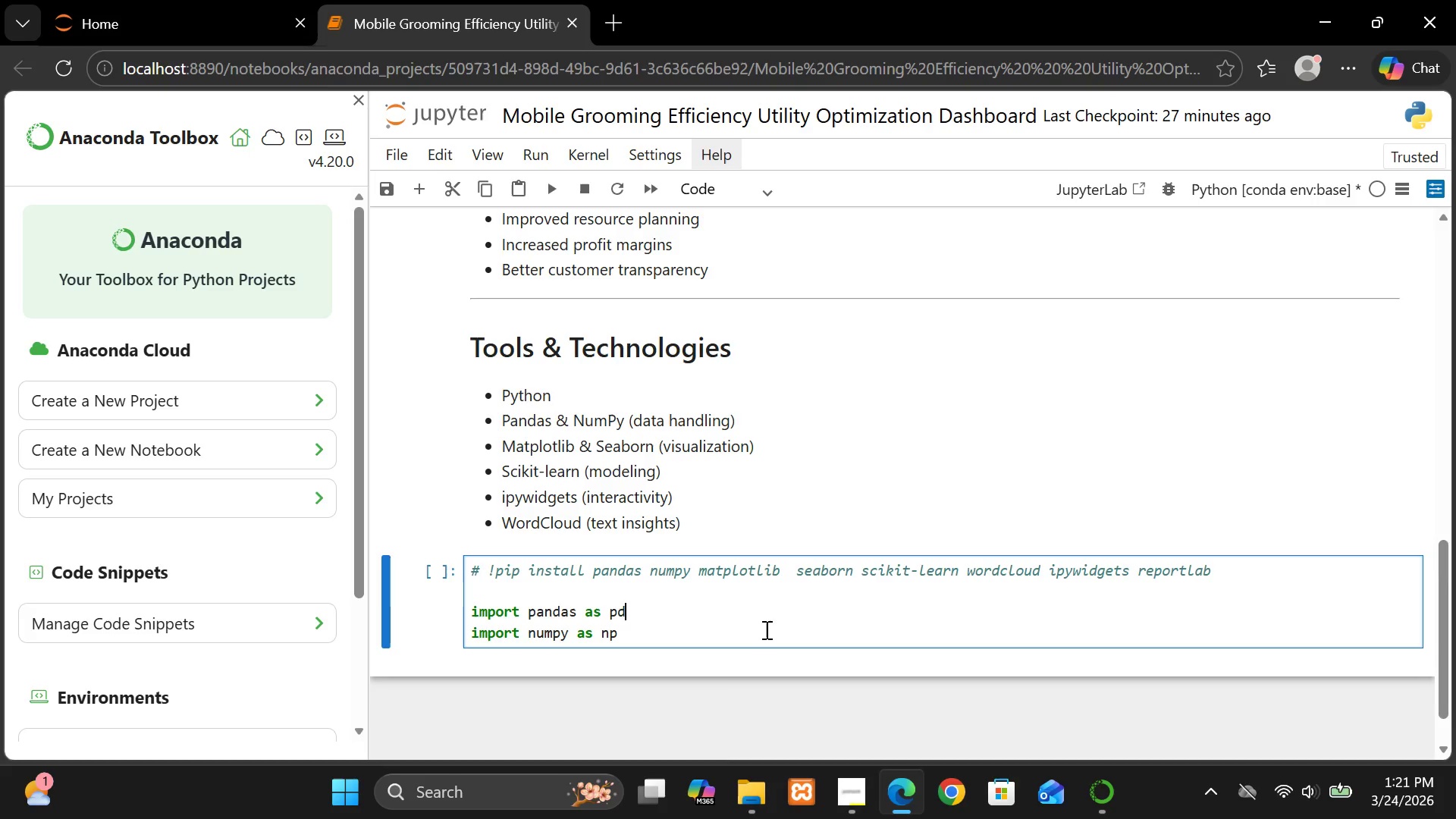 
left_click([765, 629])
 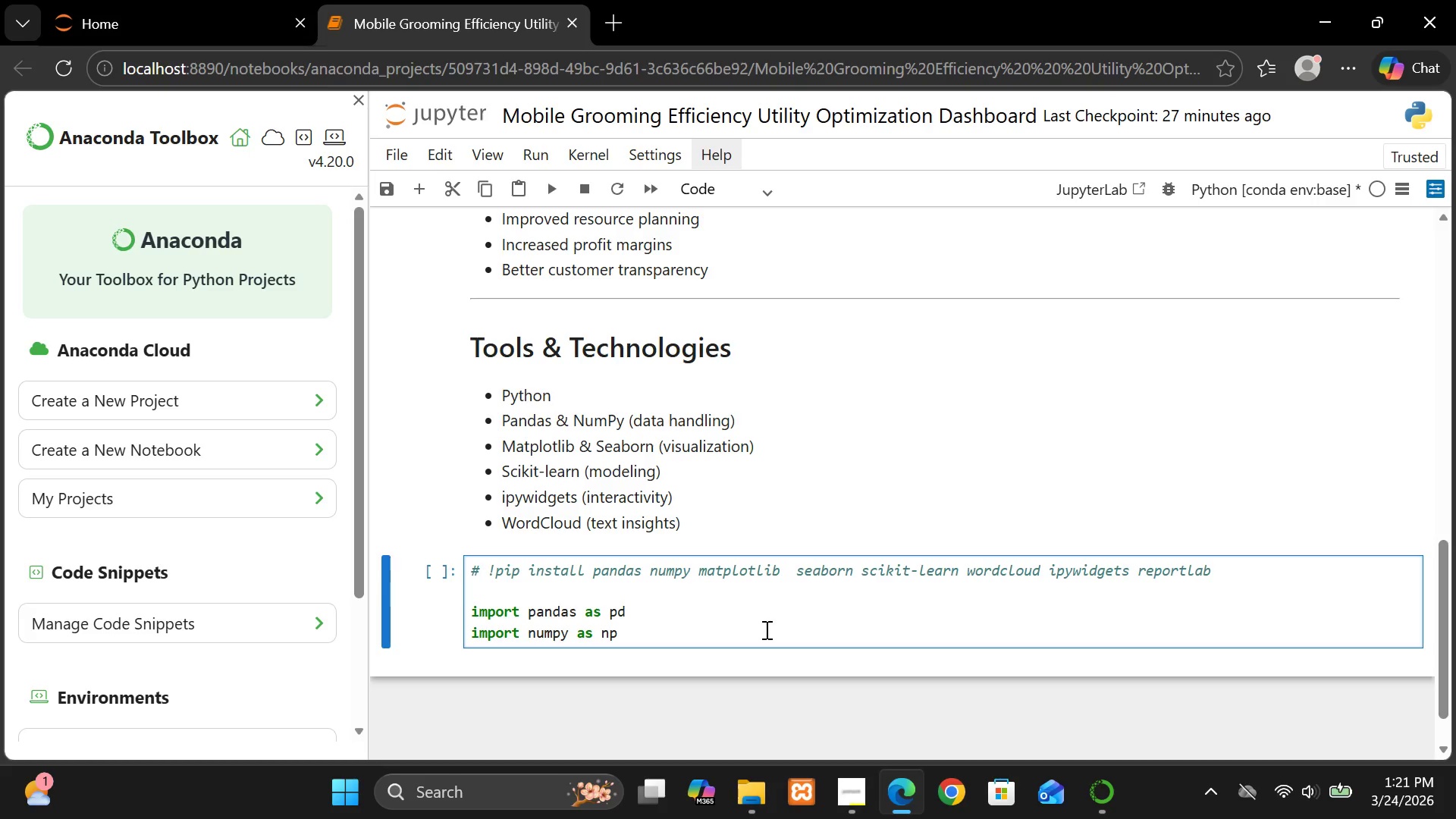 
key(Enter)
 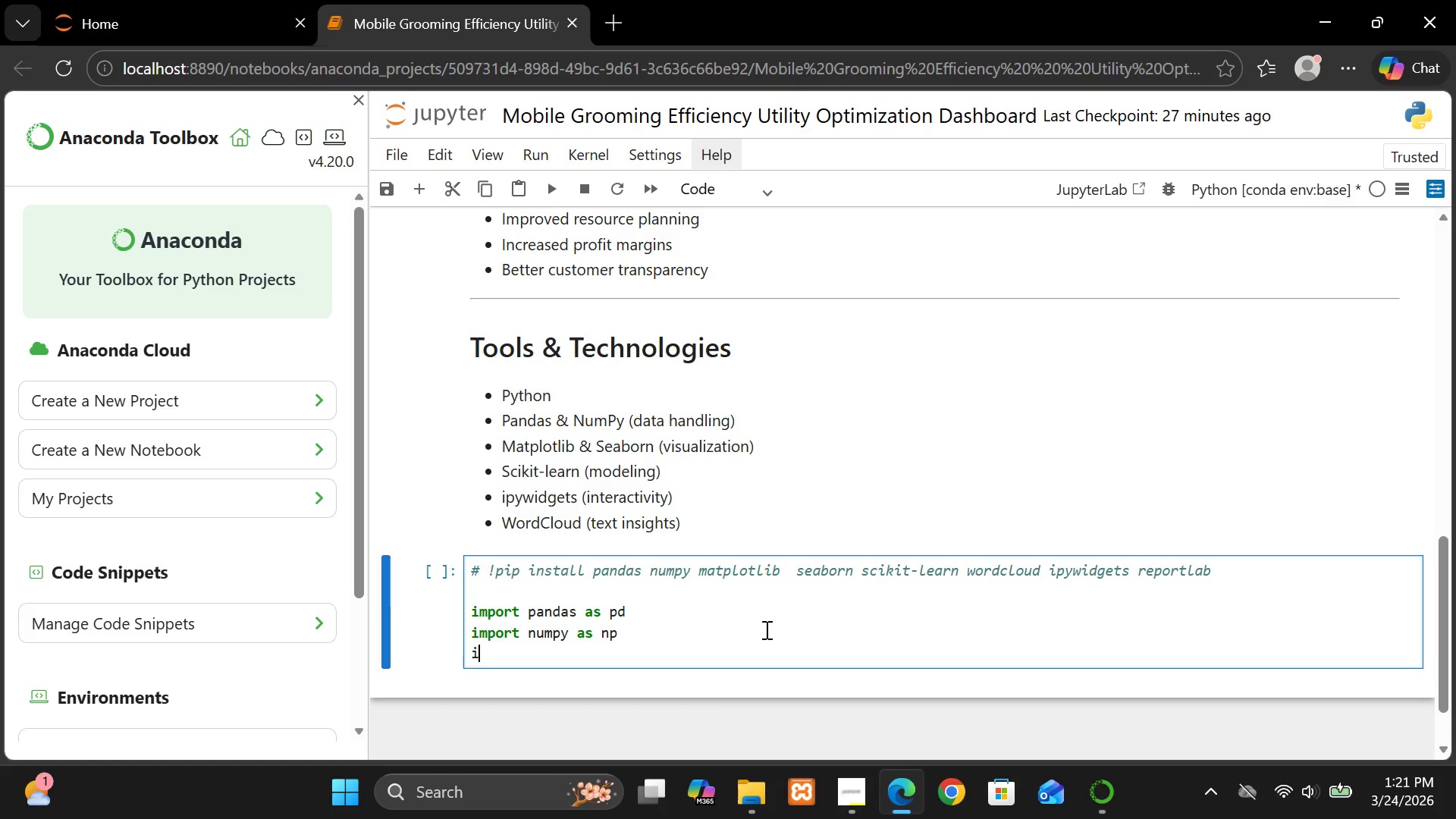 
type(import )
 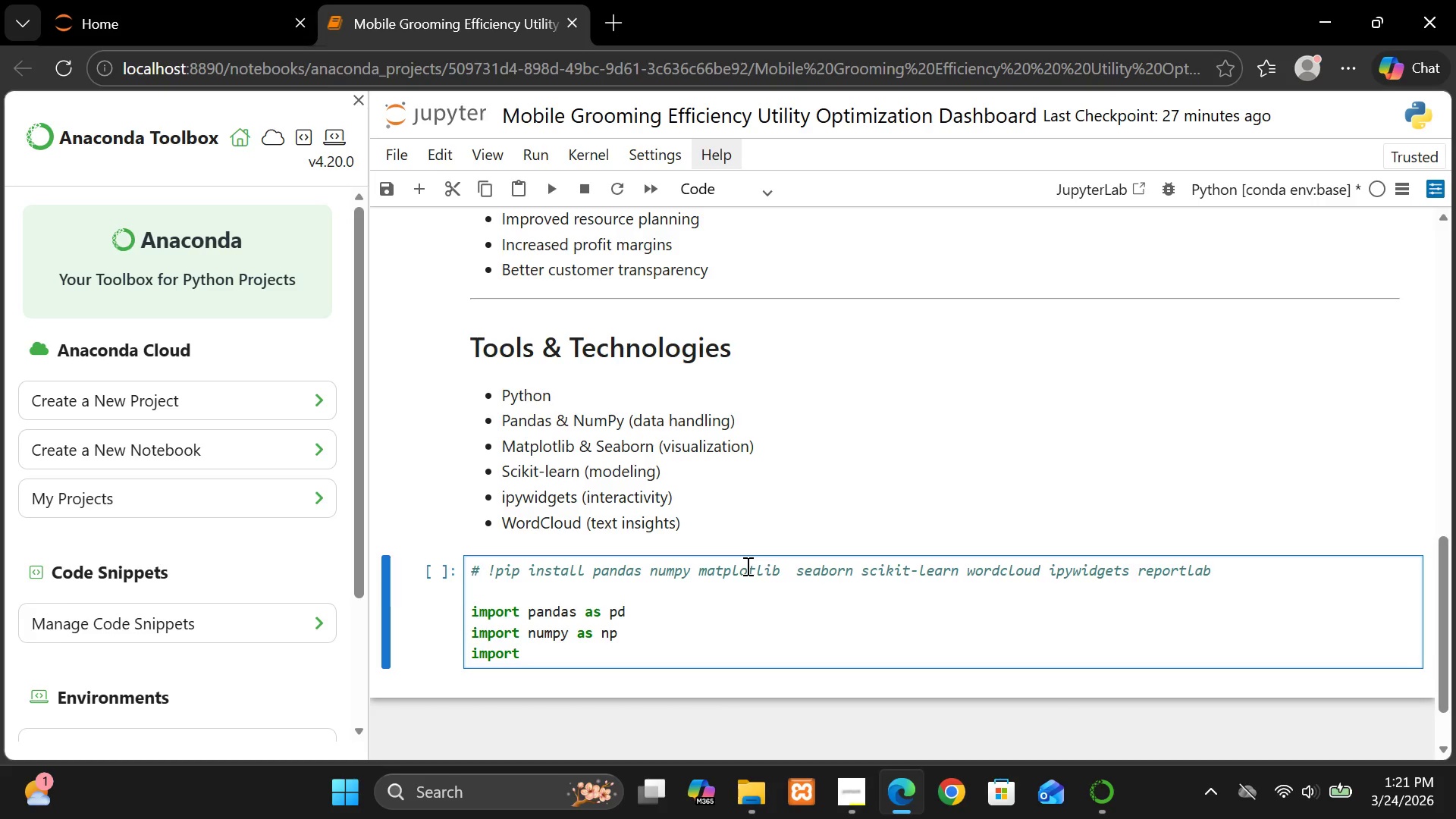 
double_click([746, 566])
 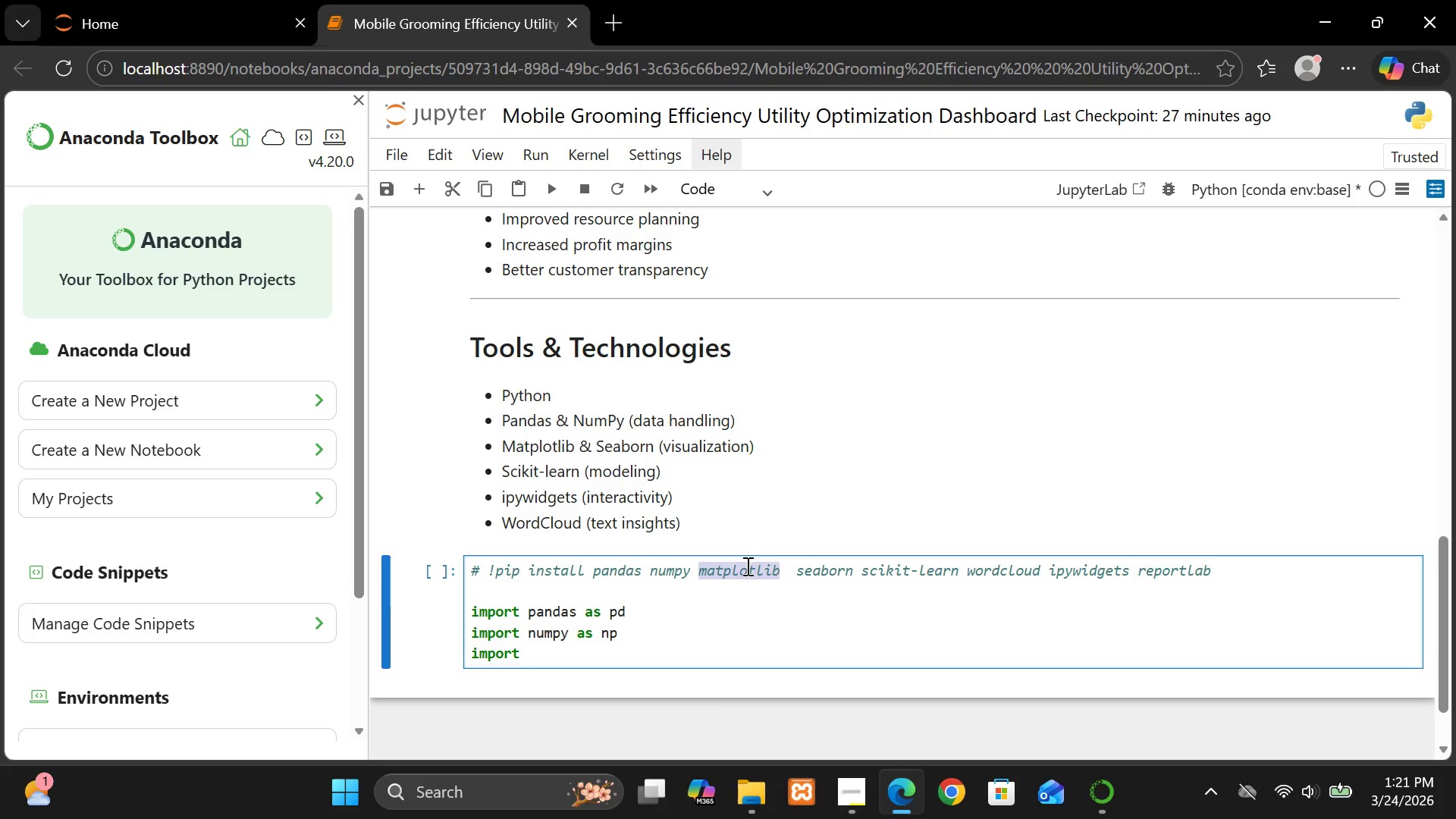 
key(Control+C)
 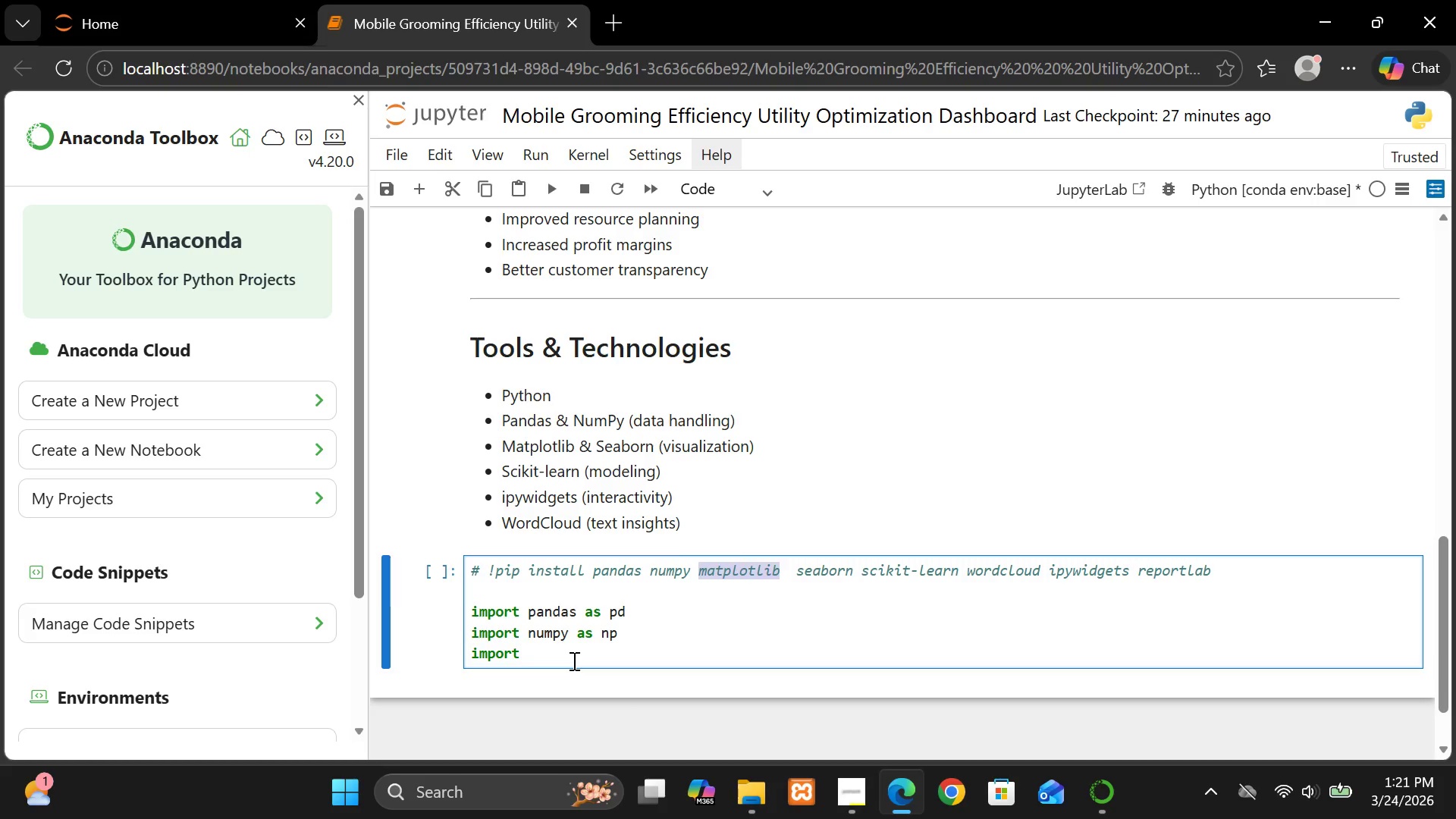 
left_click([573, 661])
 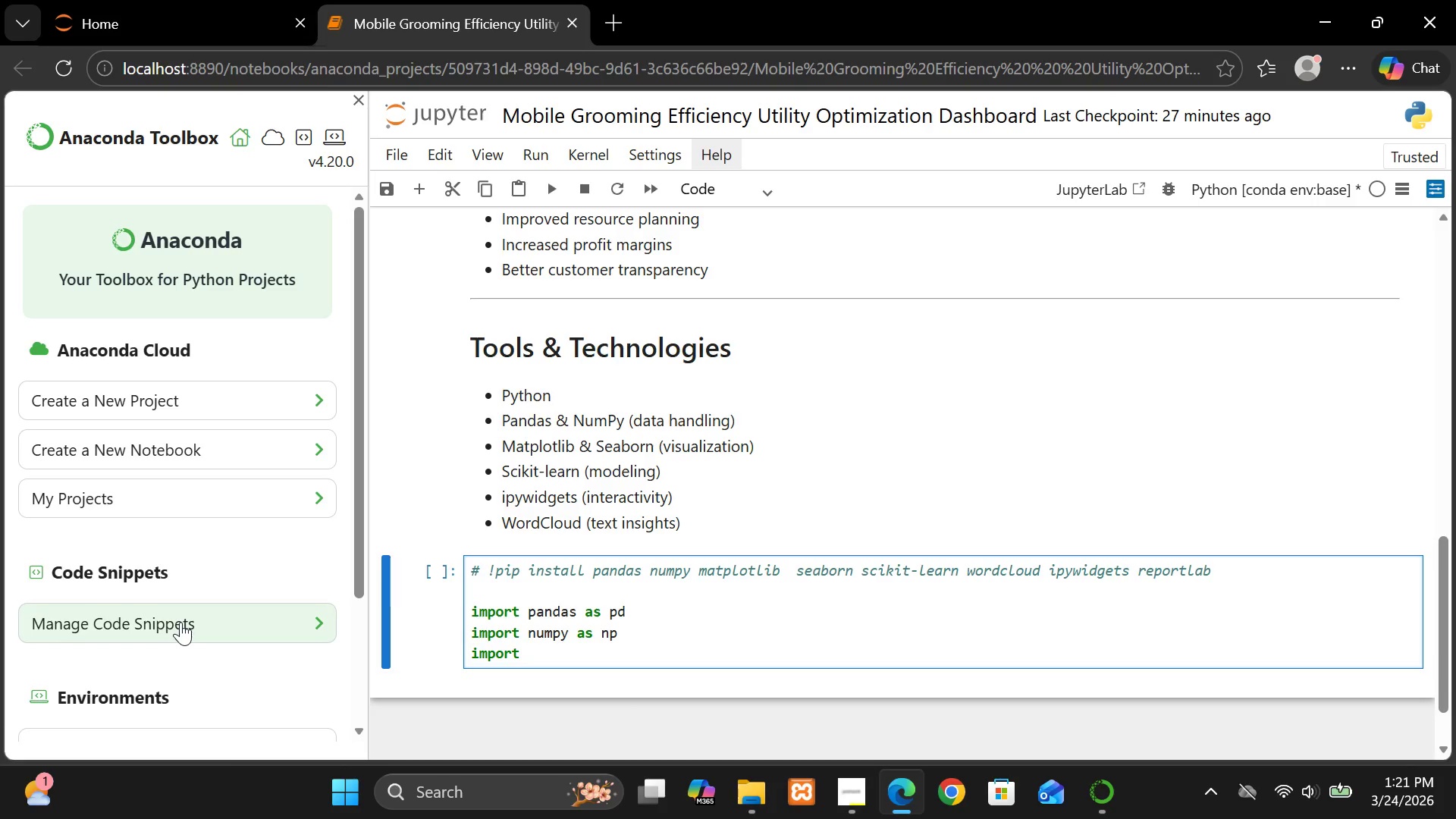 
key(Control+V)
 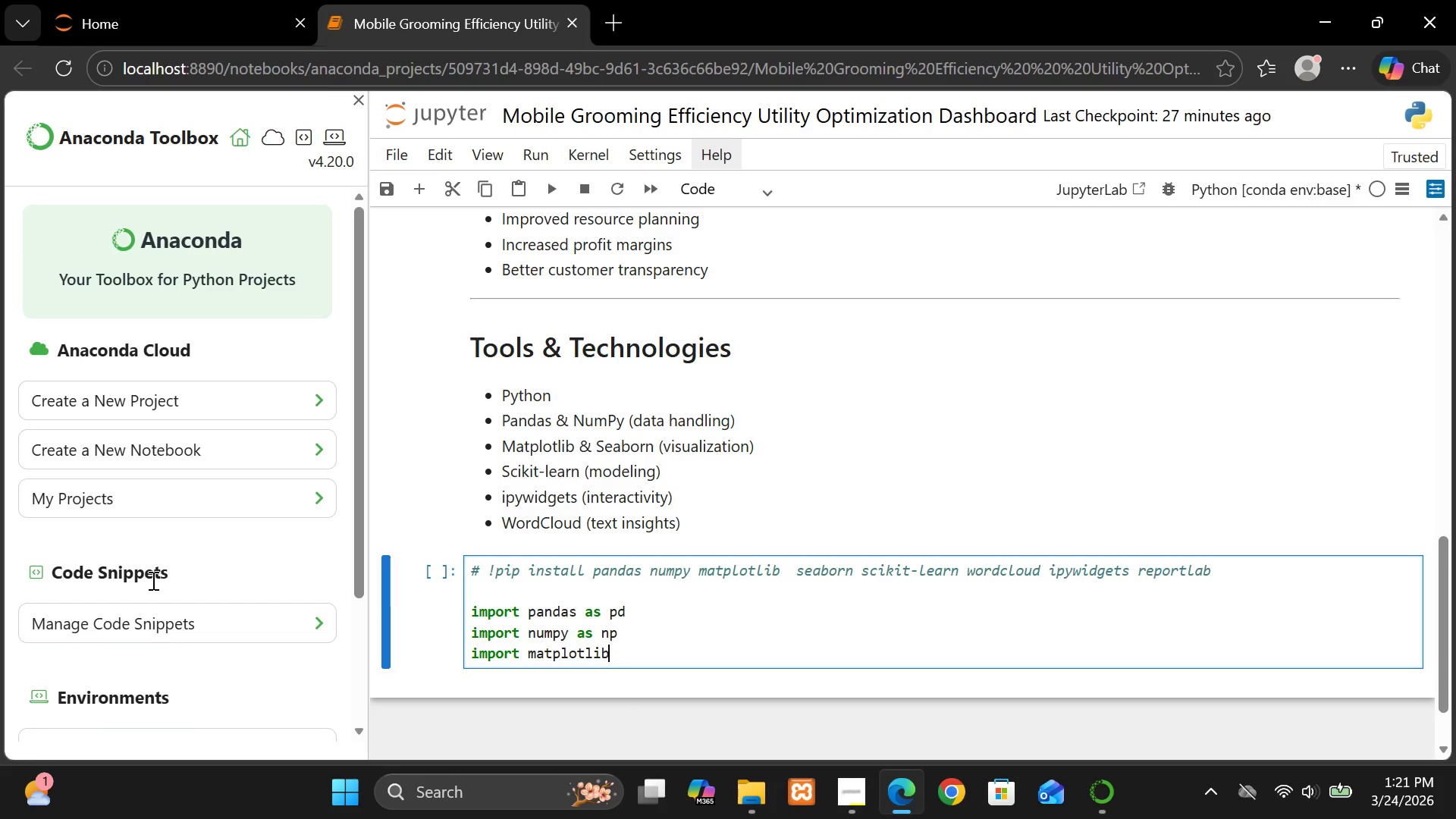 
type(.pyplot as plt)
 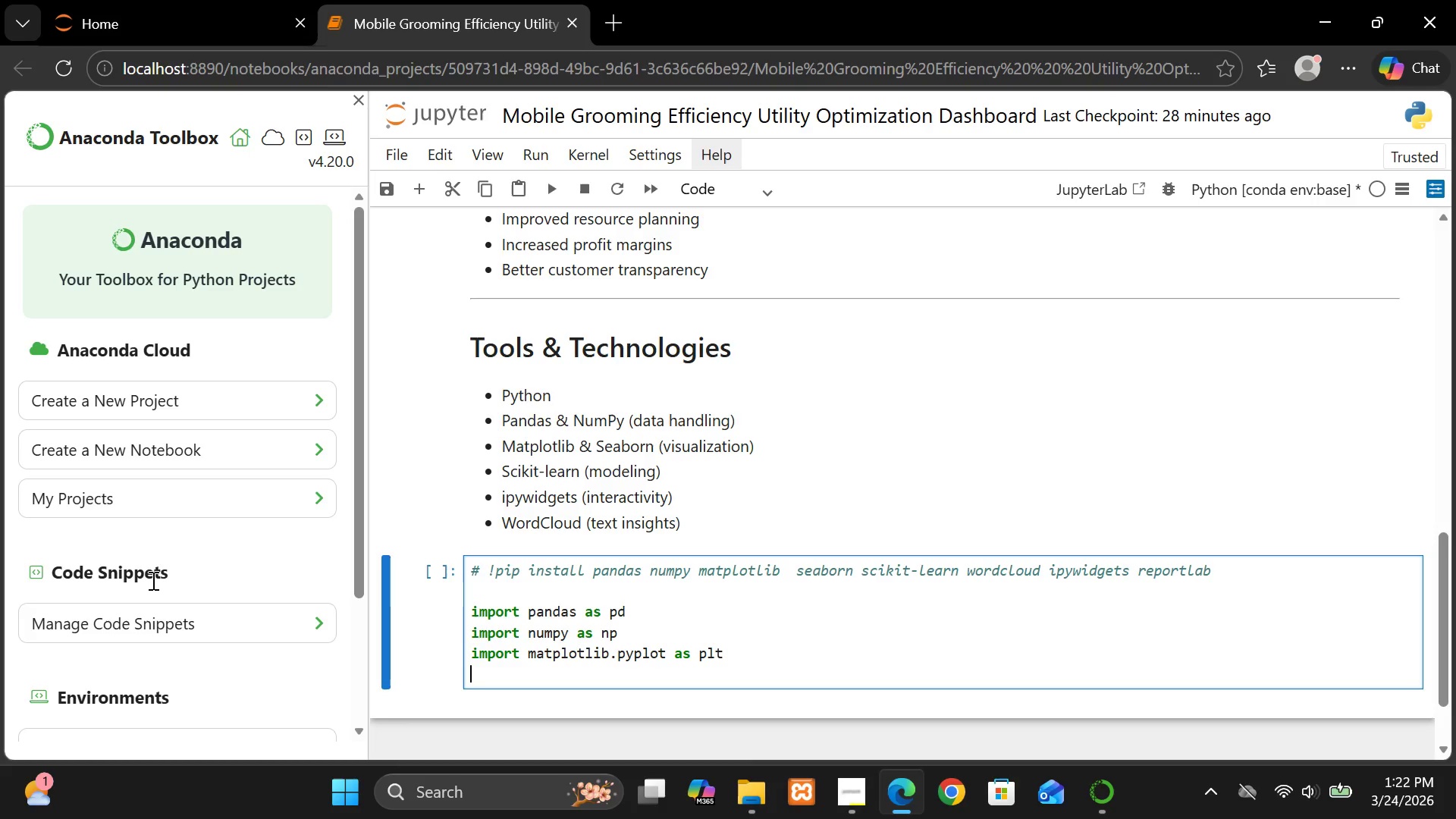 
key(Enter)
 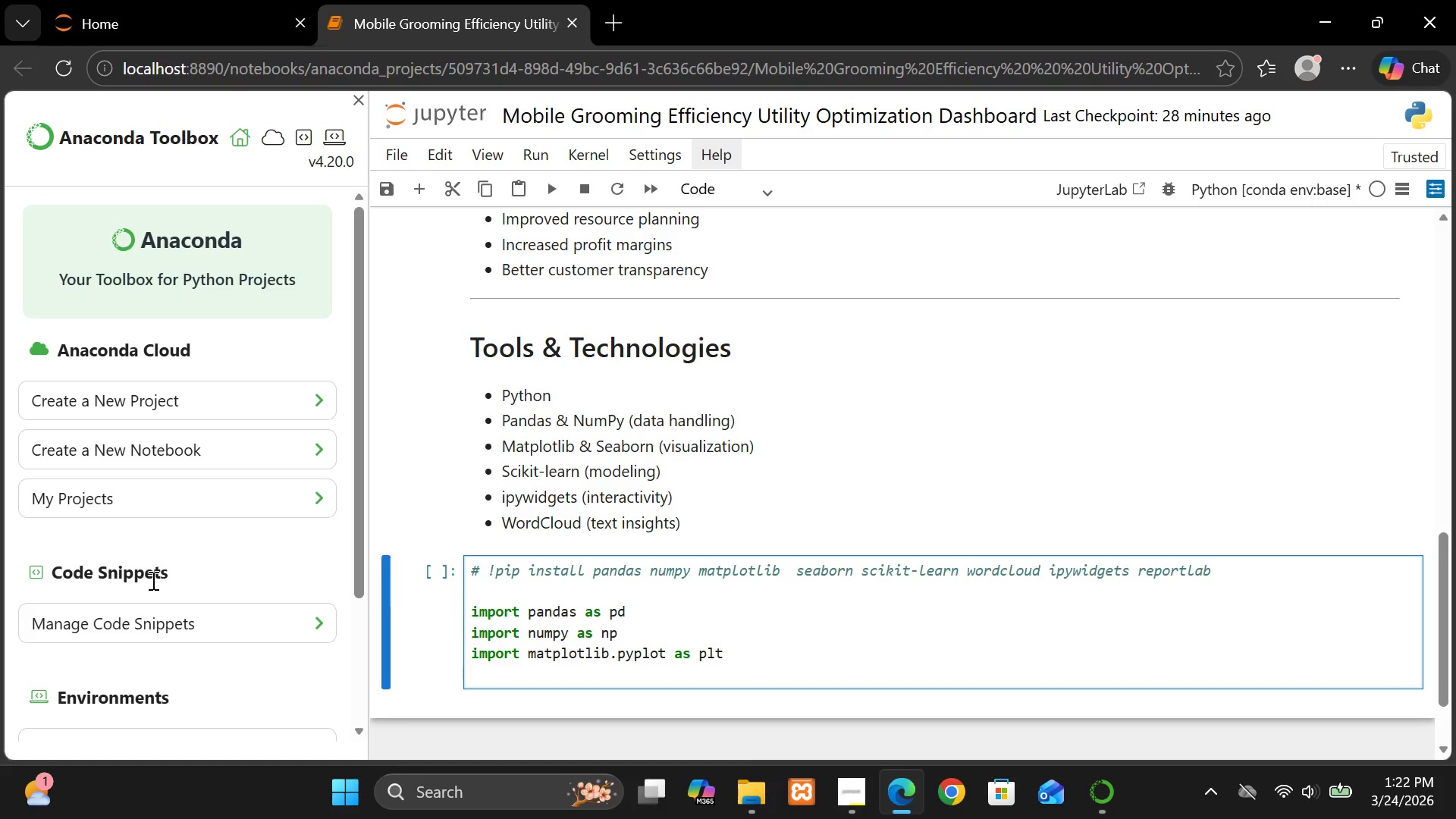 
type(import seaborn as  snsfron)
key(Backspace)
type(m sk;lear)
key(Backspace)
key(Backspace)
key(Backspace)
key(Backspace)
type(earn.,)
key(Backspace)
type(model_selection impot)
key(Backspace)
type(rt train_test_split)
 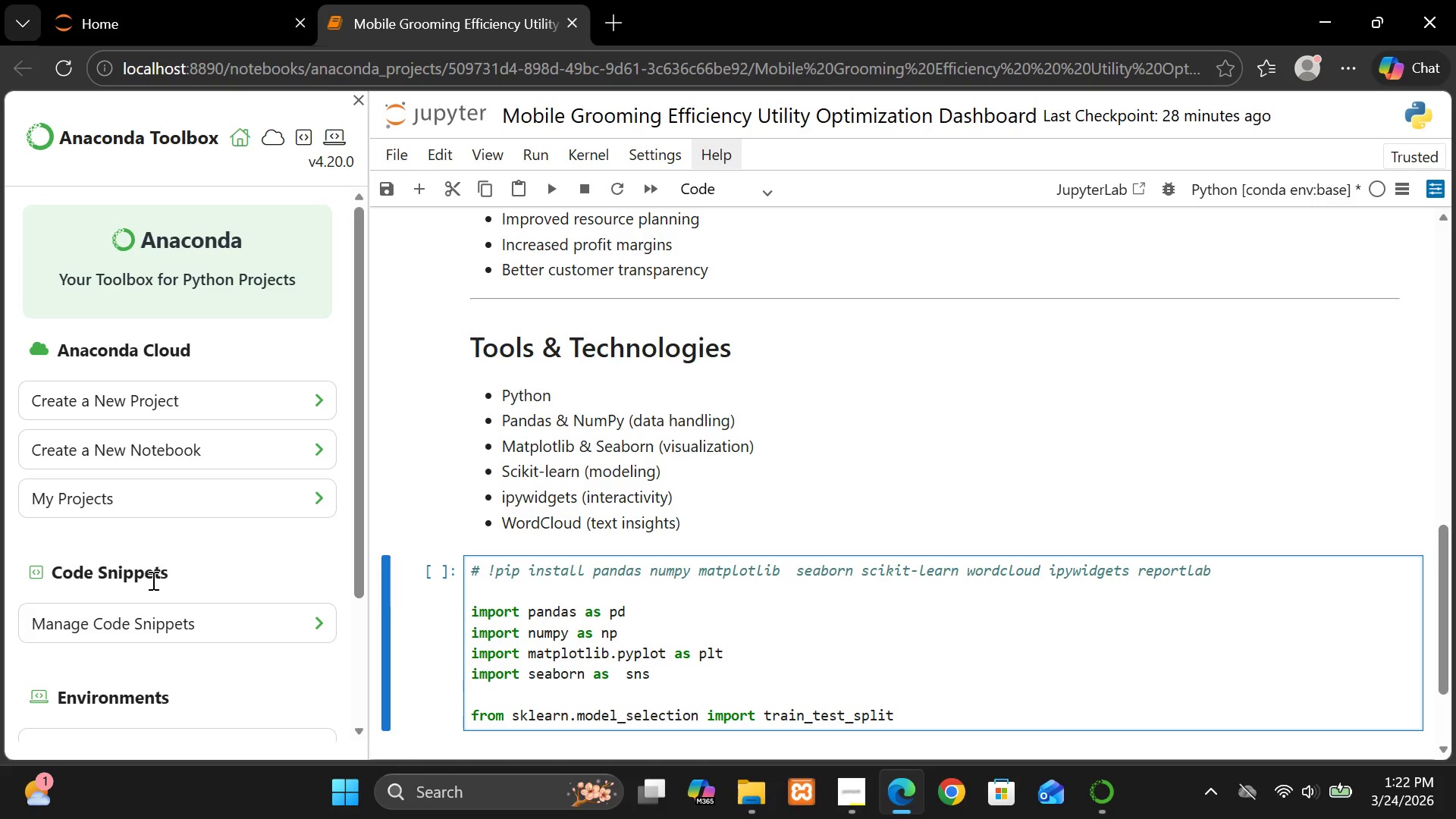 
hold_key(key=Enter, duration=0.36)
 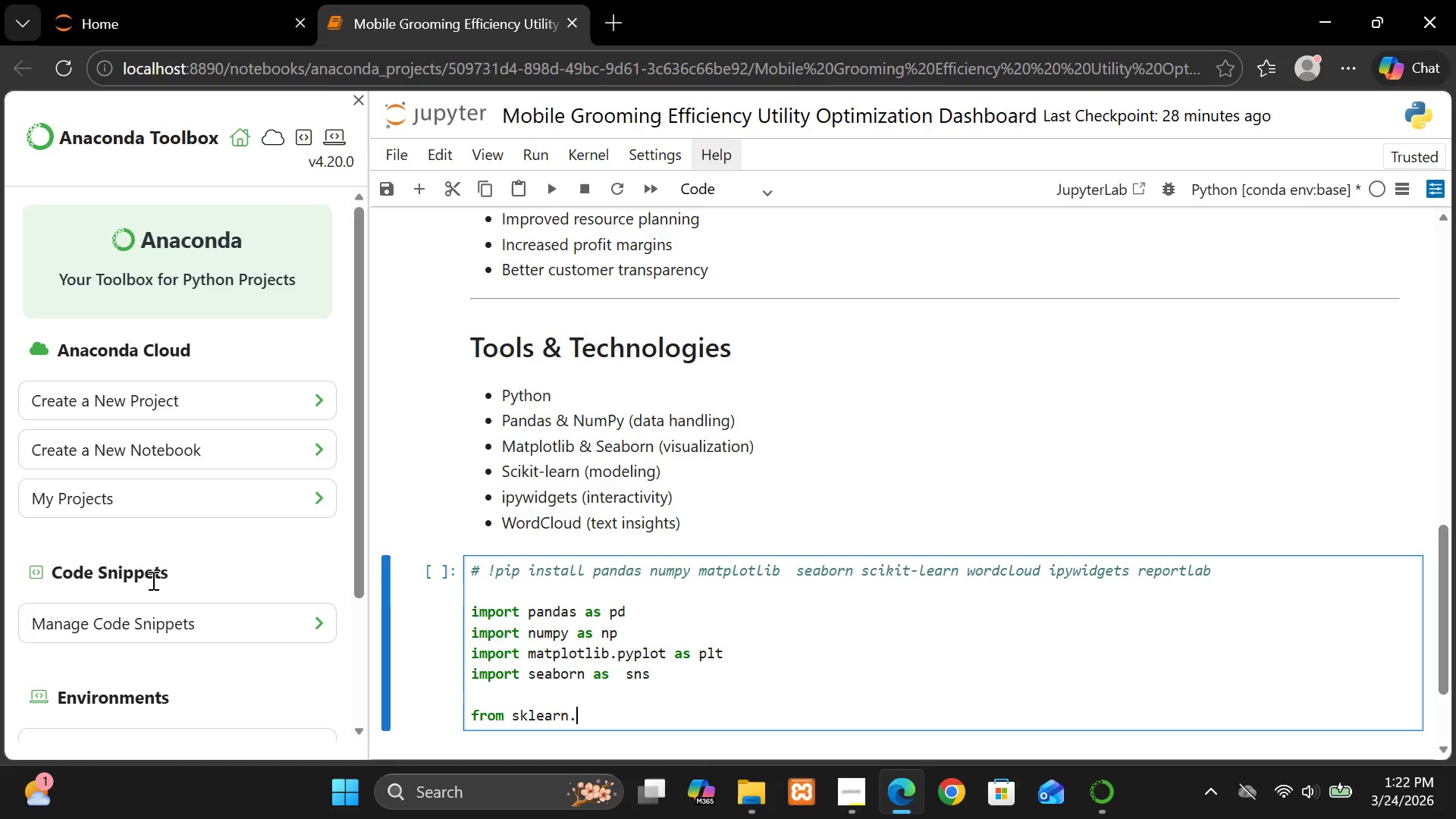 
type(, cross_val)_score)
 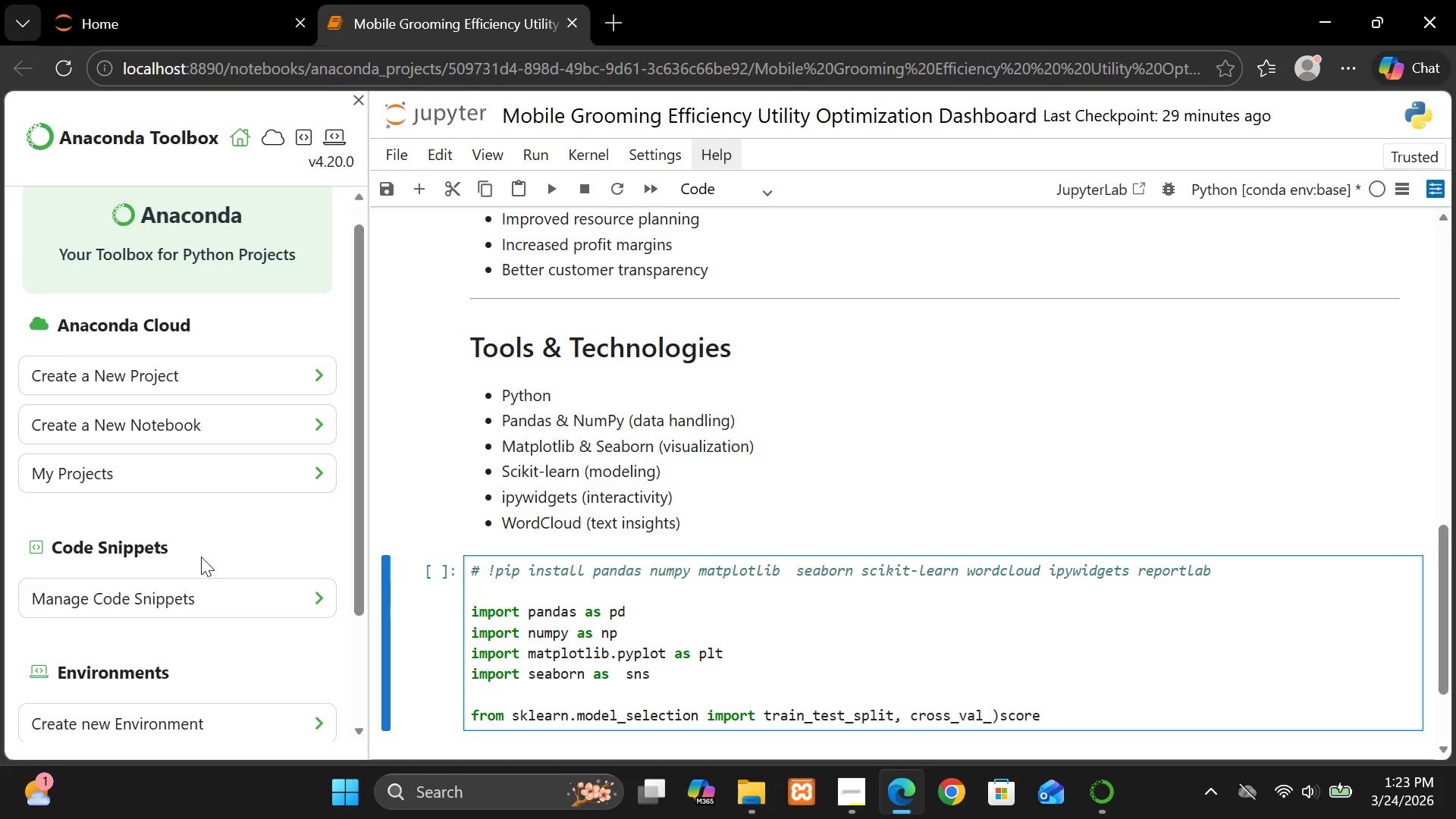 
left_click([998, 720])
 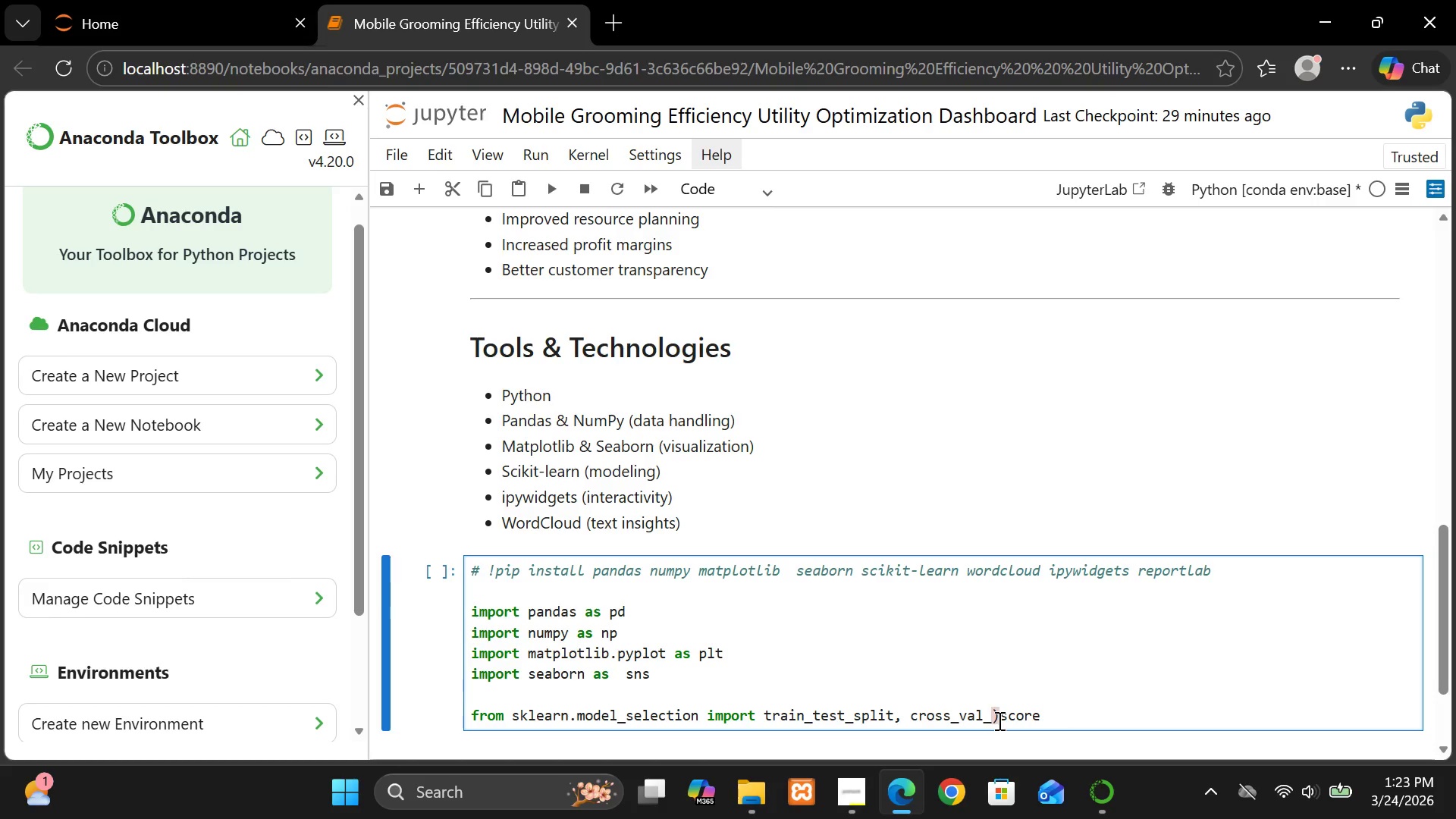 
key(Backspace)
 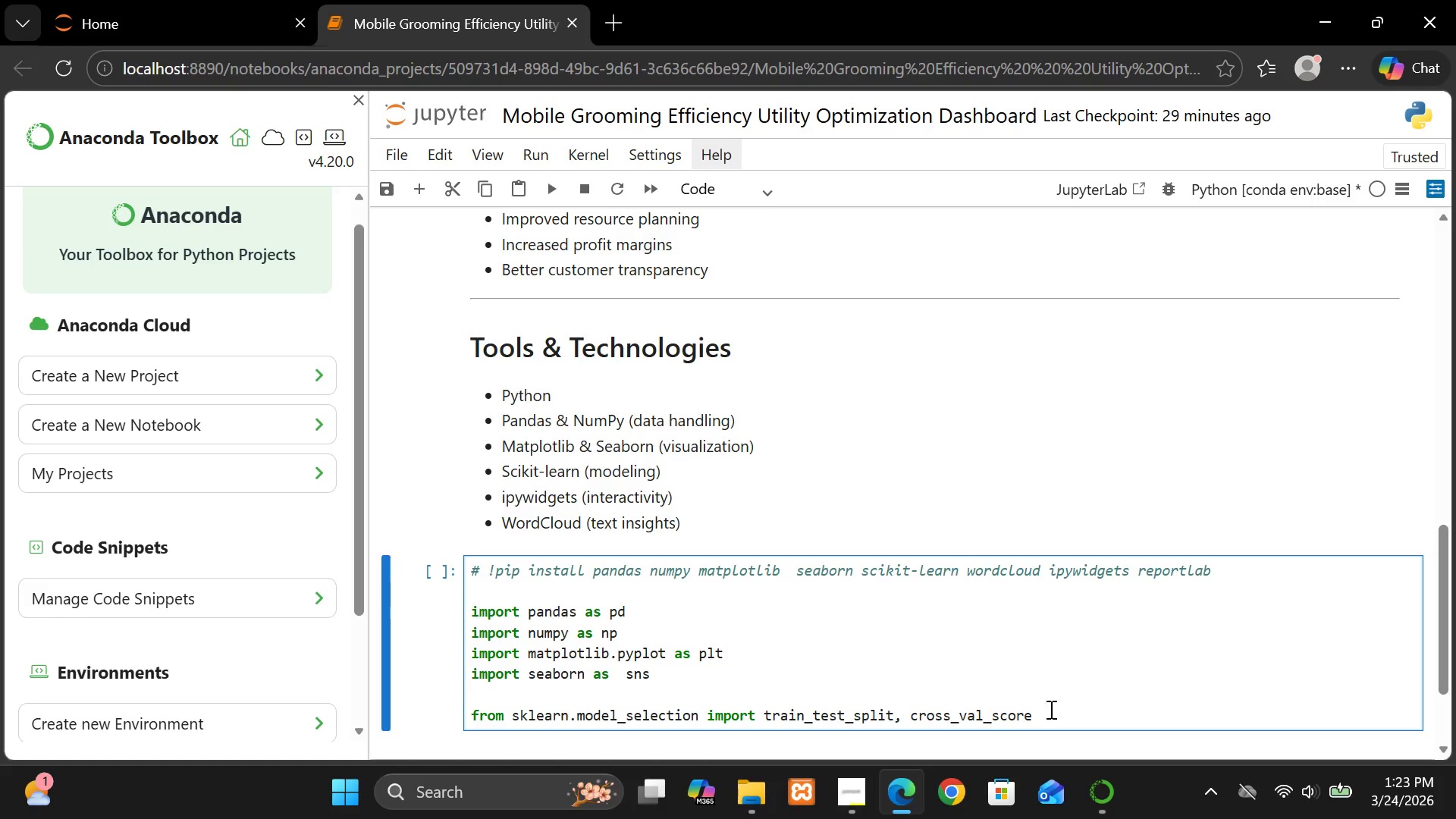 
left_click([1050, 709])
 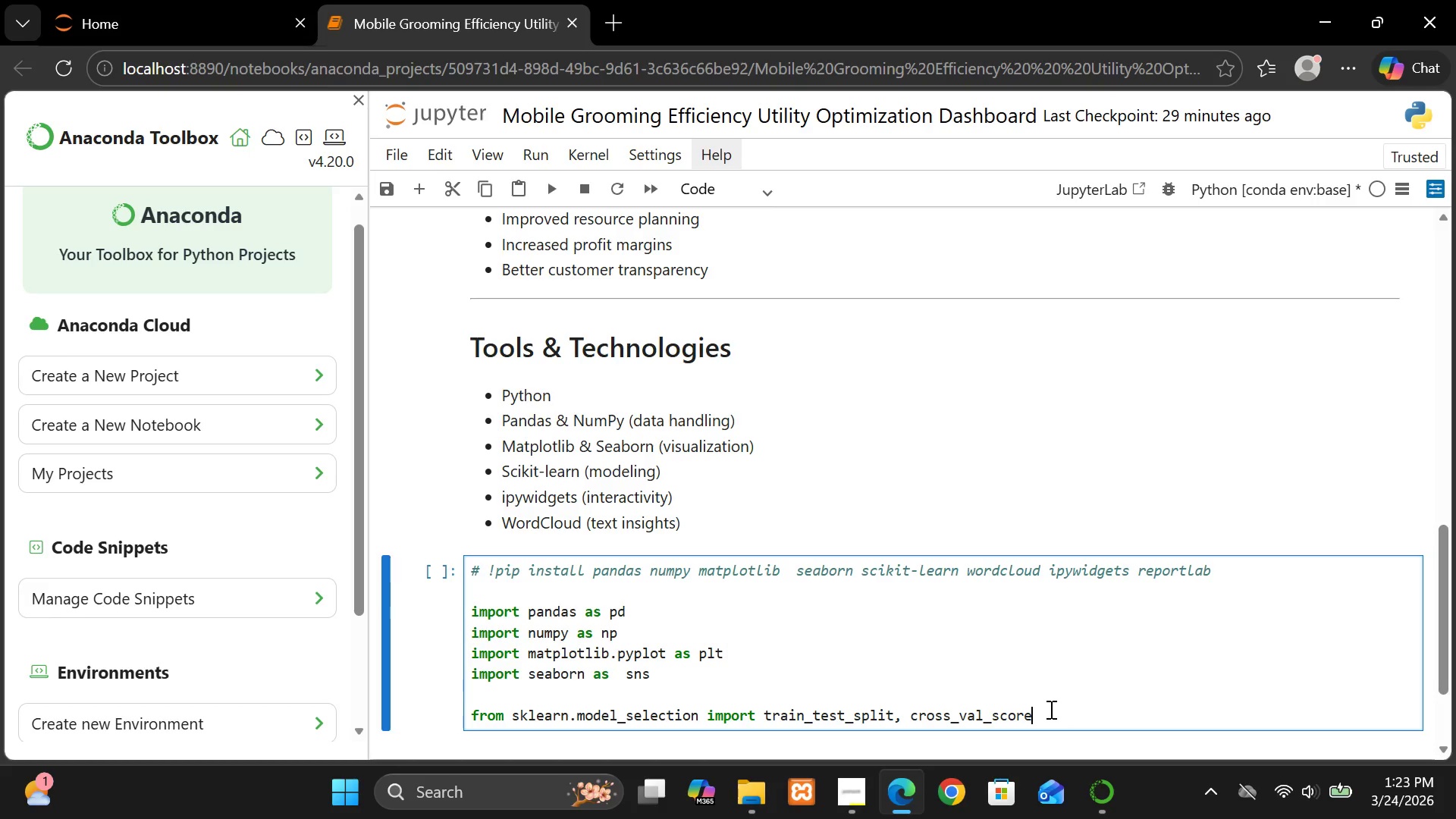 
key(Enter)
 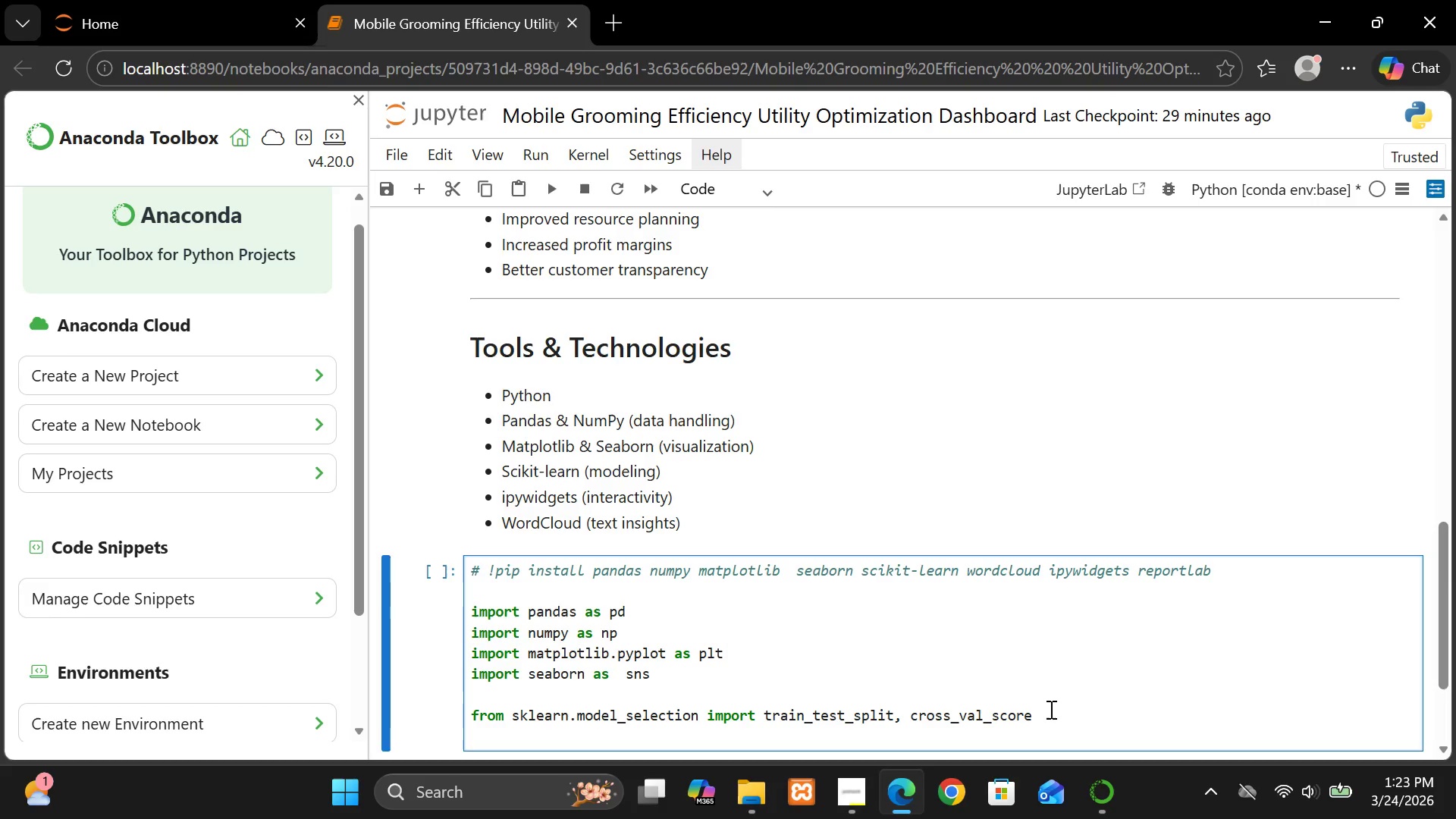 
type(from slk)
key(Backspace)
key(Backspace)
key(Backspace)
type(ske)
key(Backspace)
type(learn )
key(Backspace)
type(.preprocssing [Insert]import )
 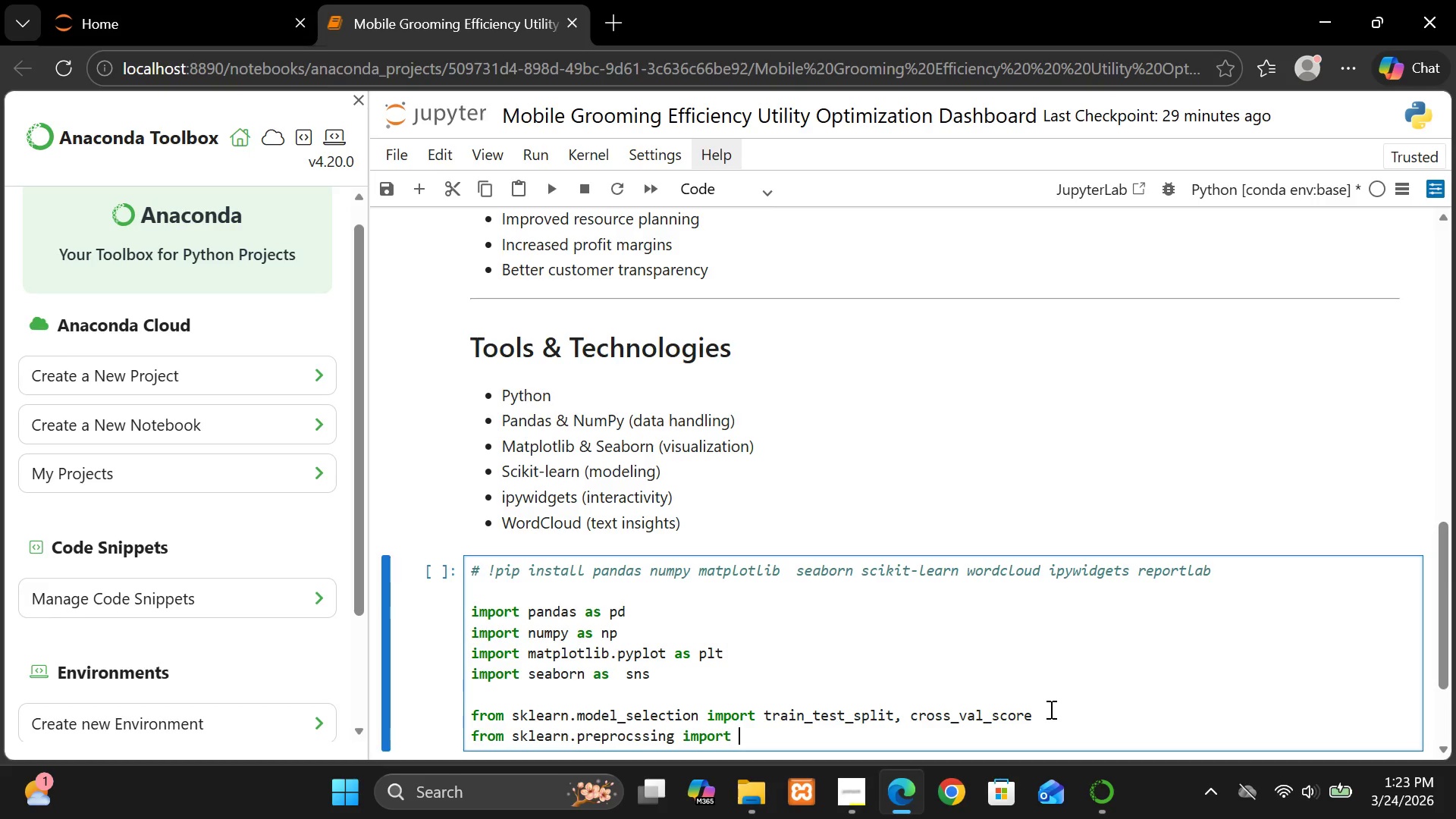 
hold_key(key=ShiftLeft, duration=0.39)
 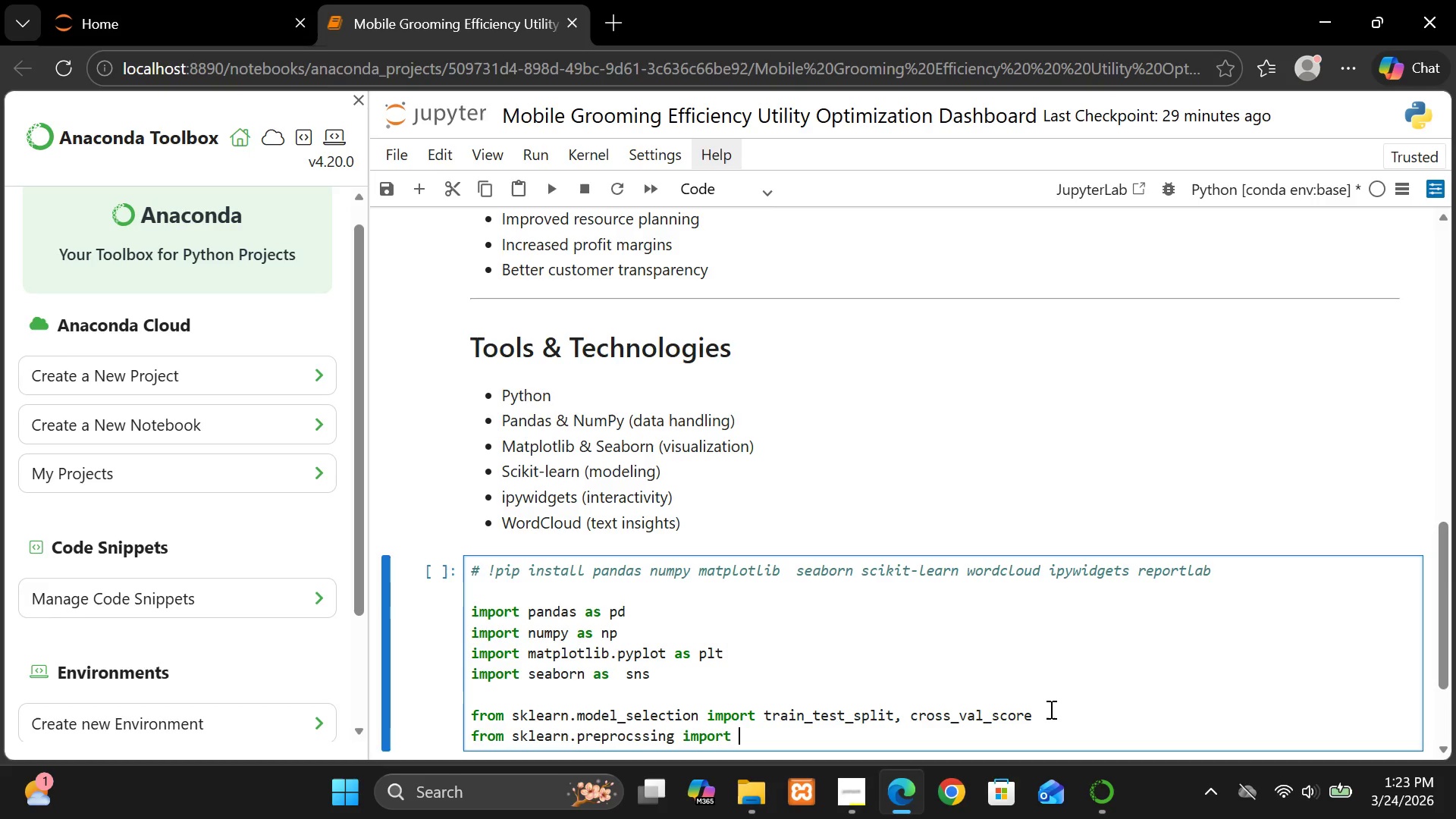 
type(LabelEncoder)
 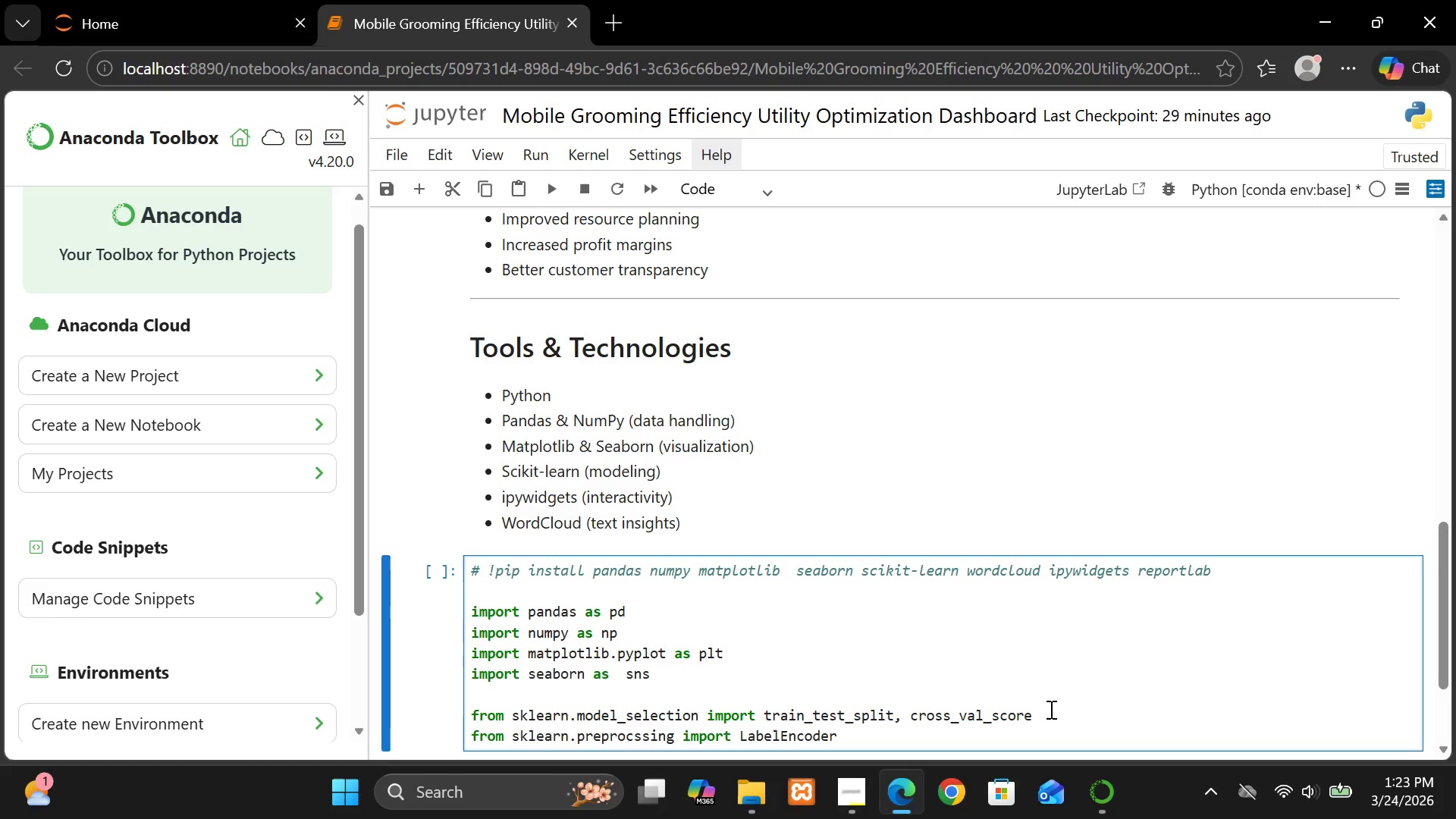 
key(Enter)
 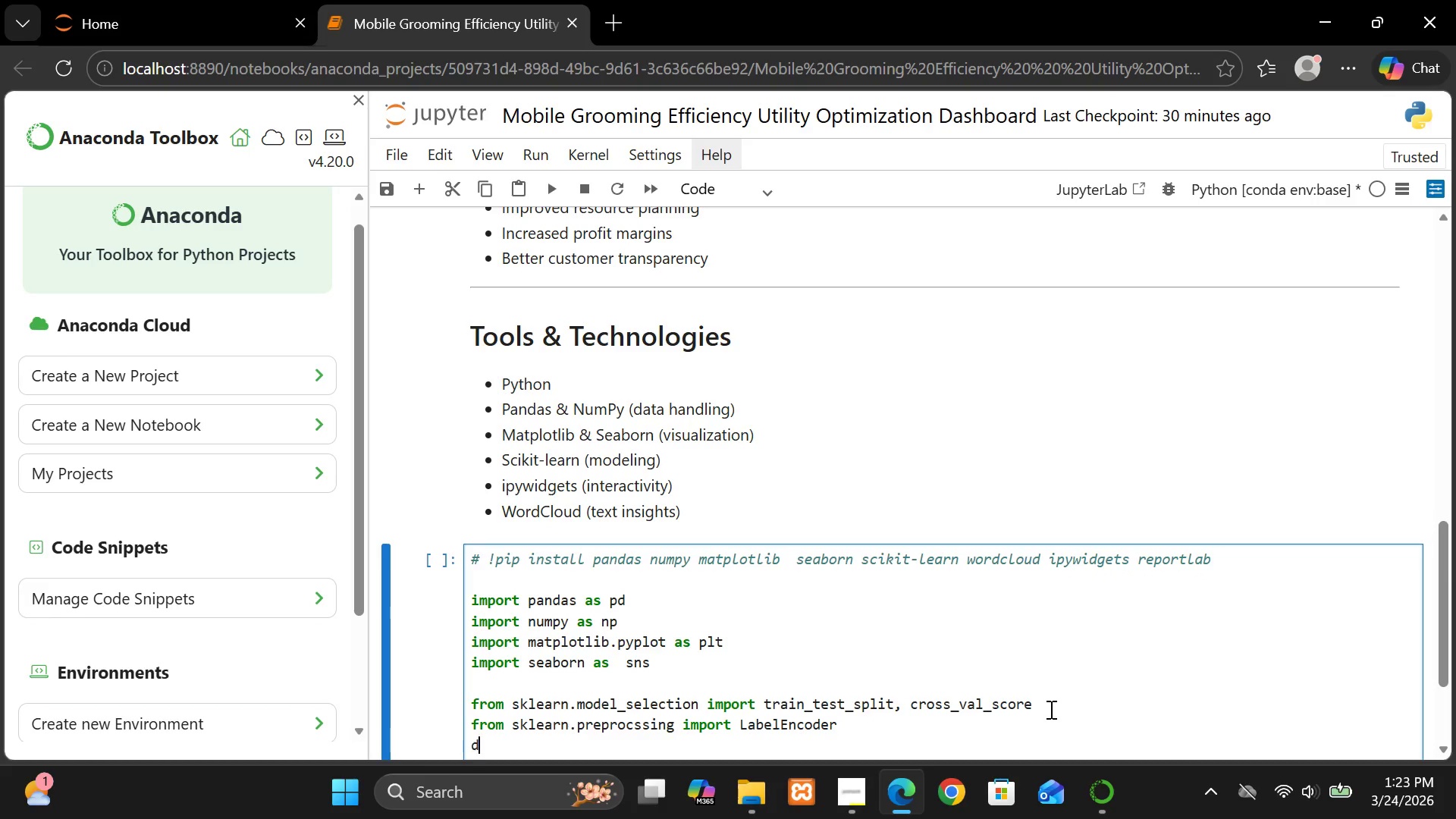 
type(d)
key(Backspace)
type(from sh)
key(Backspace)
type(kler)
key(Backspace)
 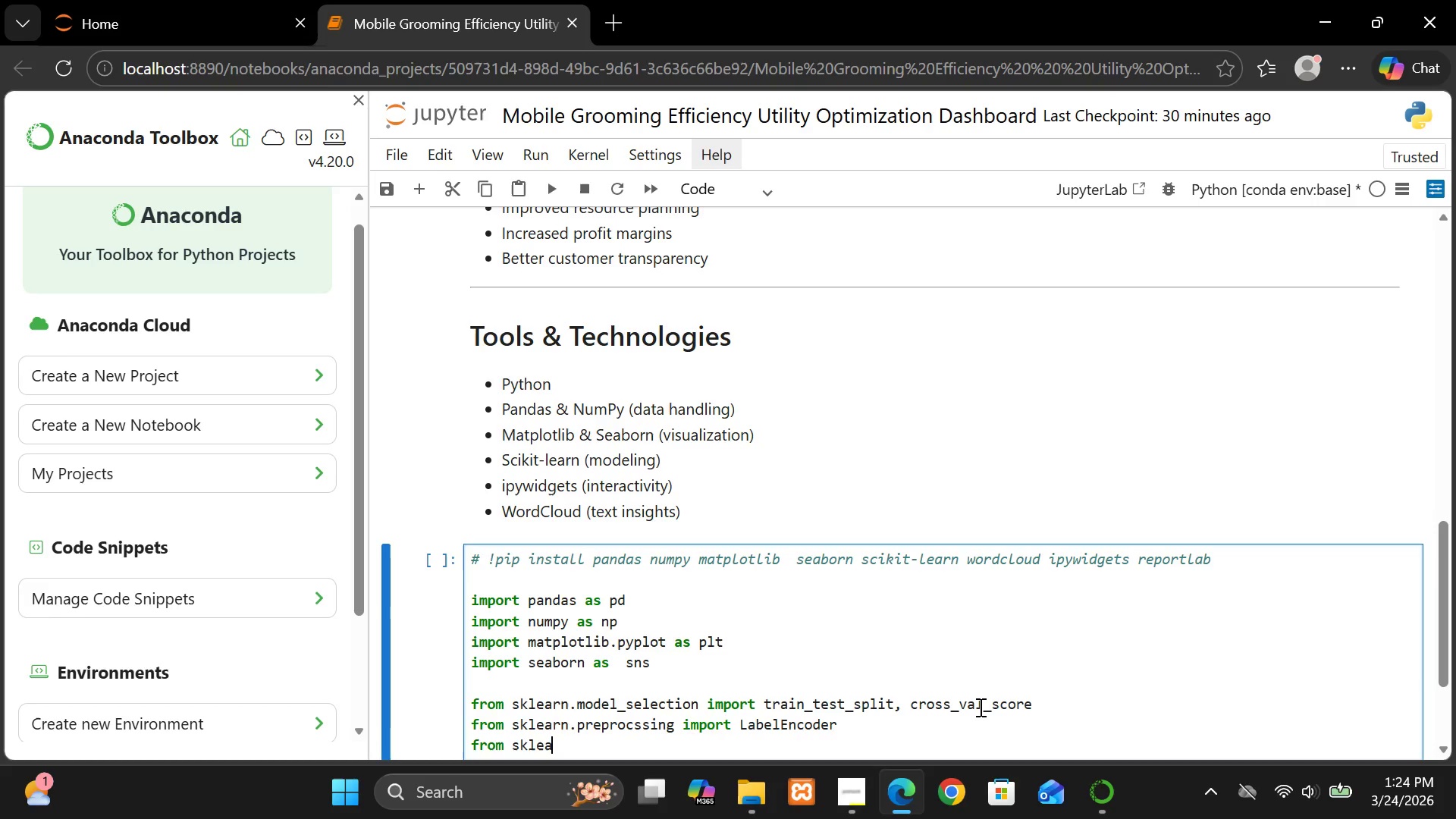 
type(arn )
 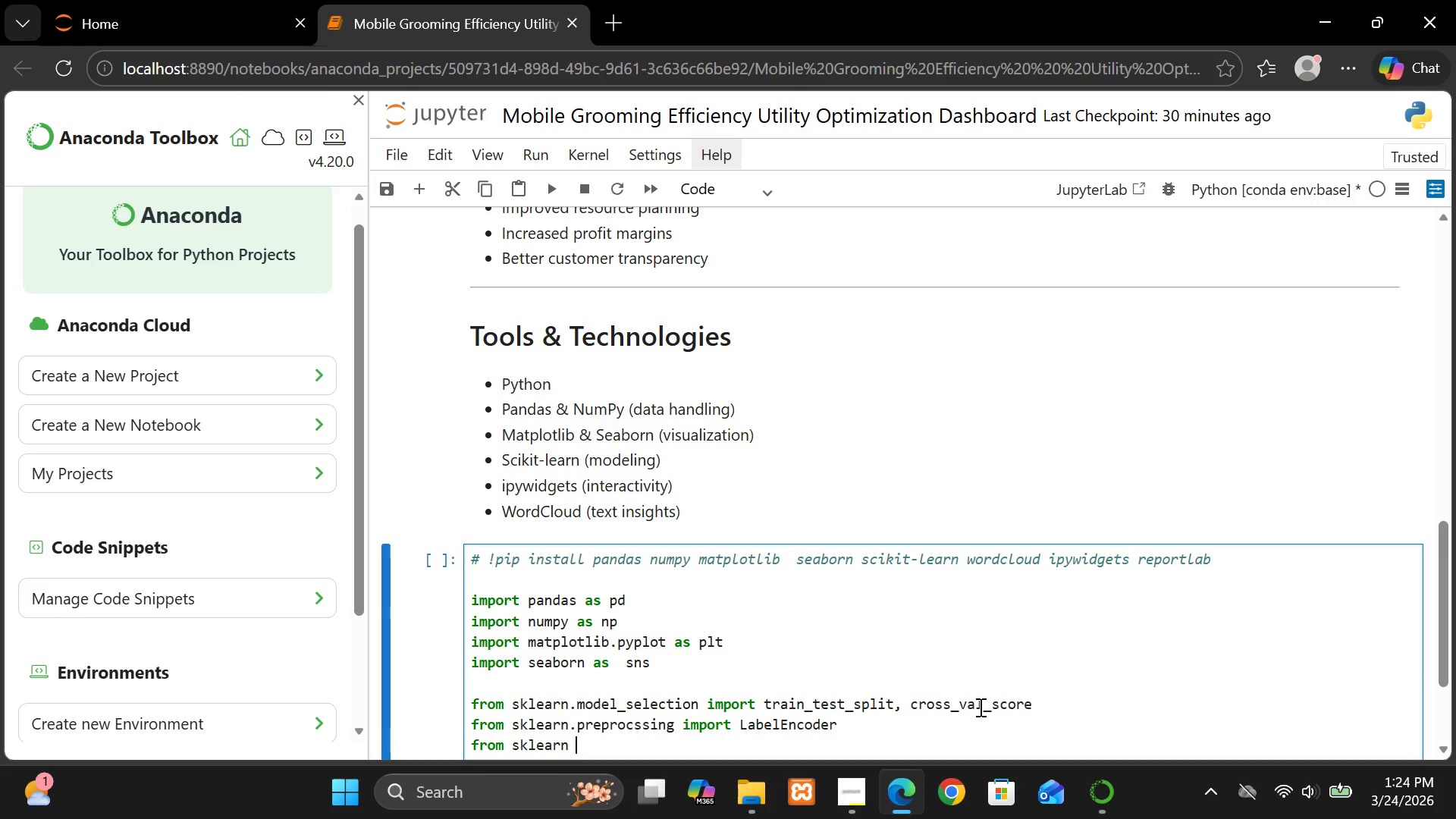 
key(Backspace)
type(.ensemble import Random)
 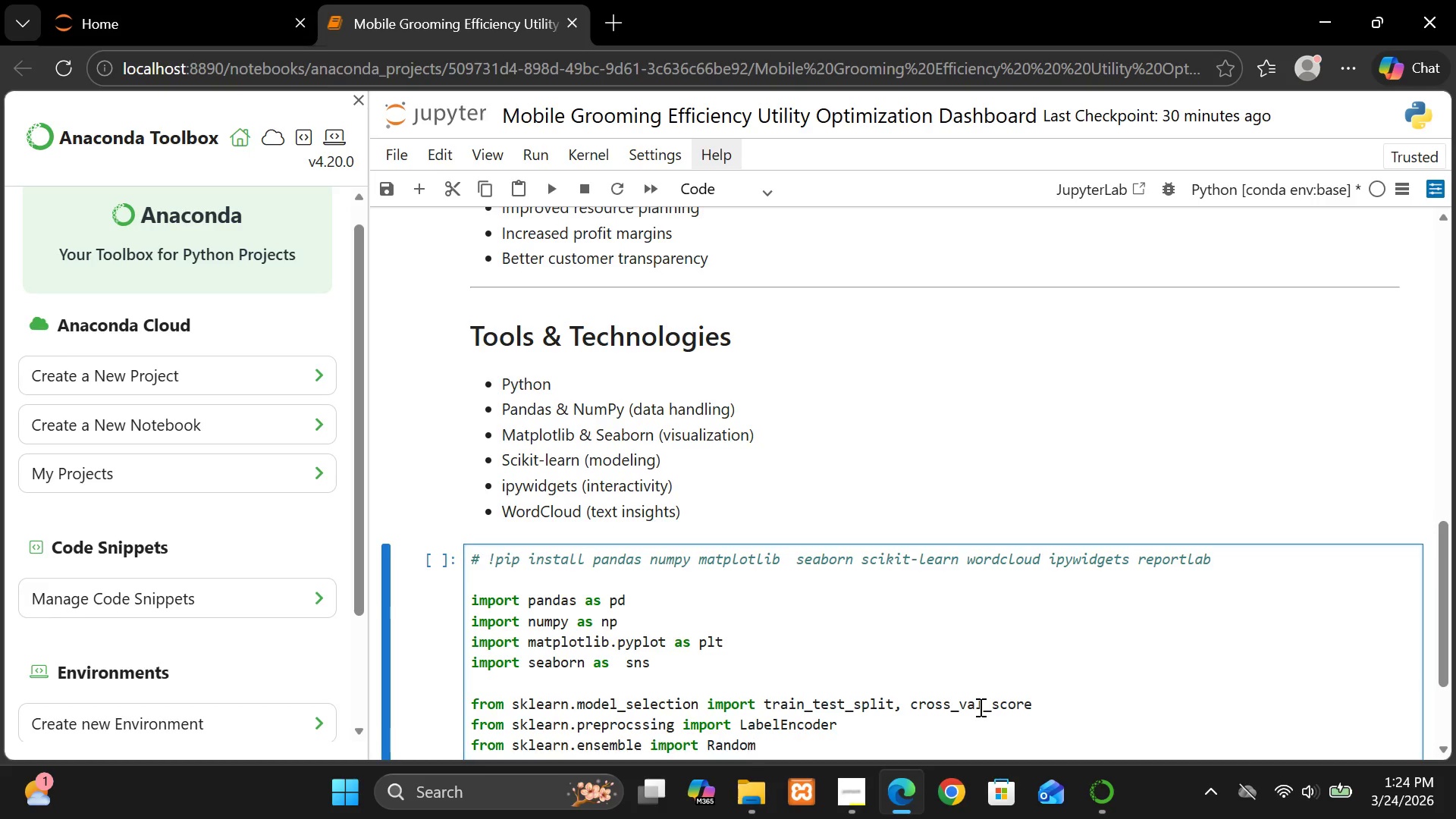 
hold_key(key=ShiftLeft, duration=1.5)
 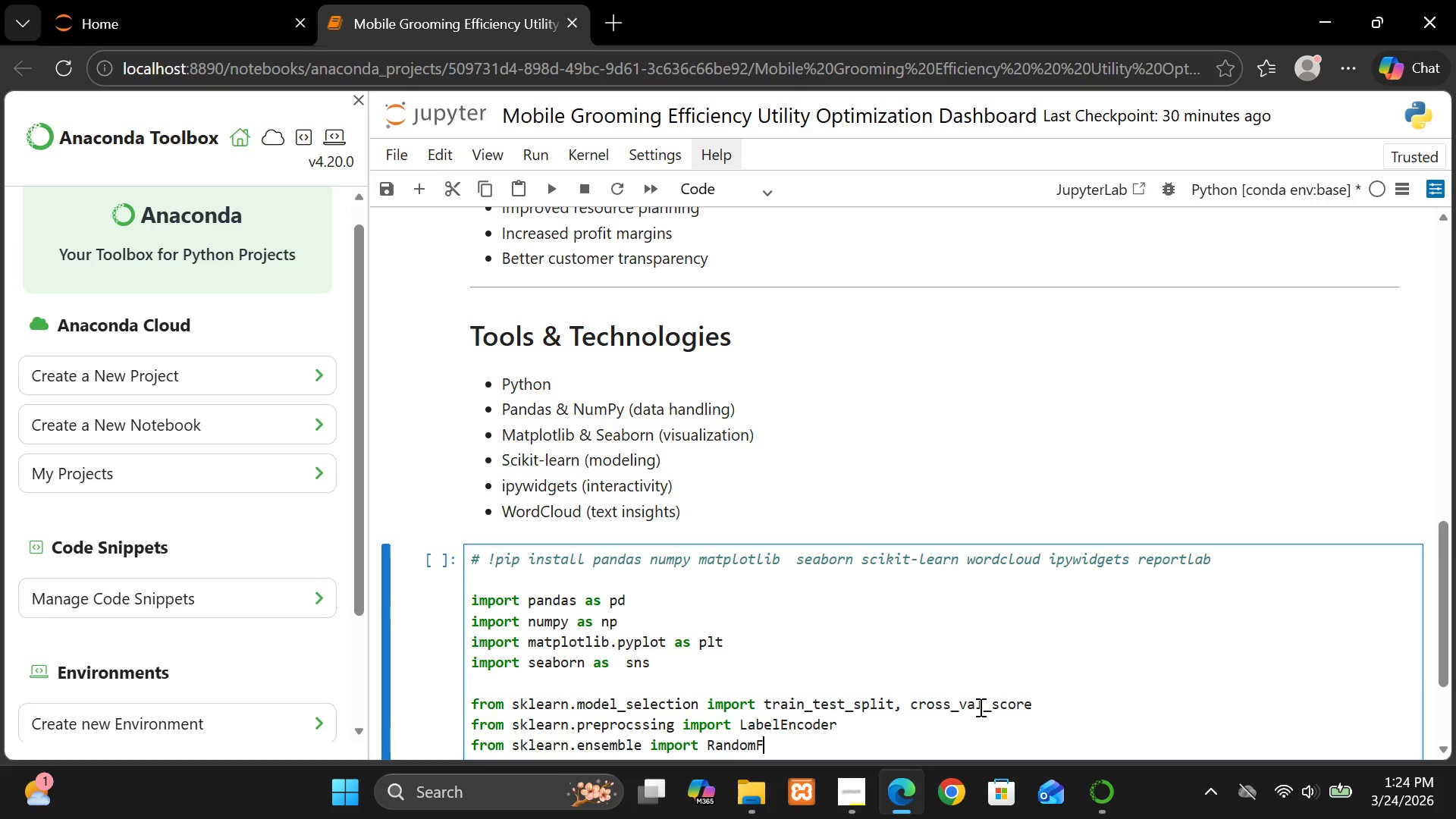 
type(Forest )
key(Backspace)
type(Regre)
 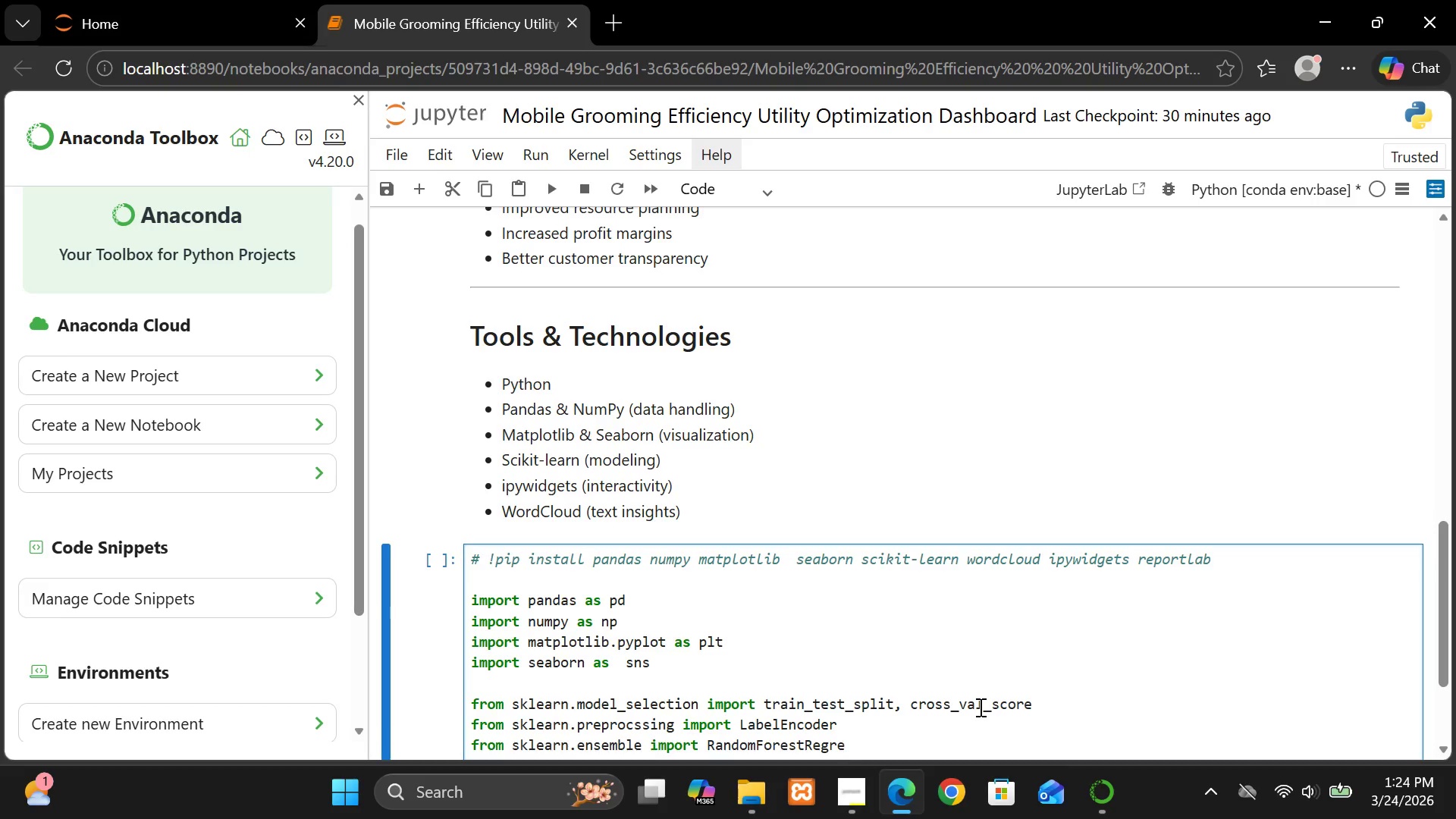 
type(ssor)
 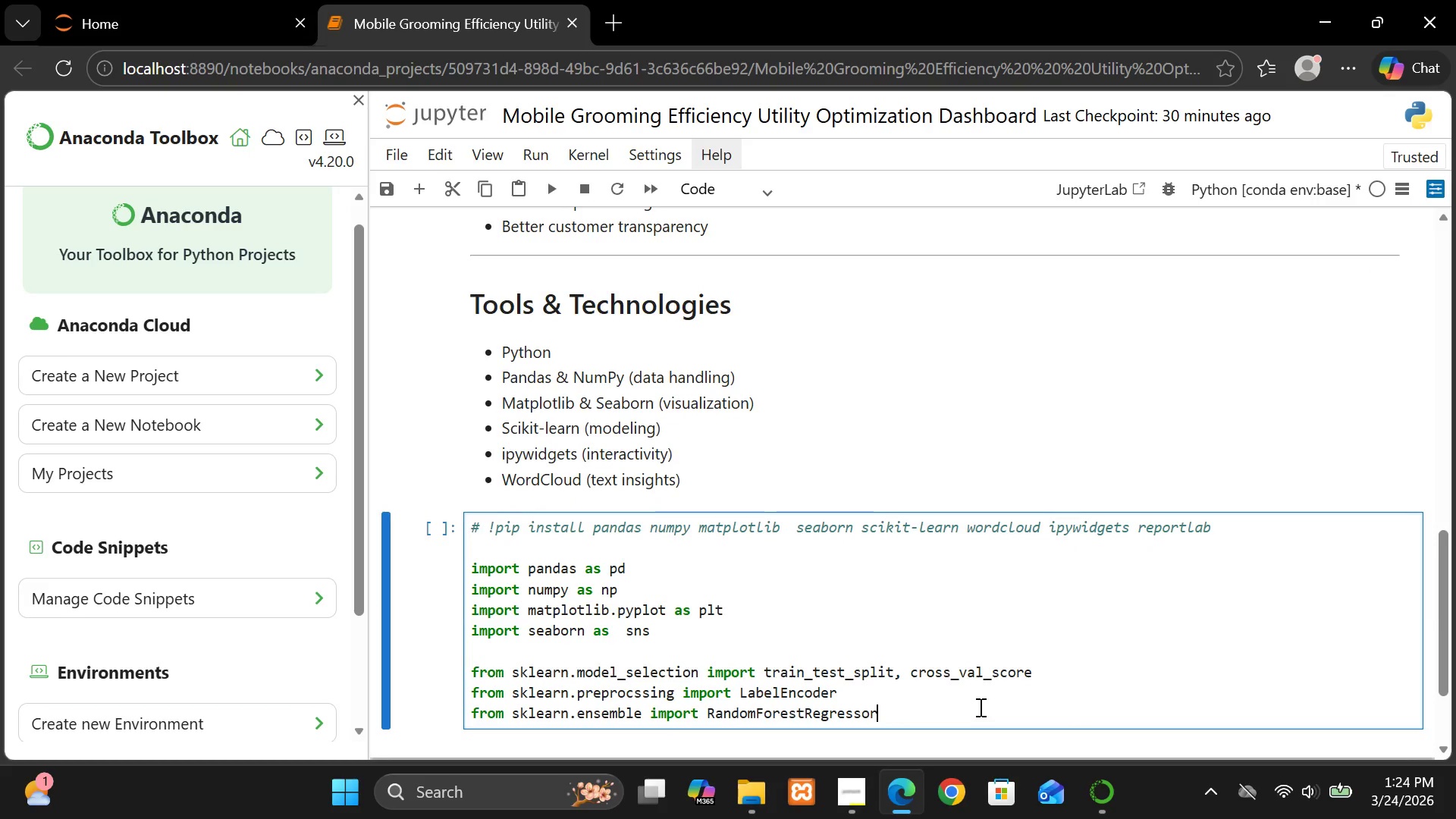 
key(Enter)
 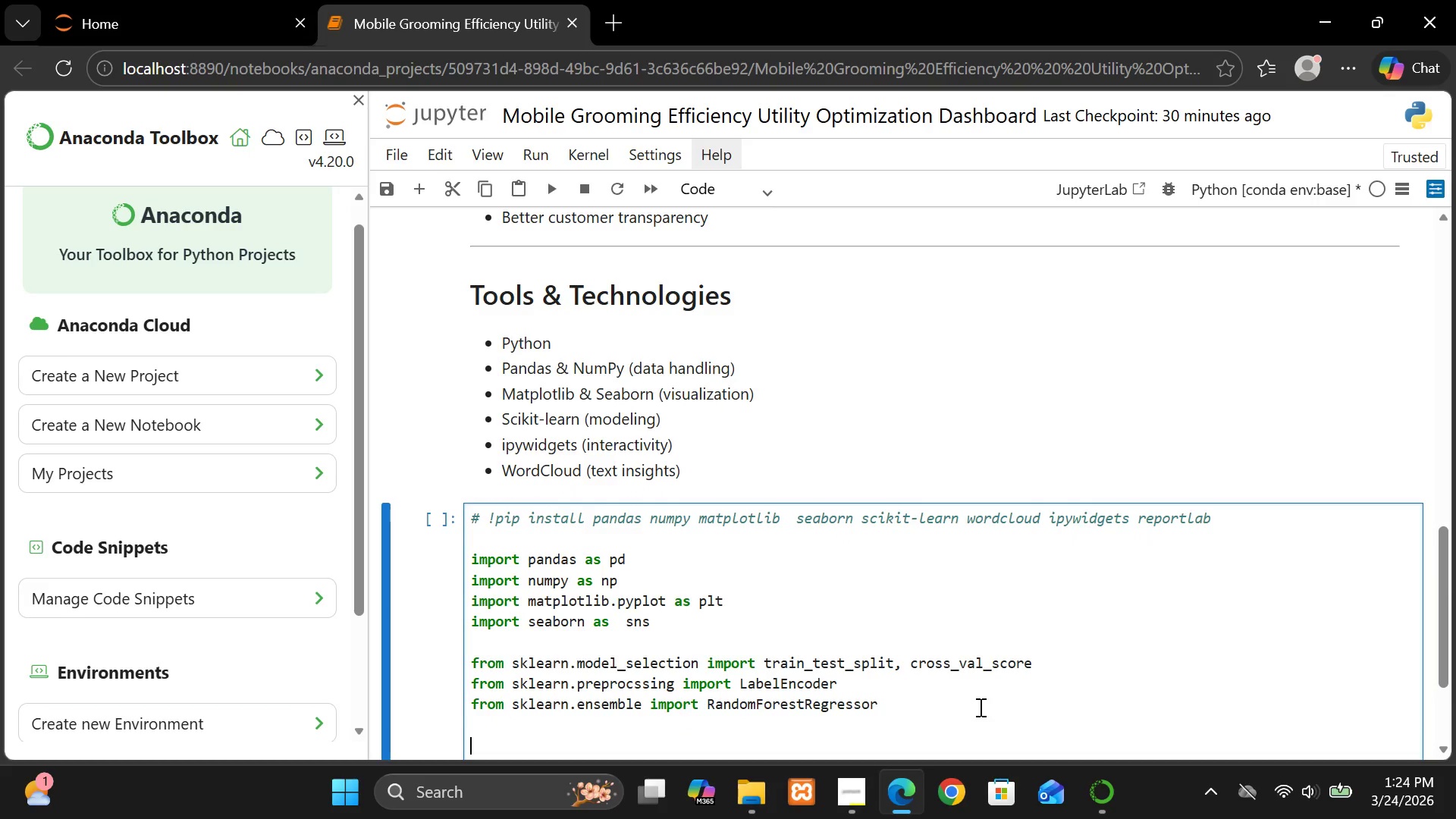 
key(Enter)
 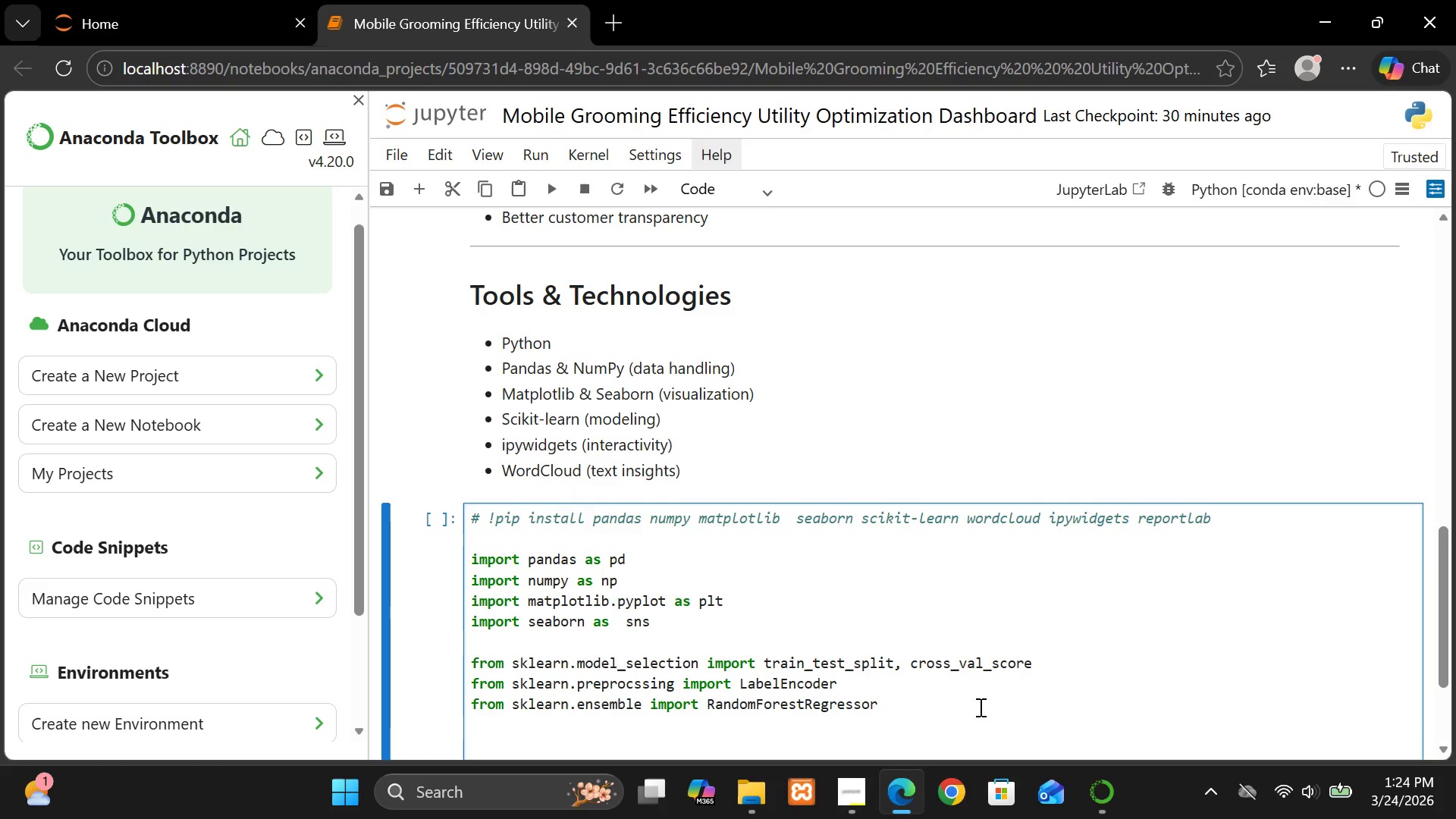 
type(from word)
 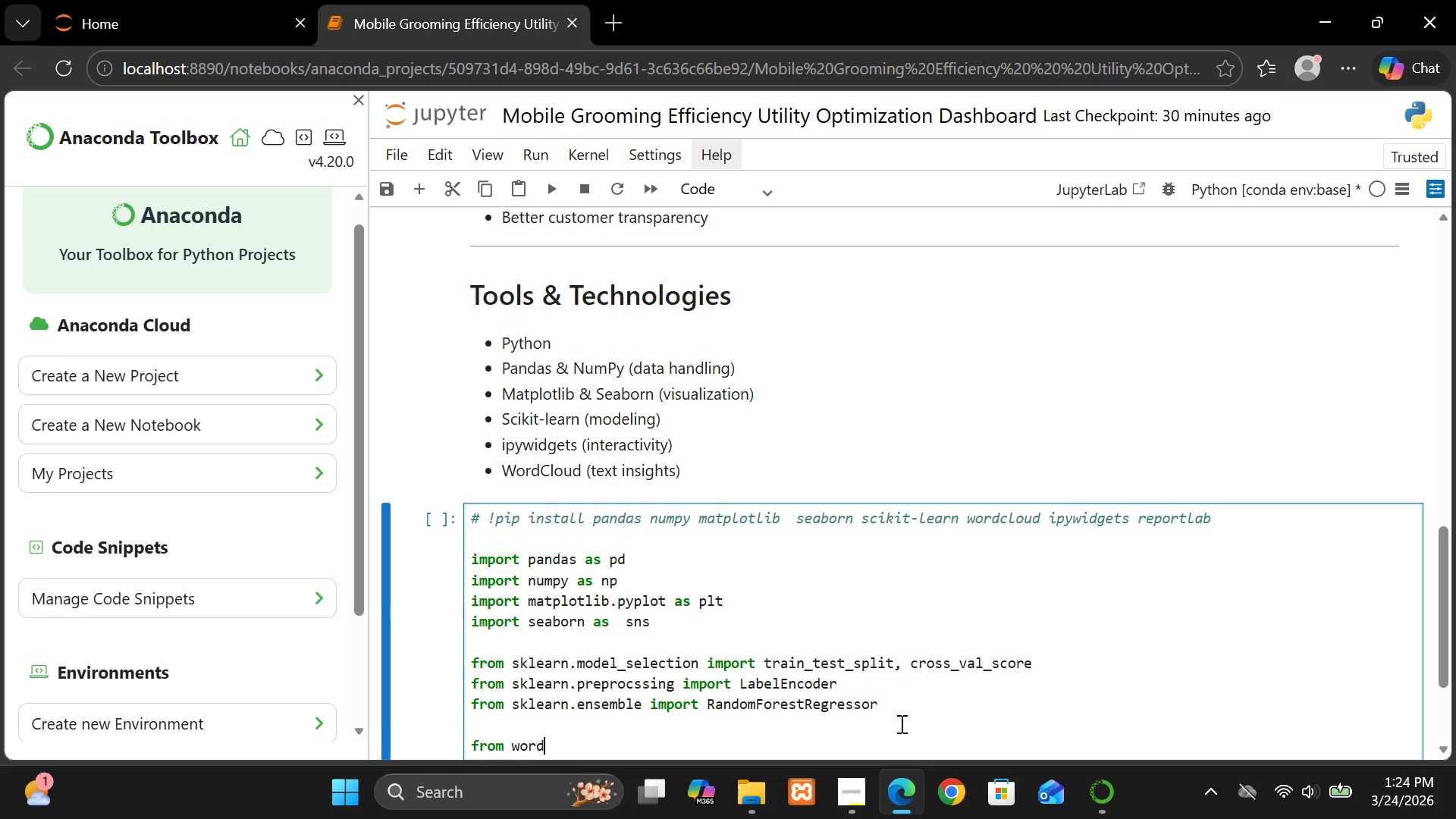 
type(cloud import WordClou)
key(Backspace)
type(ud)
 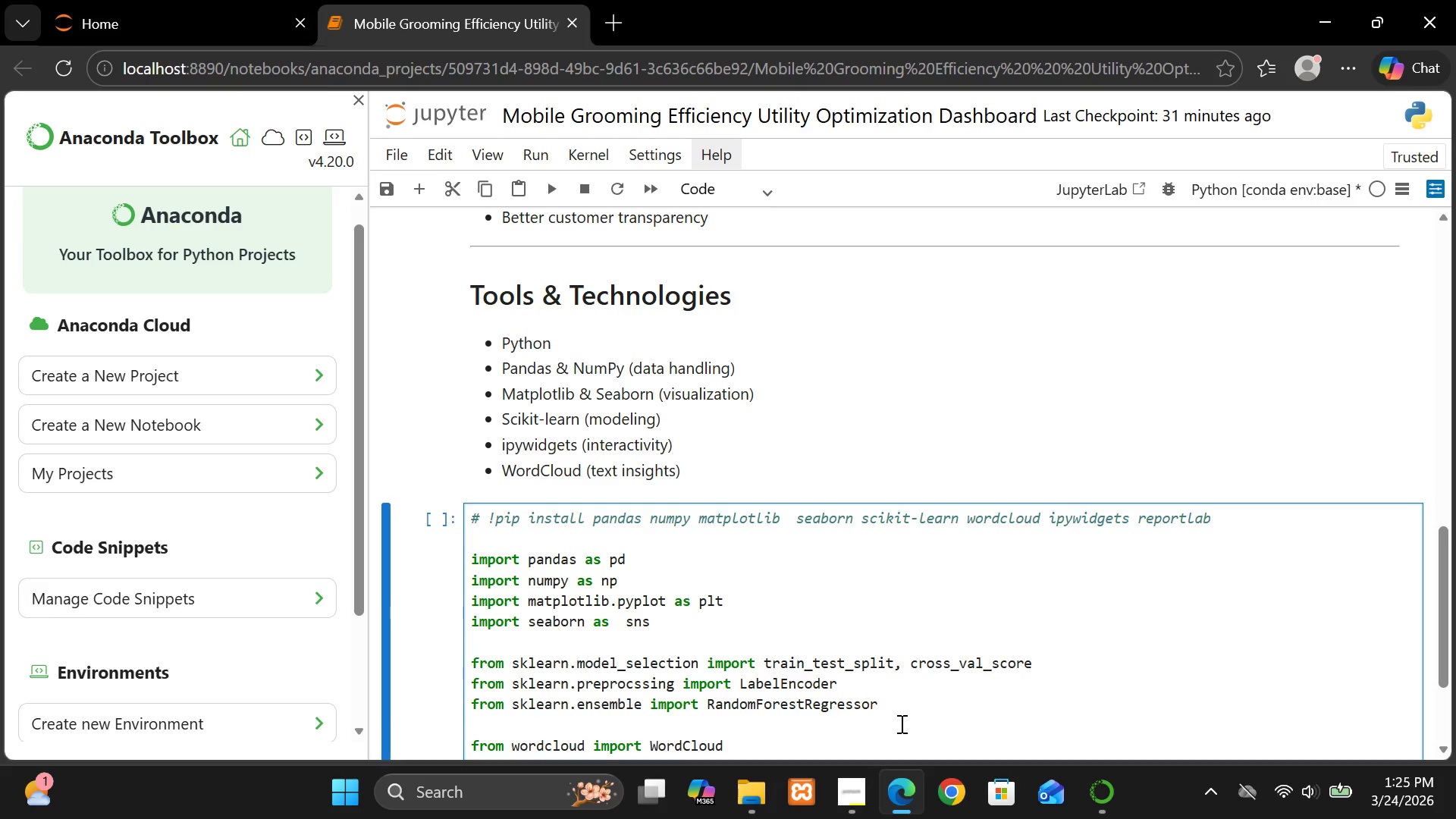 
key(Enter)
 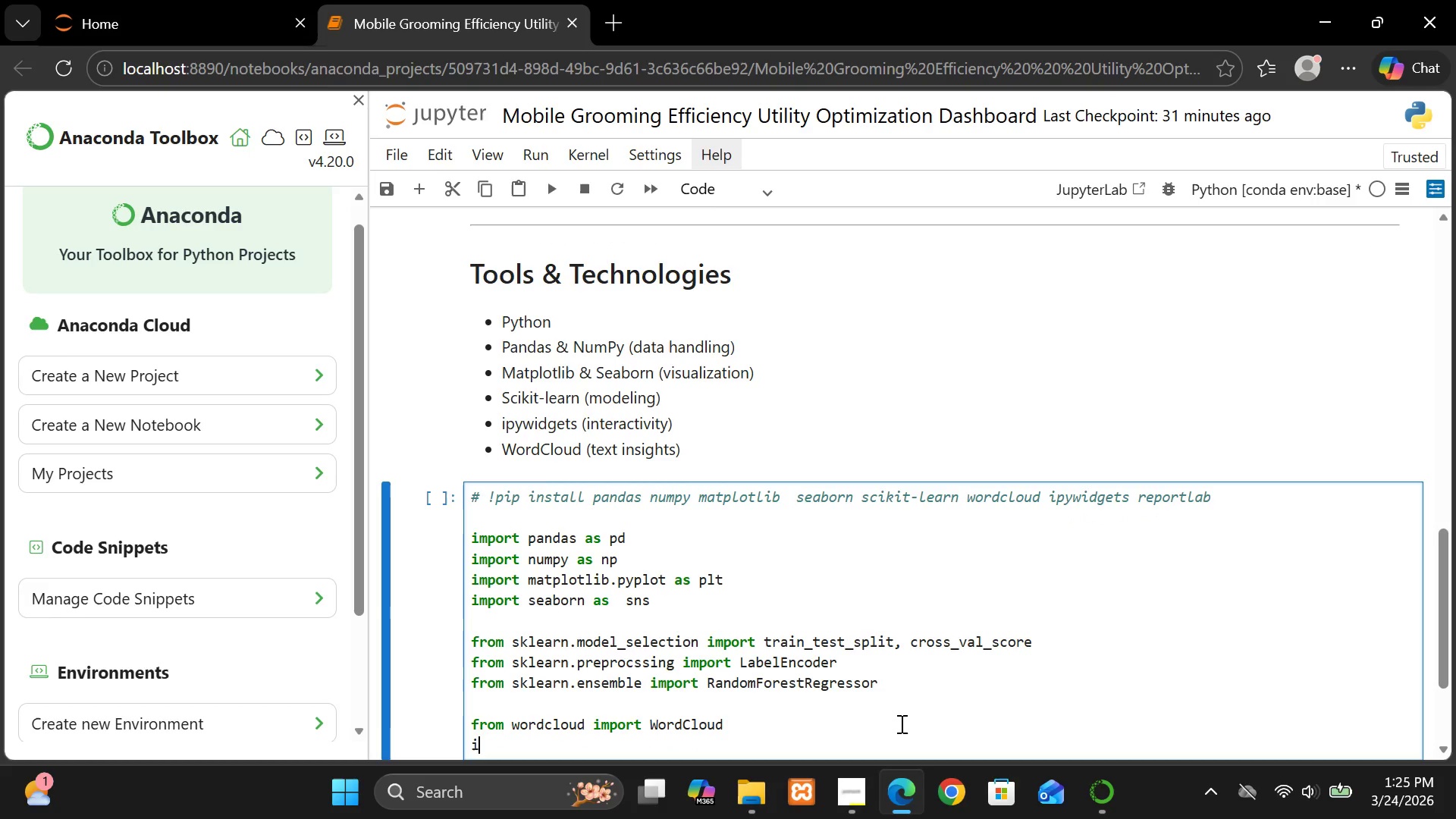 
type(import ipywidgets widger)
key(Backspace)
type(ts)
 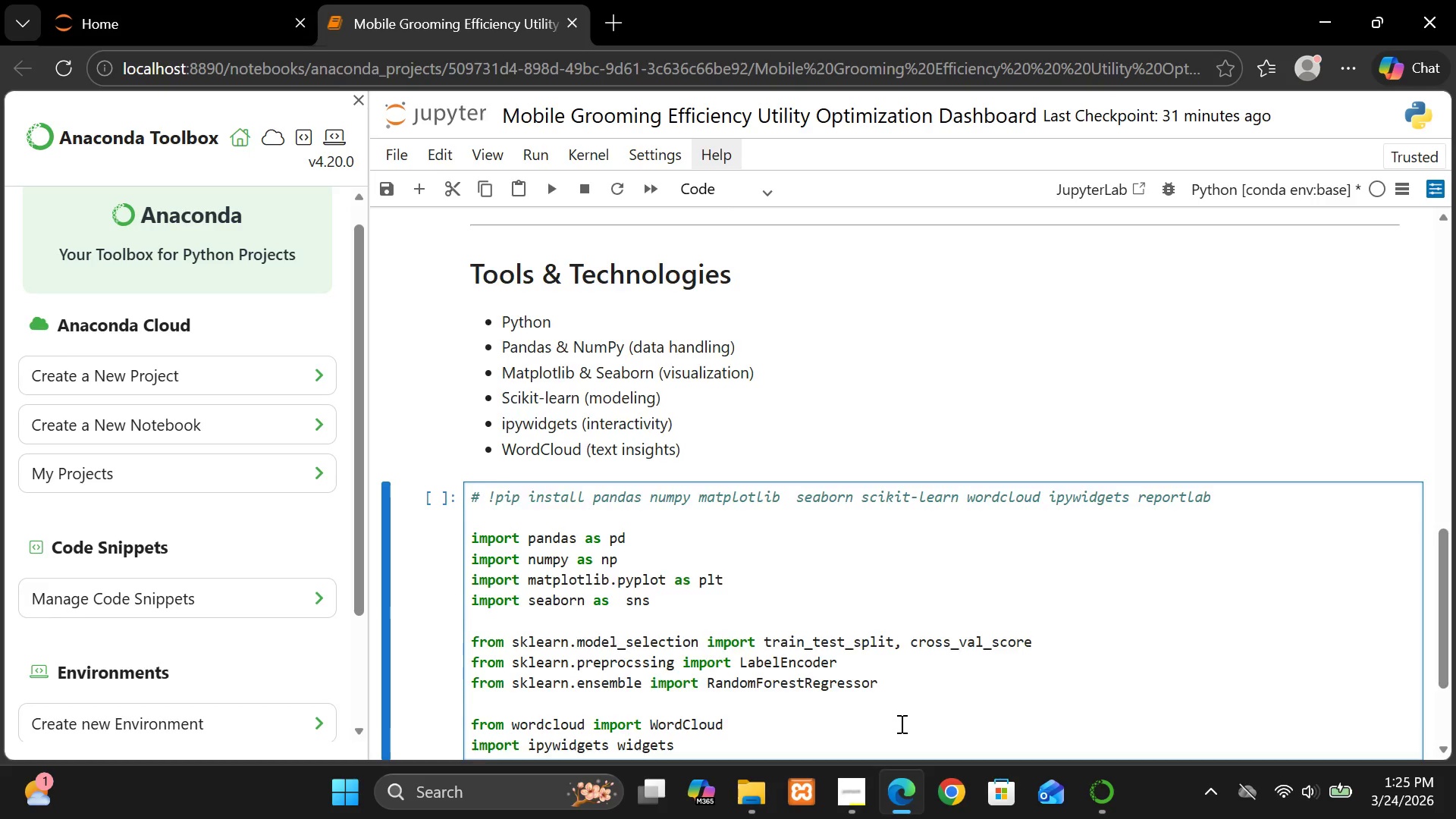 
key(Enter)
 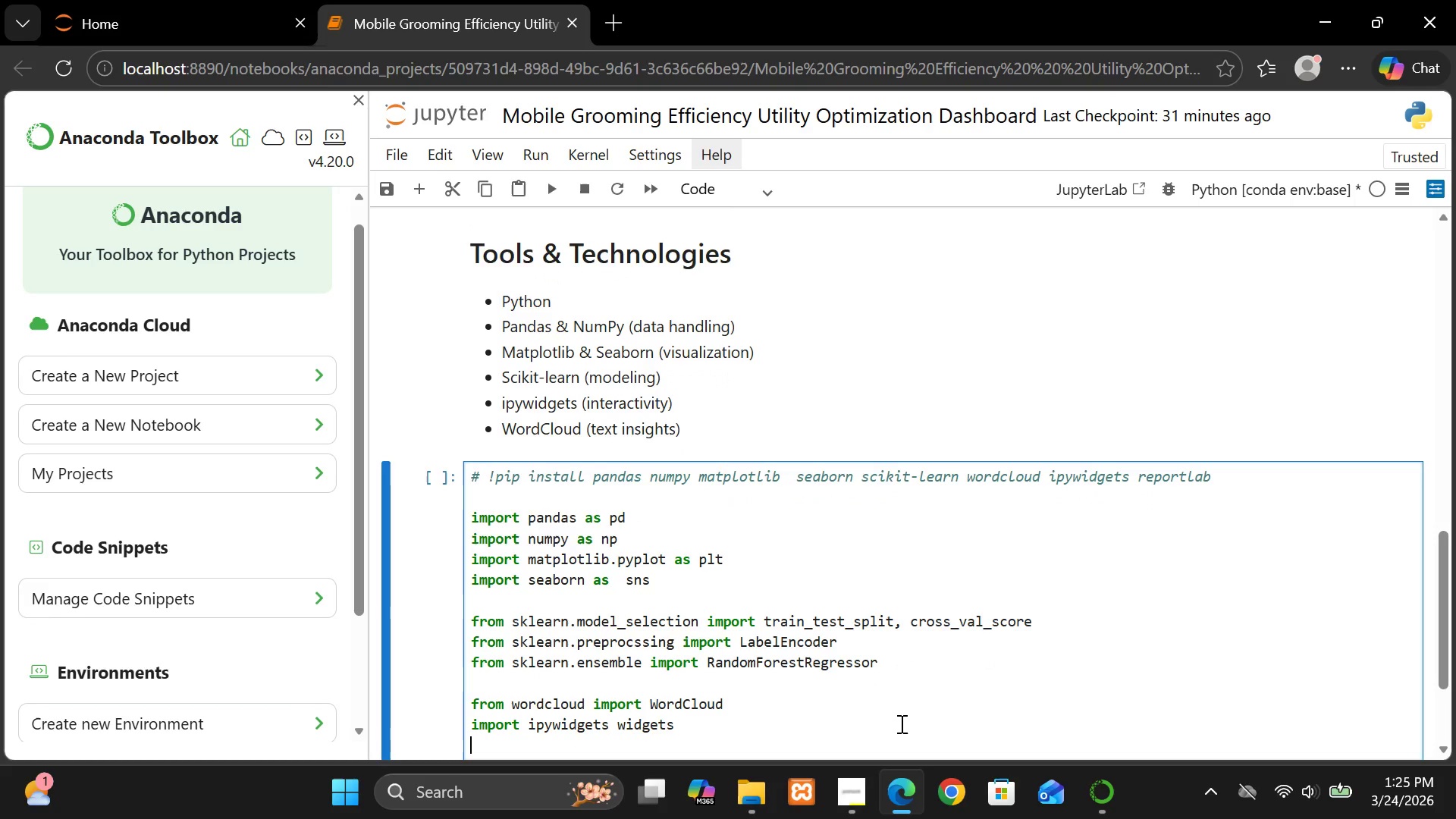 
type(d)
key(Backspace)
type(from )
 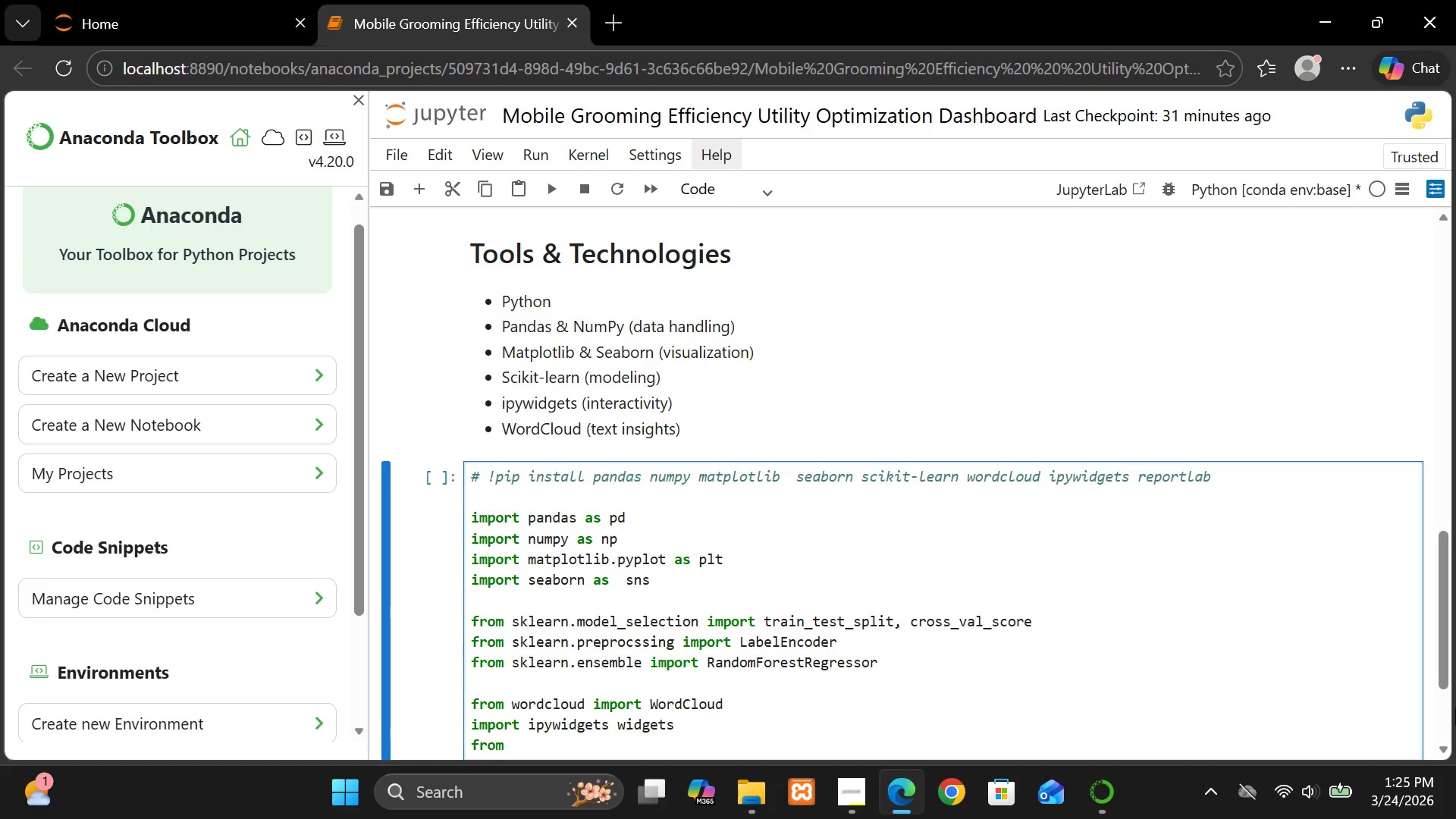 
type(Ip)
key(Backspace)
type(Pythi)
key(Backspace)
type(on.display import displat)
key(Backspace)
type(y)
 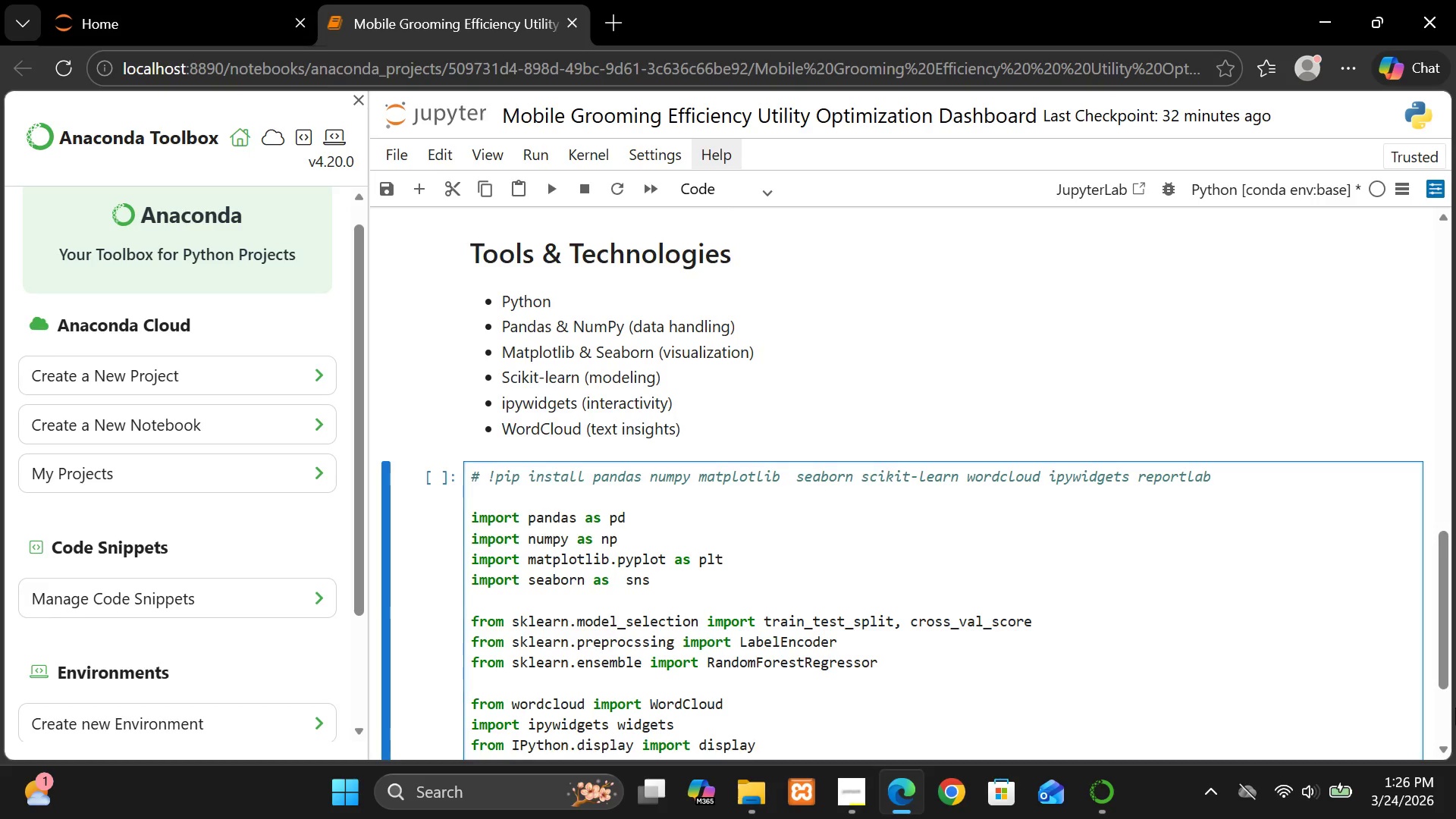 
key(Enter)
 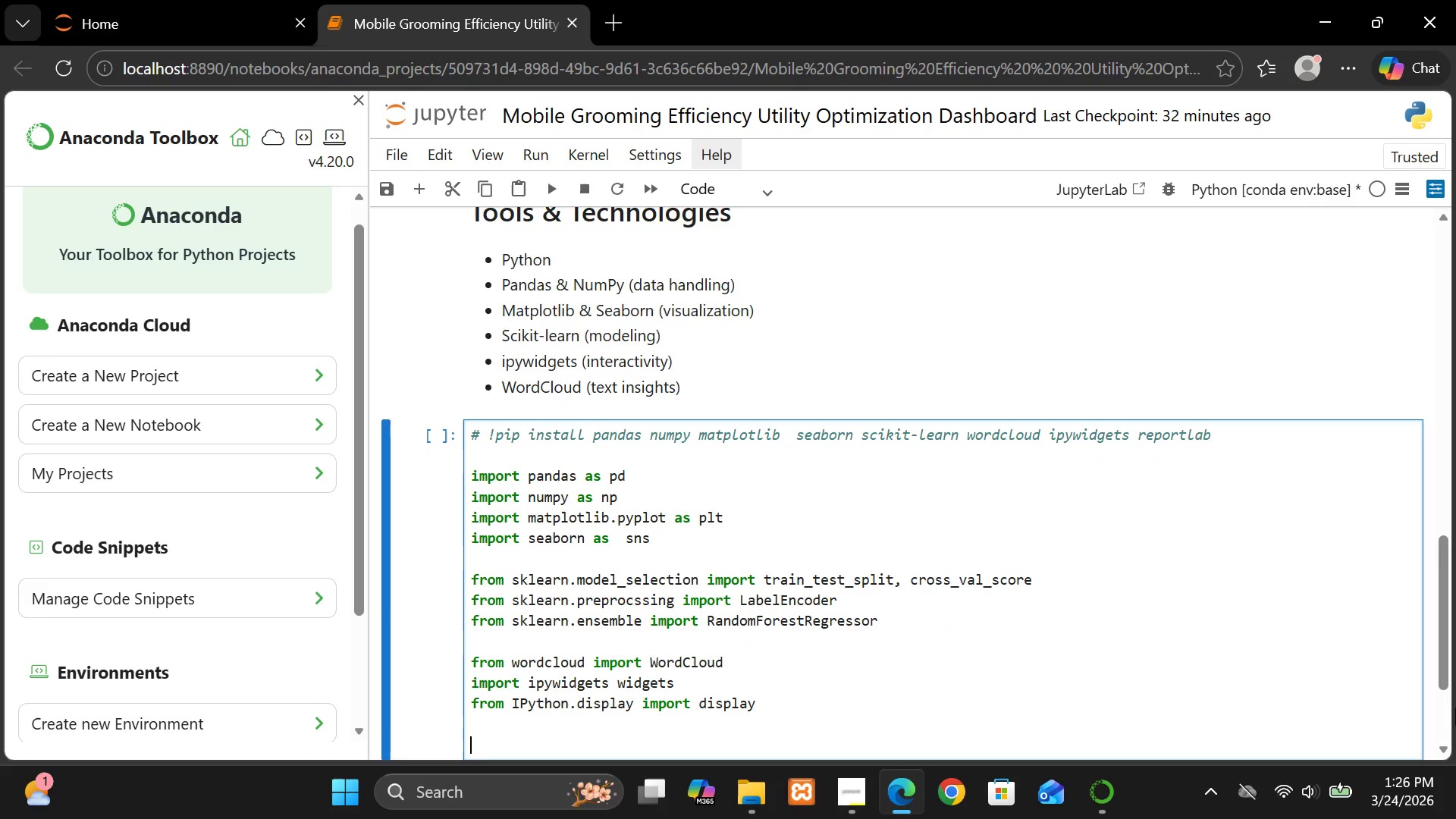 
key(Enter)
 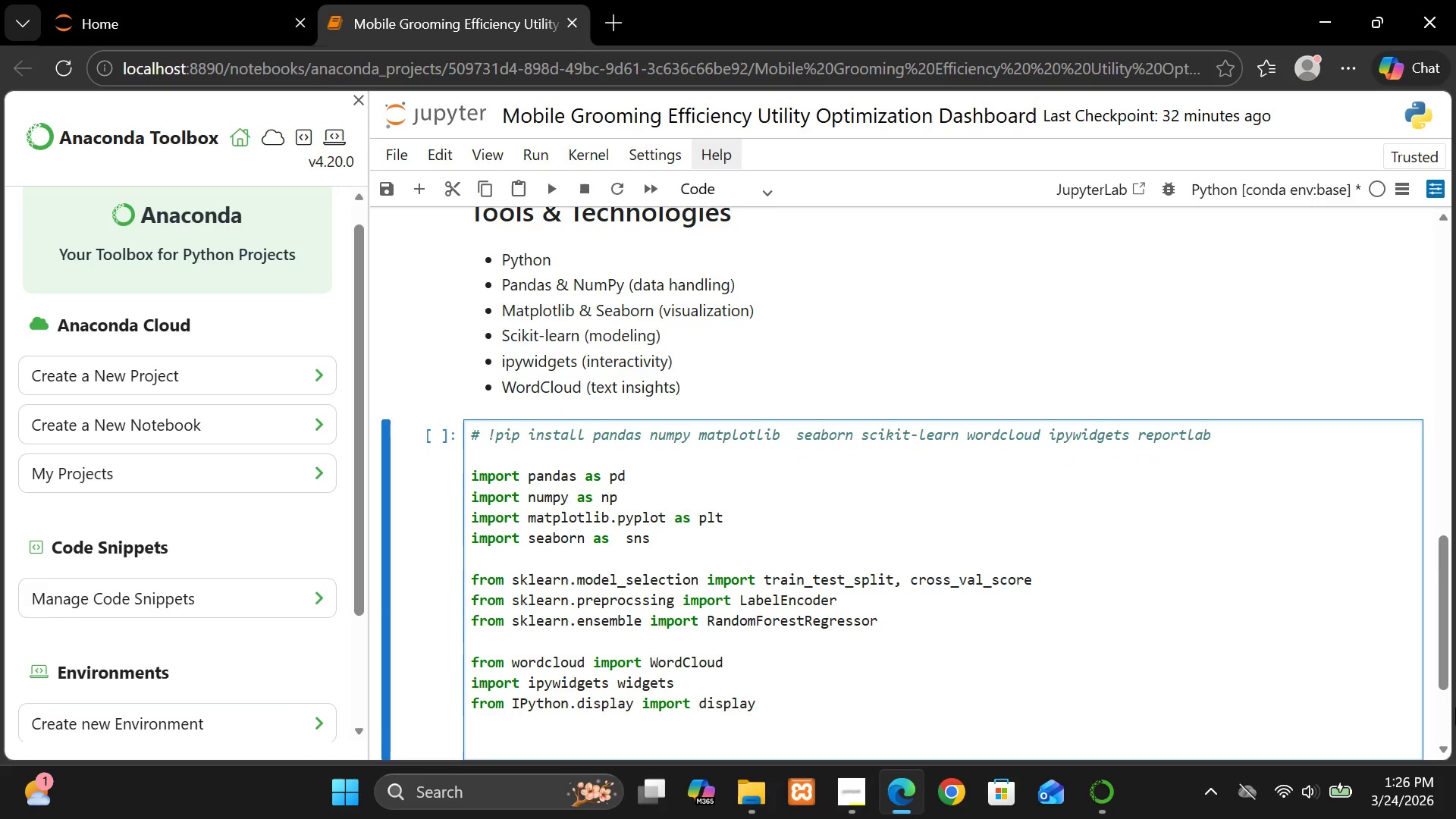 
type(impot)
key(Backspace)
type(rt random)
 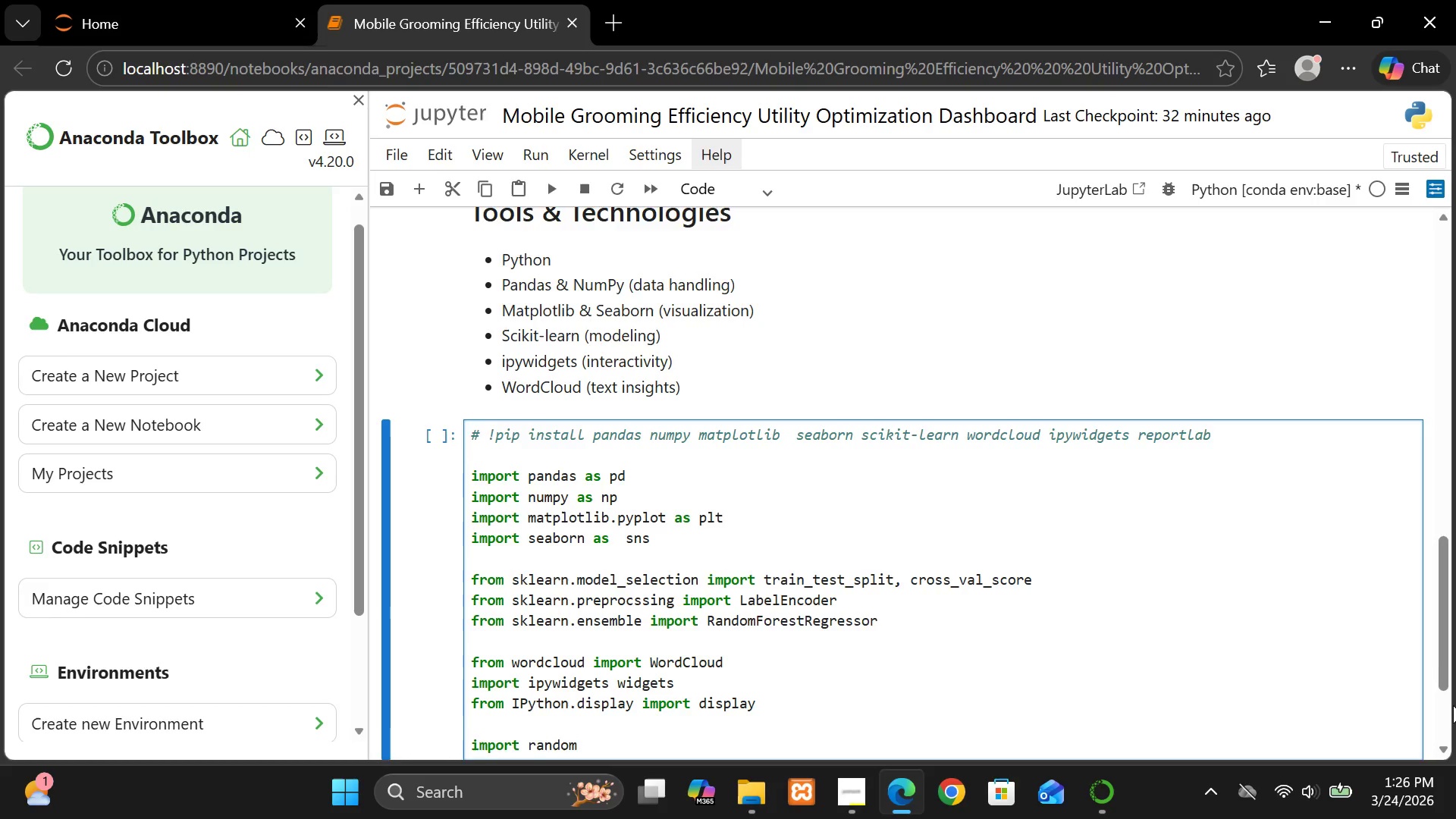 
scroll: coordinate [1453, 705], scroll_direction: down, amount: 1.0
 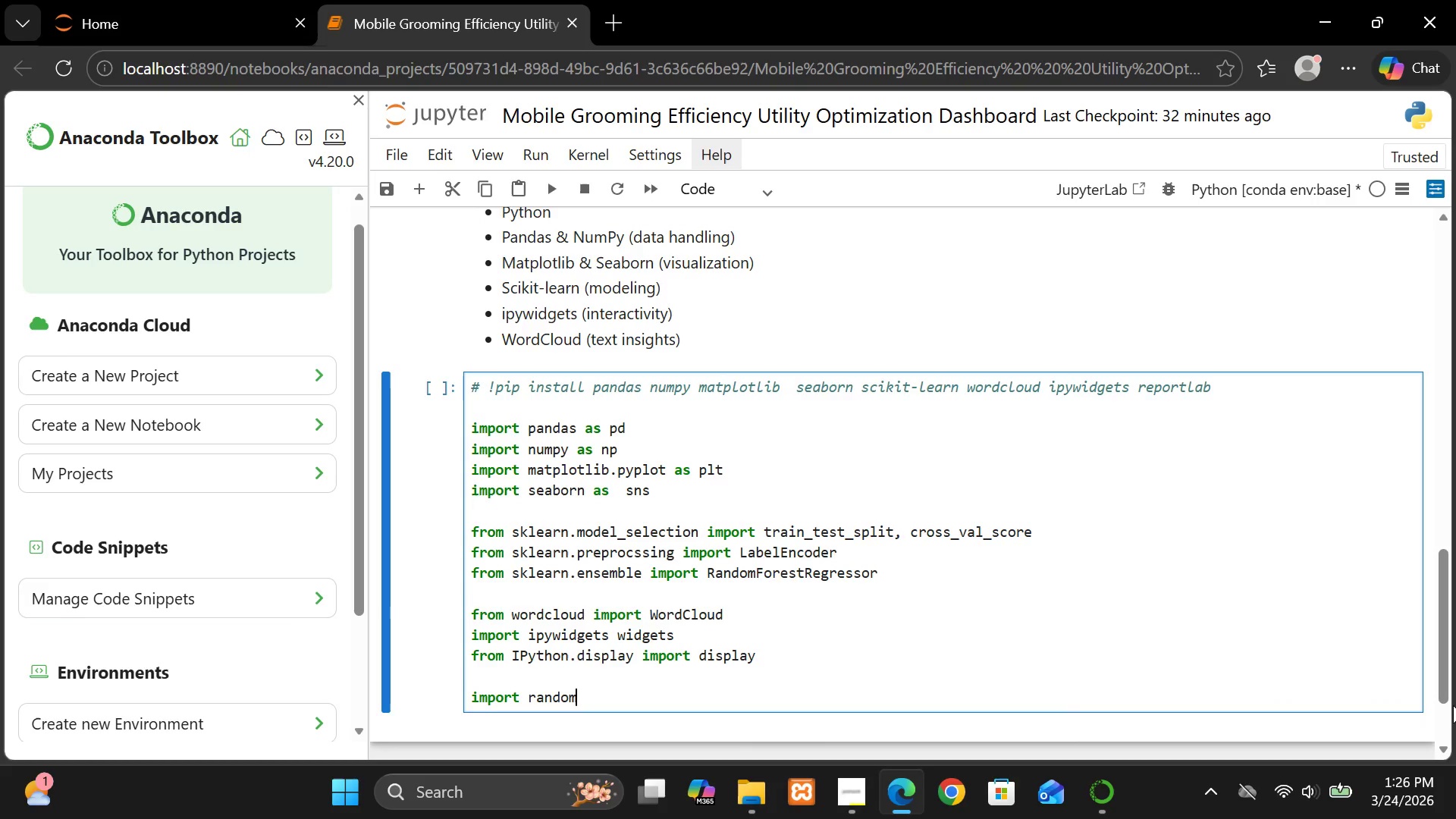 
key(Enter)
 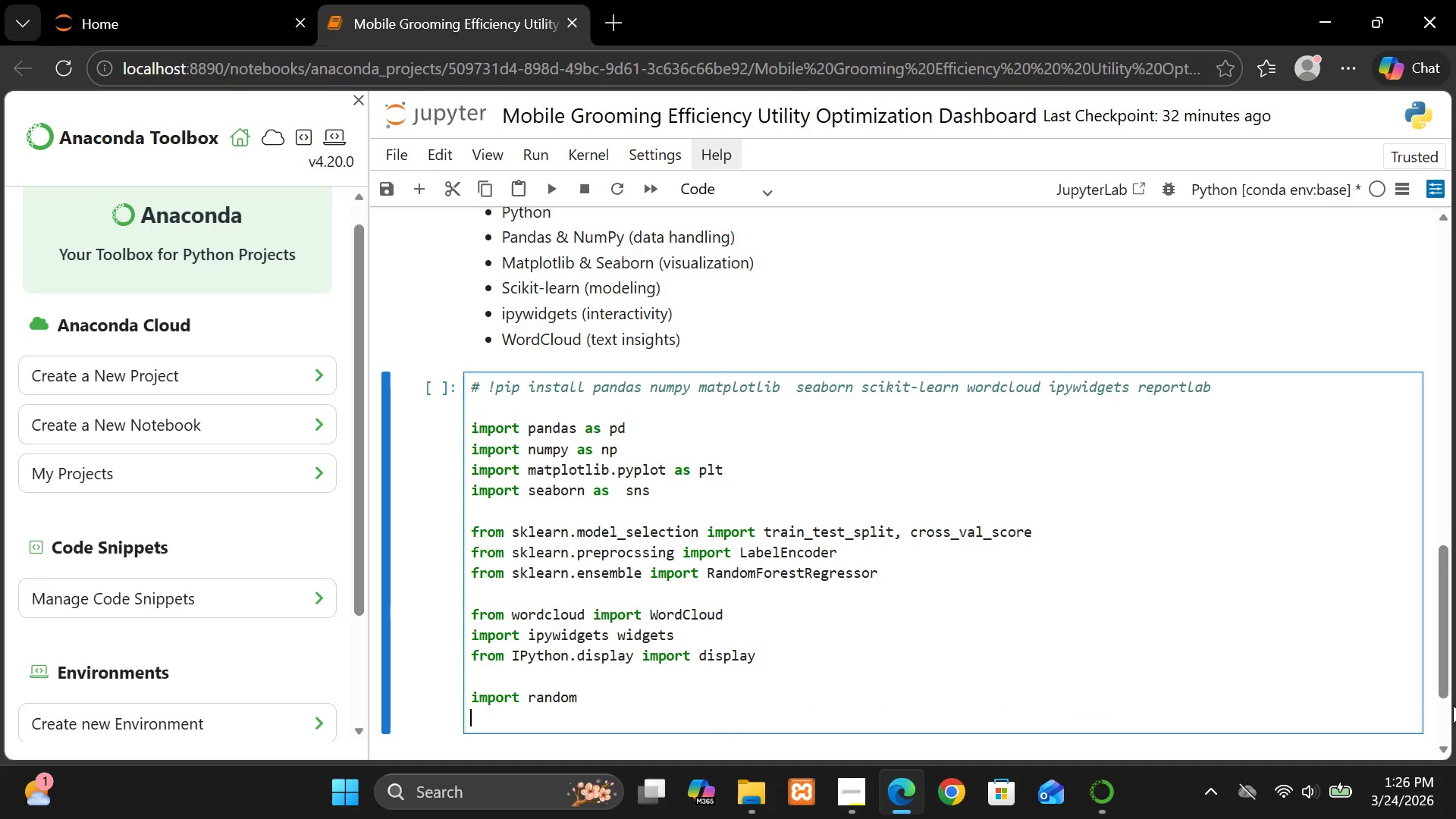 
type(import string)
 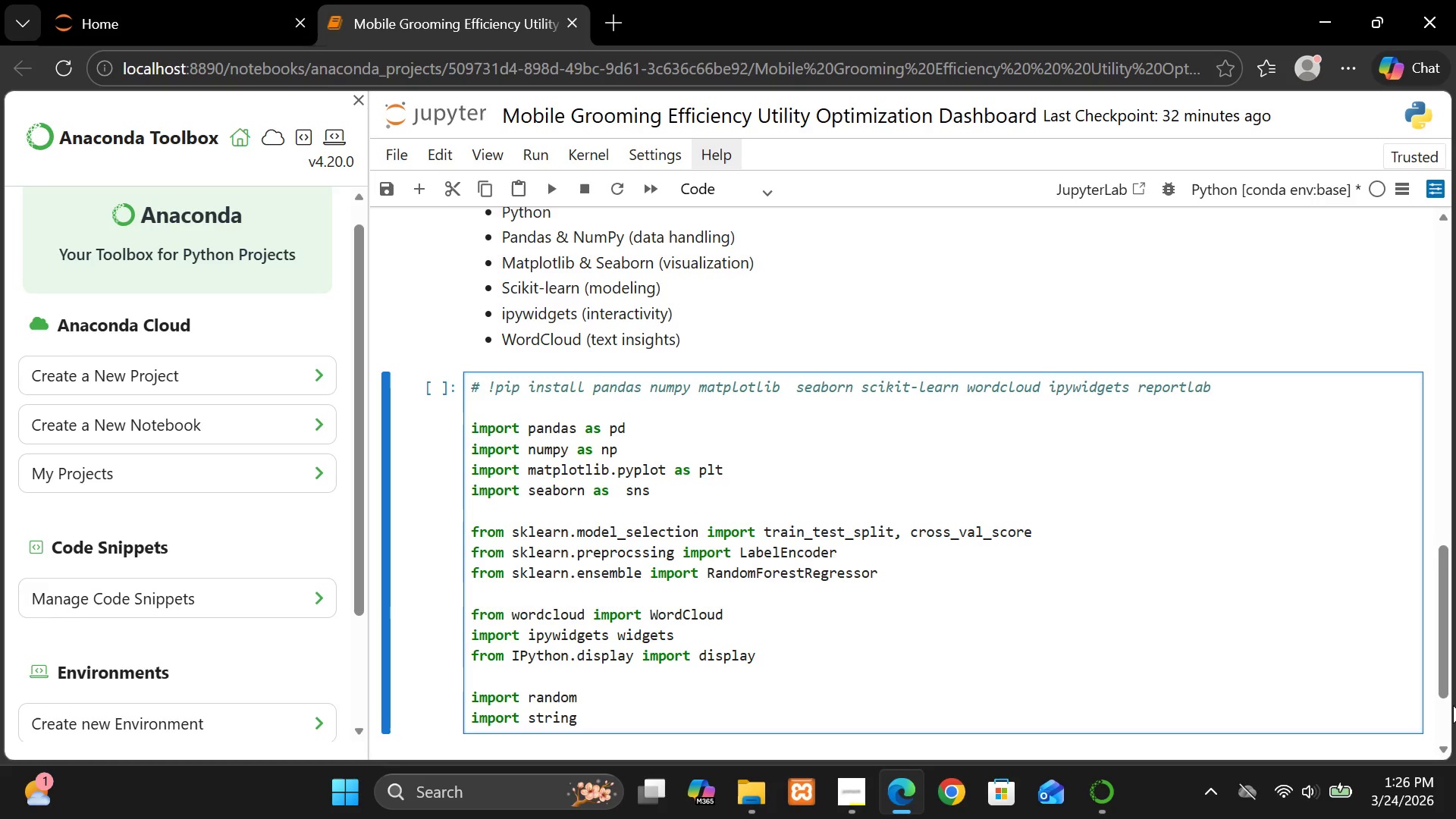 
key(Enter)
 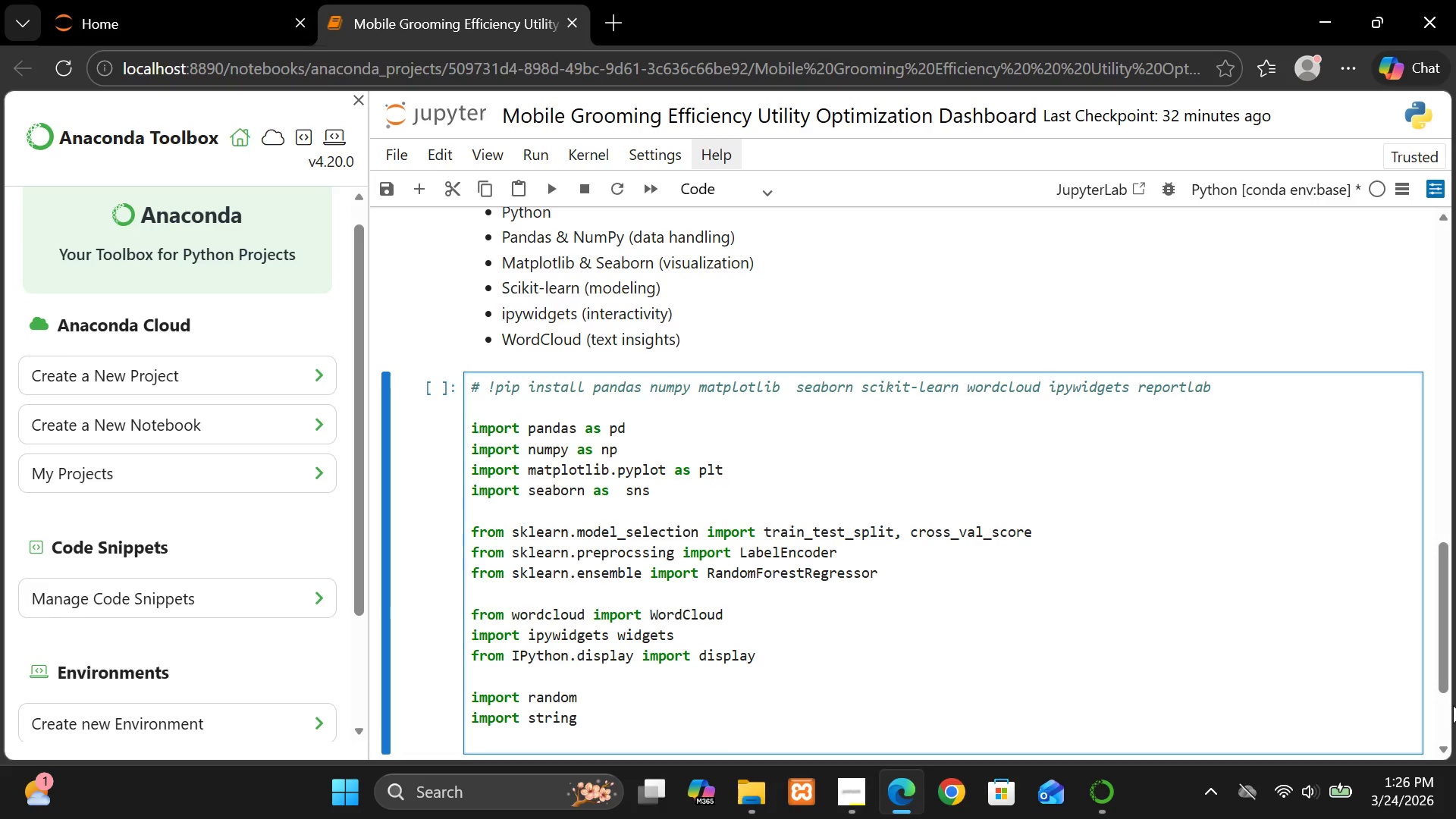 
key(Enter)
 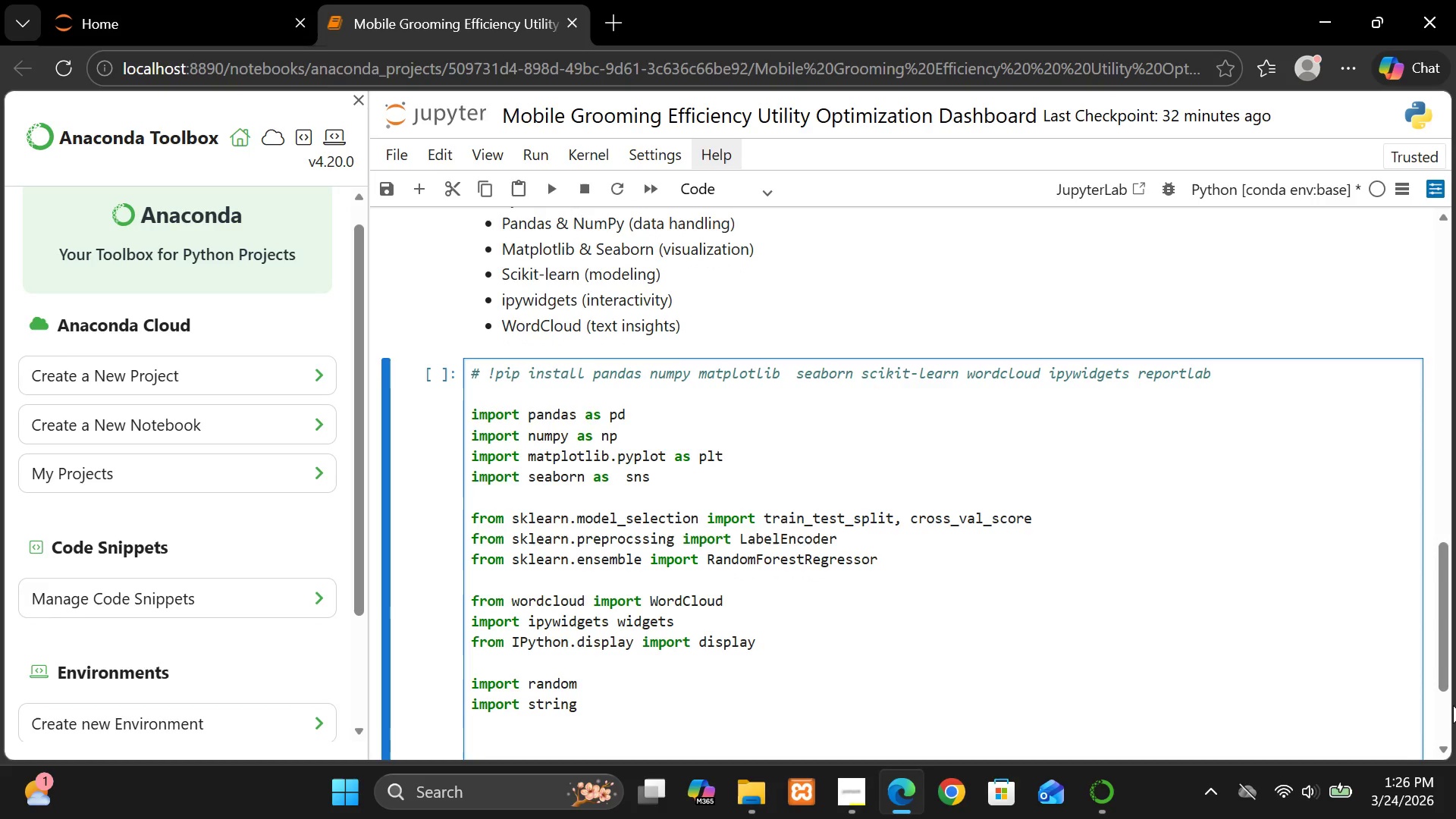 
type(sns.set(style=")
 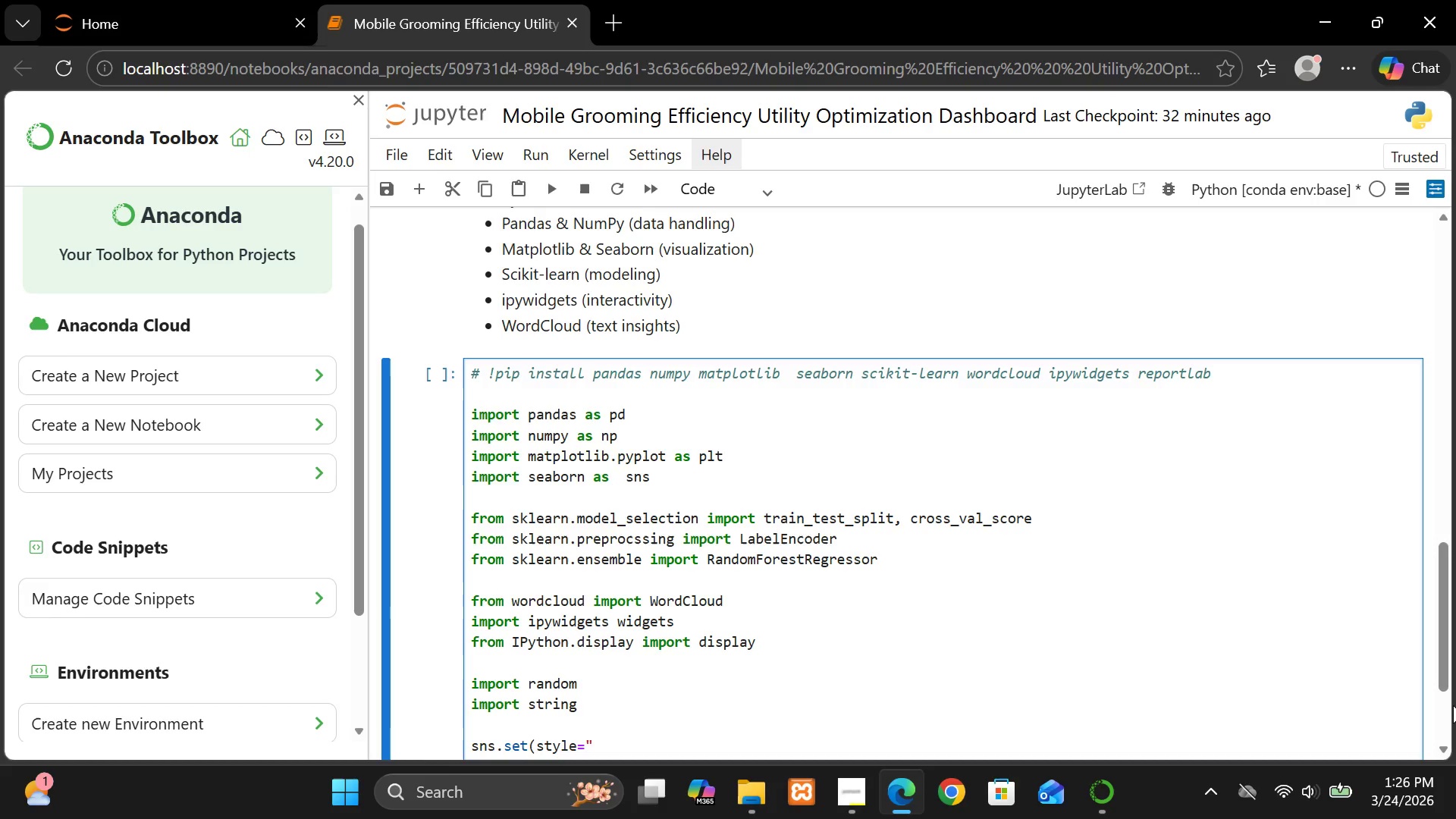 
type(whitegrid"))
 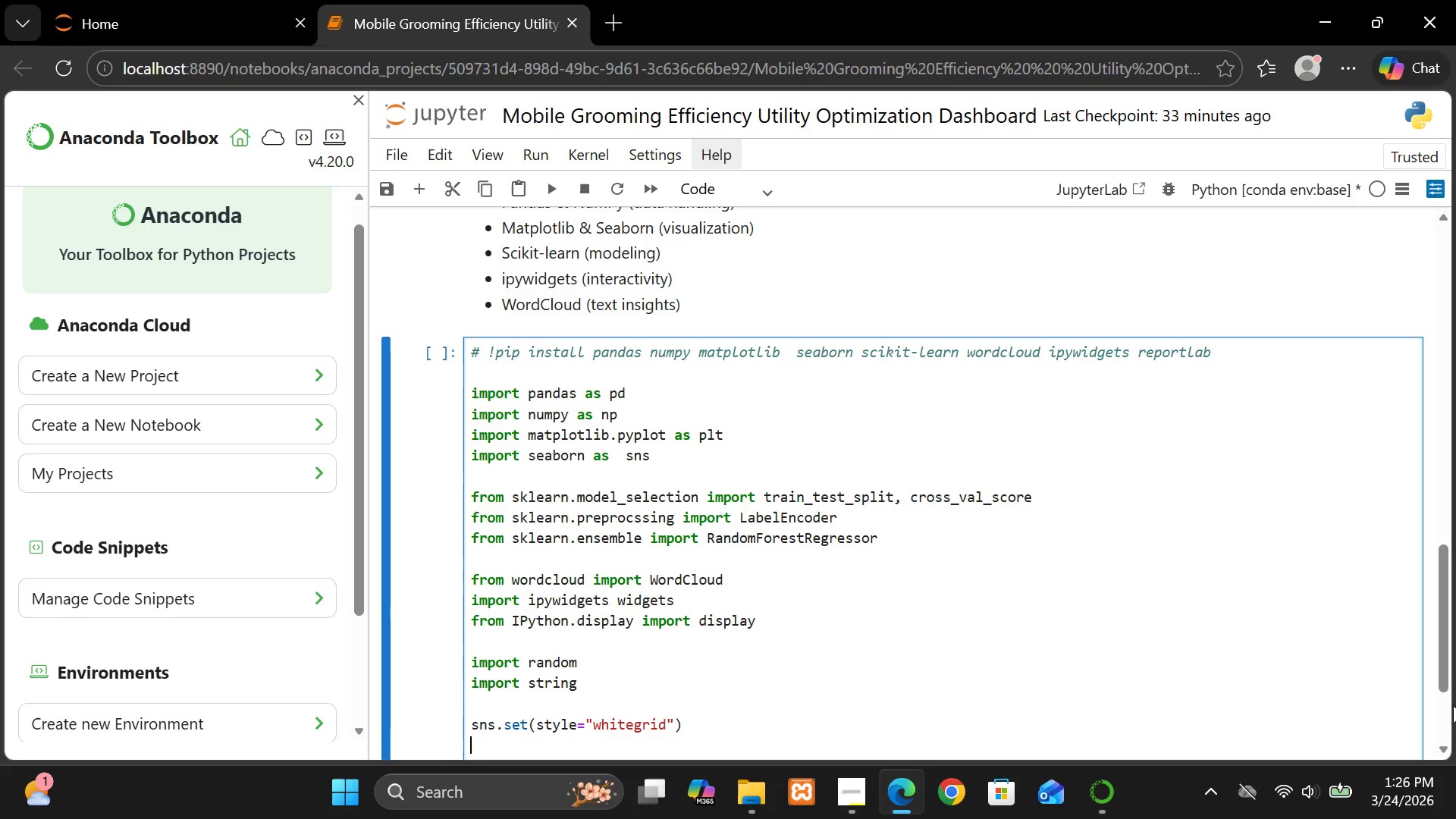 
 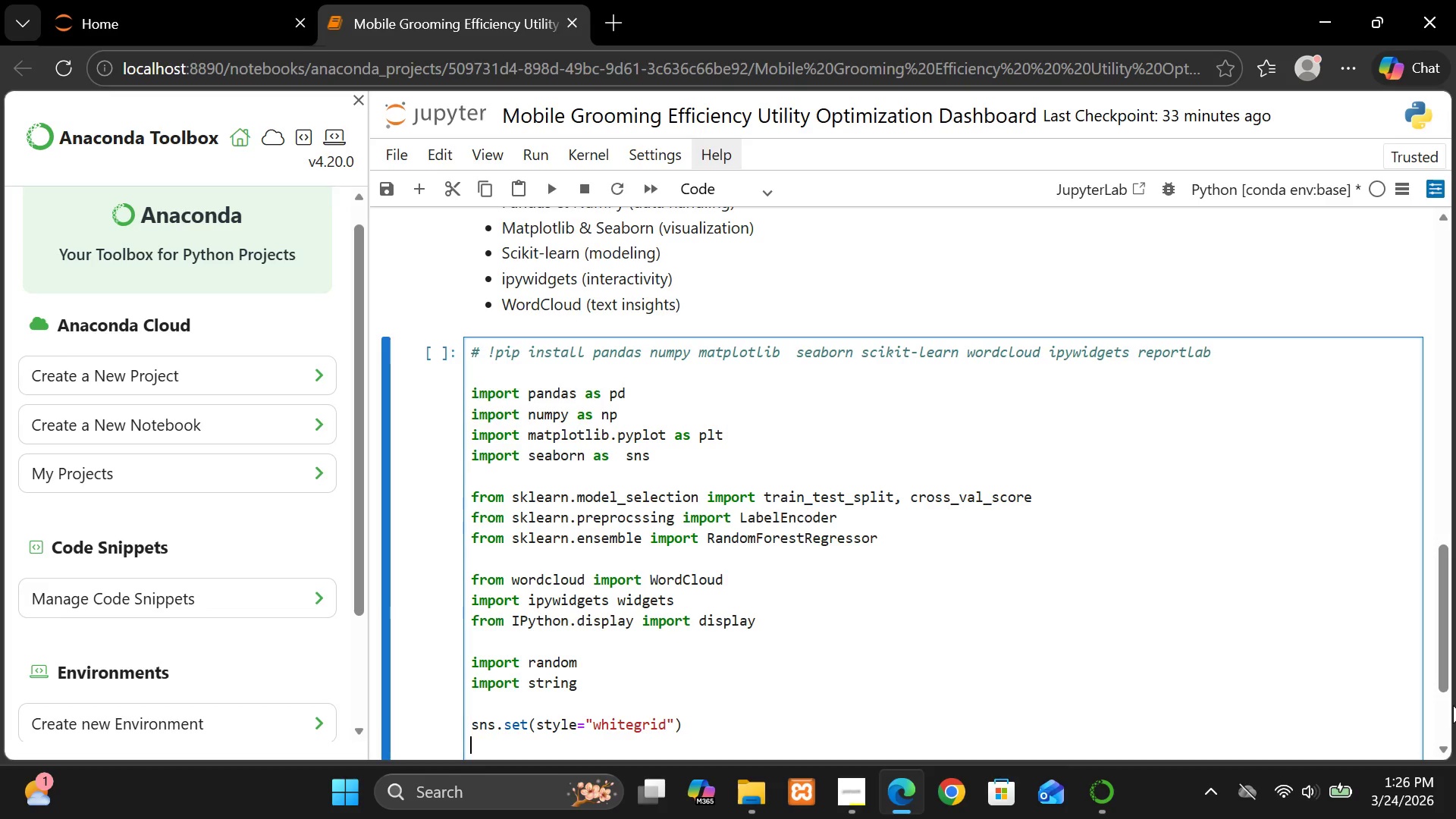 
key(Enter)
 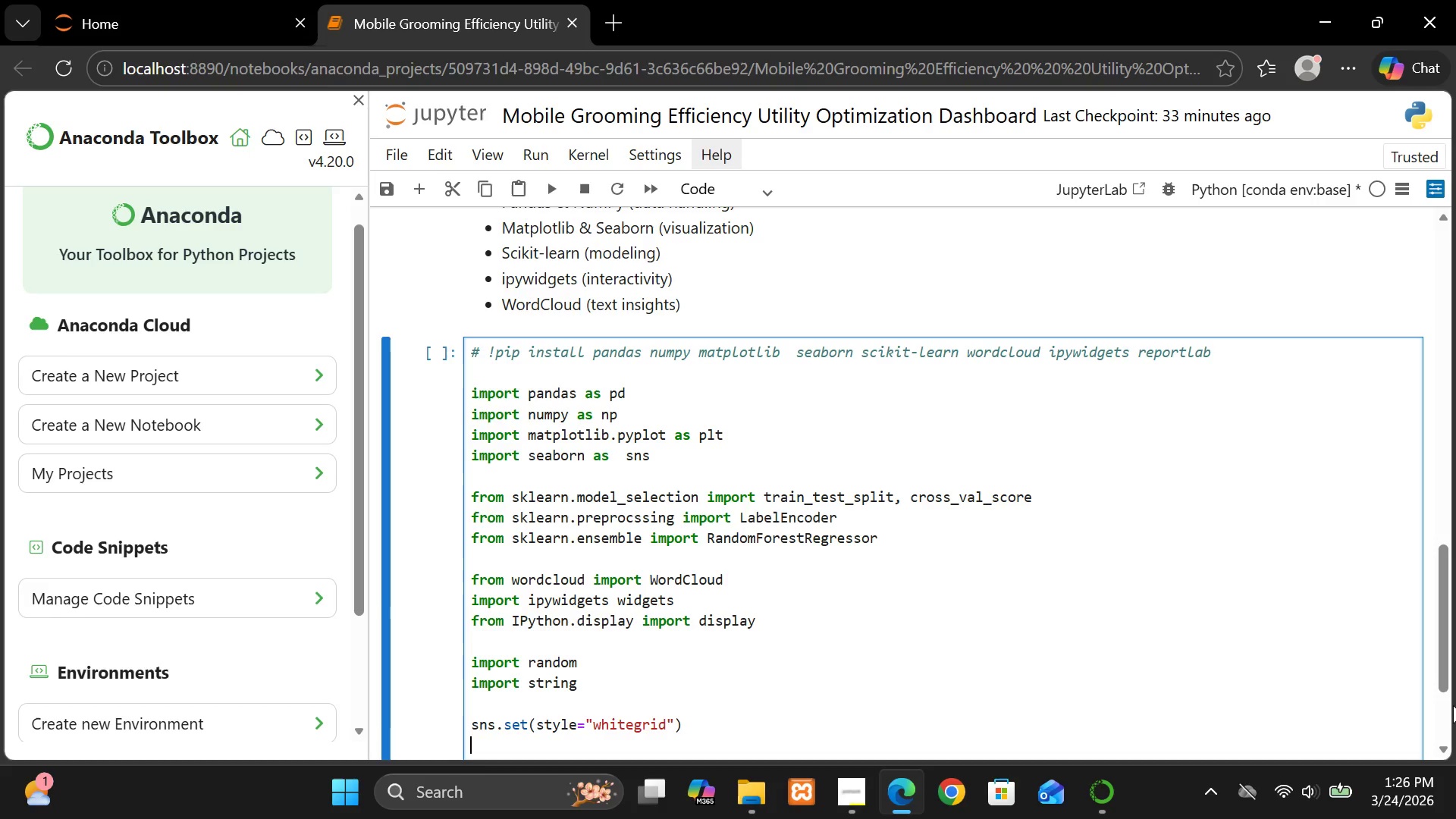 
type(np.random.seed(42))
 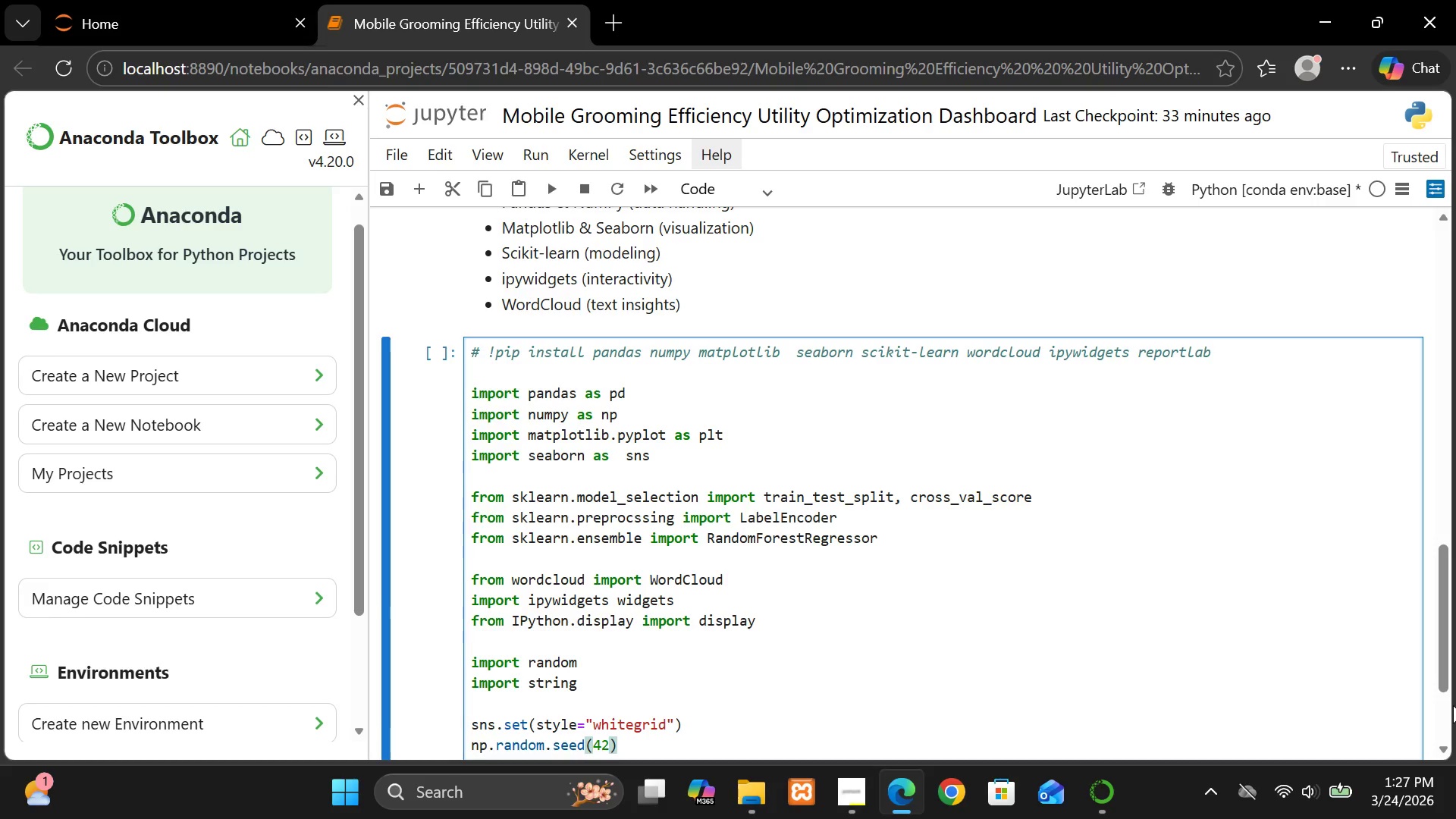 
key(Shift+Enter)
 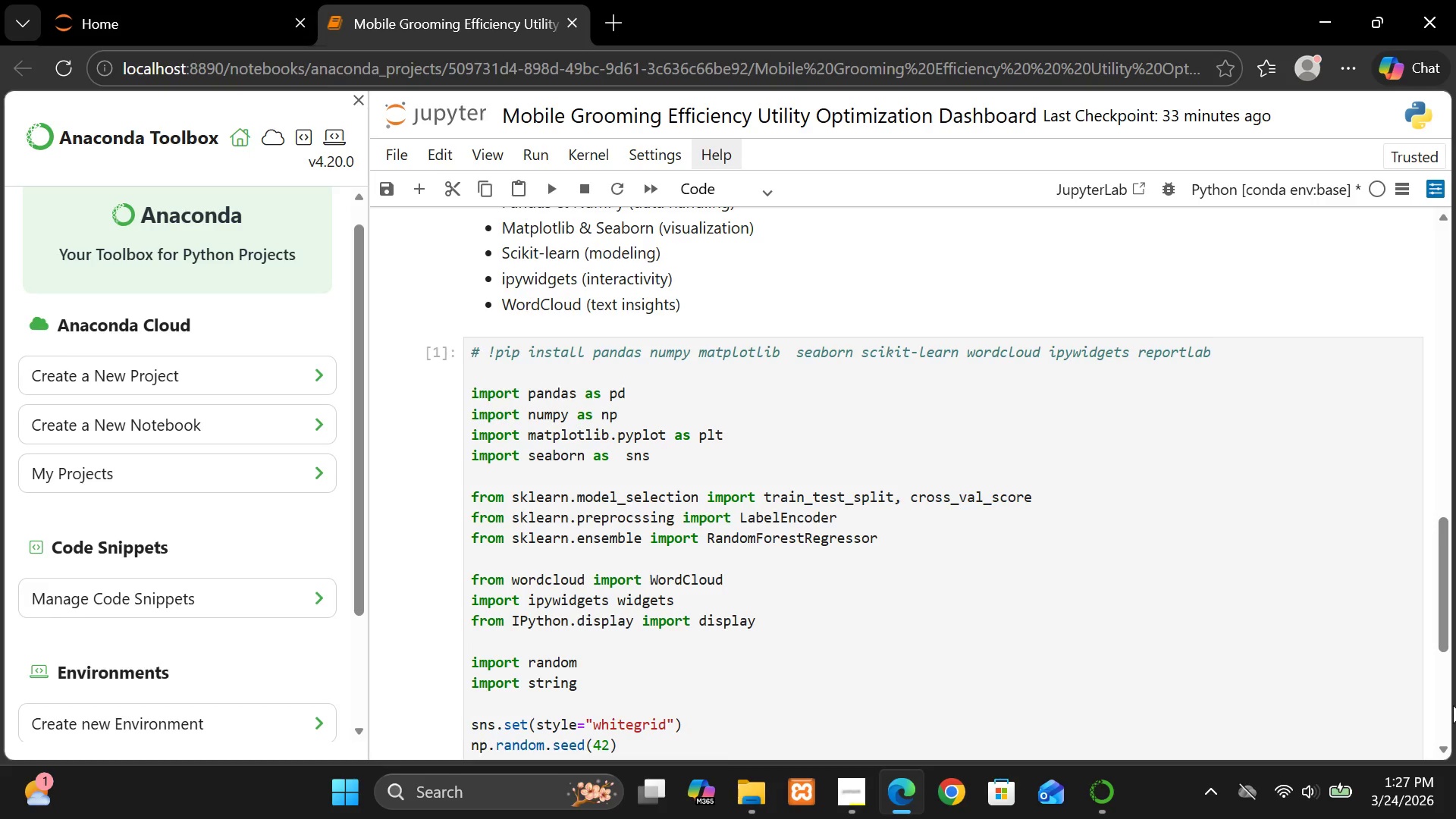 
scroll: coordinate [1453, 705], scroll_direction: down, amount: 5.0
 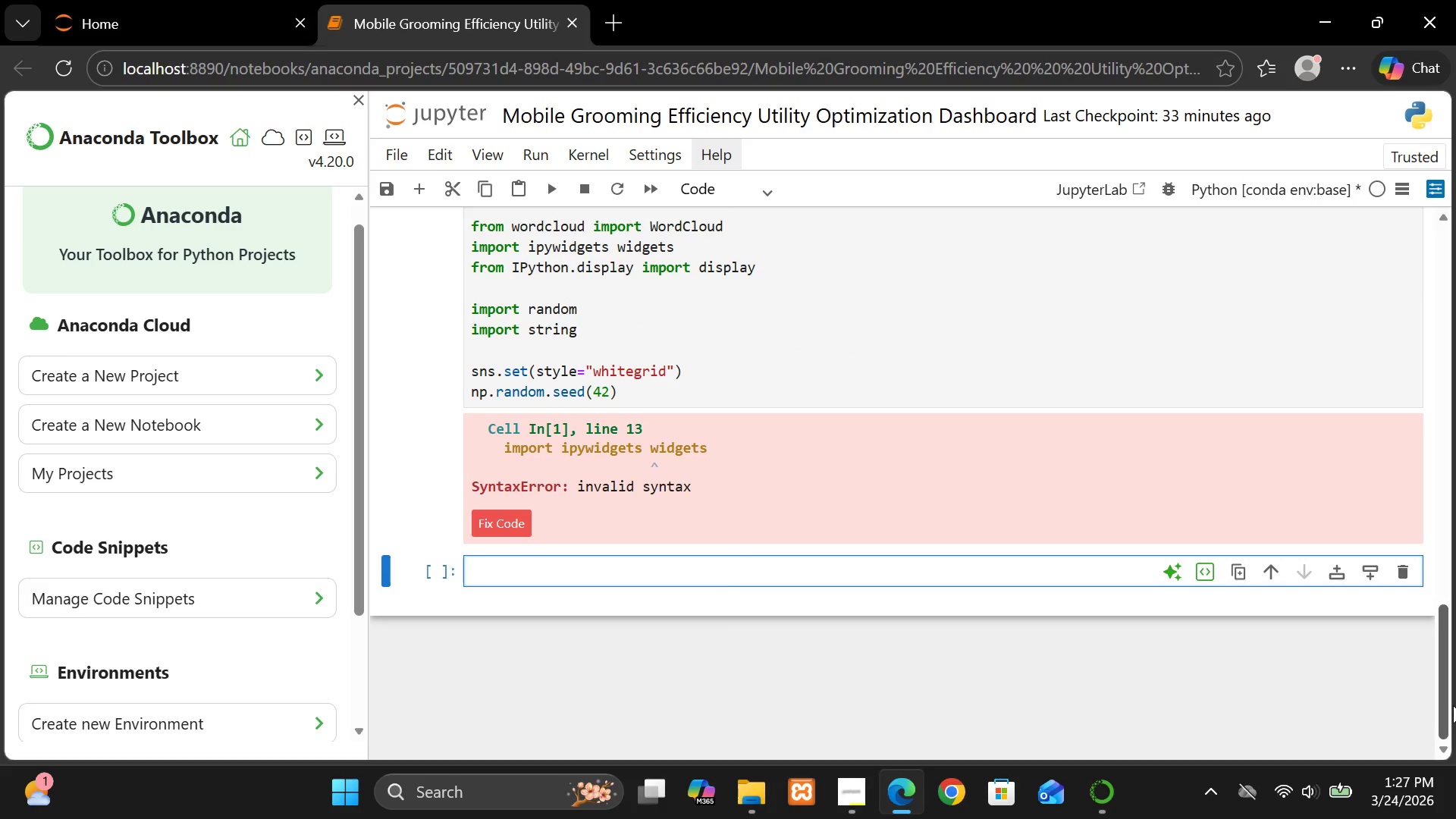 
scroll: coordinate [1453, 705], scroll_direction: up, amount: 1.0
 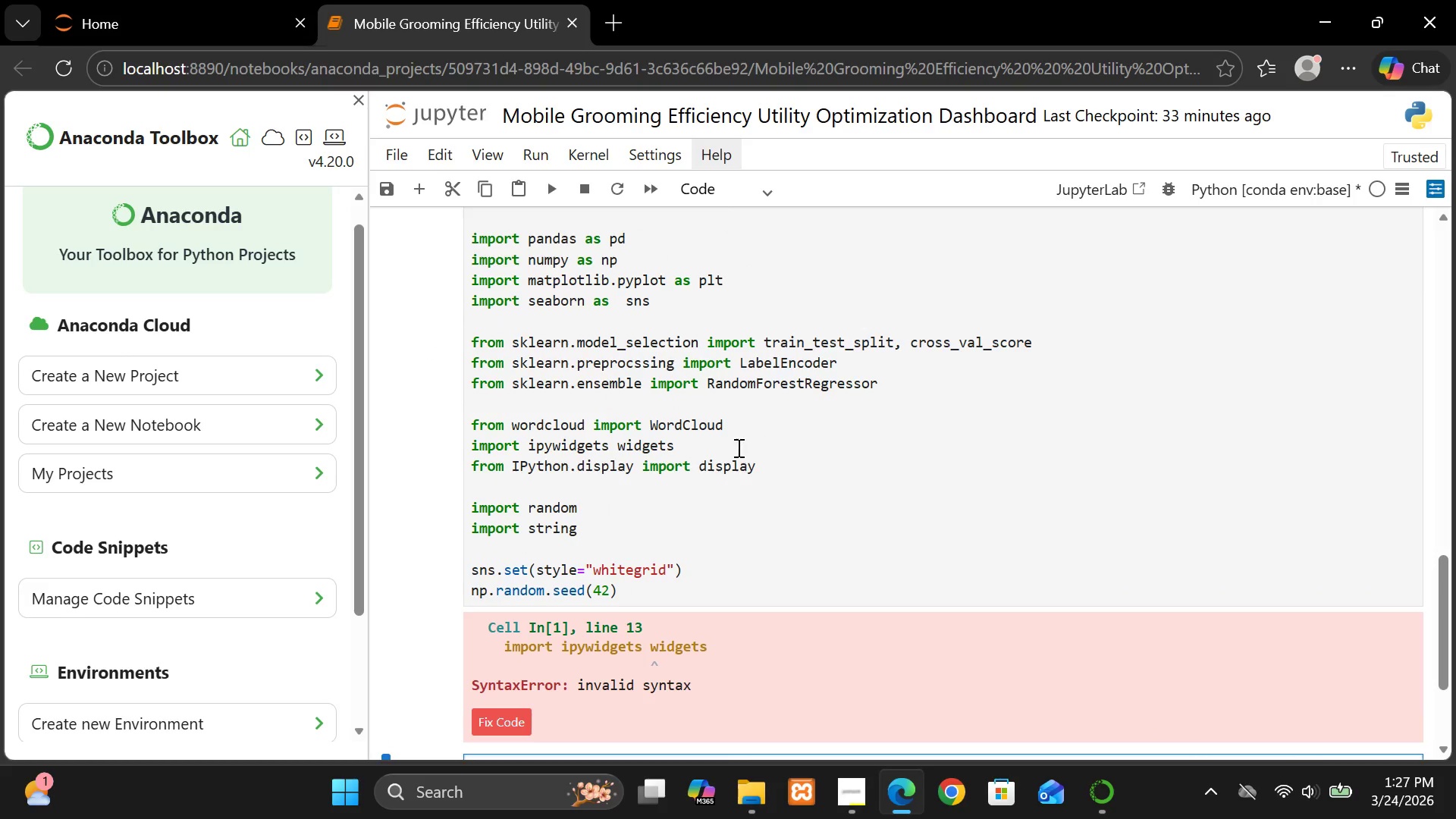 
left_click([609, 442])
 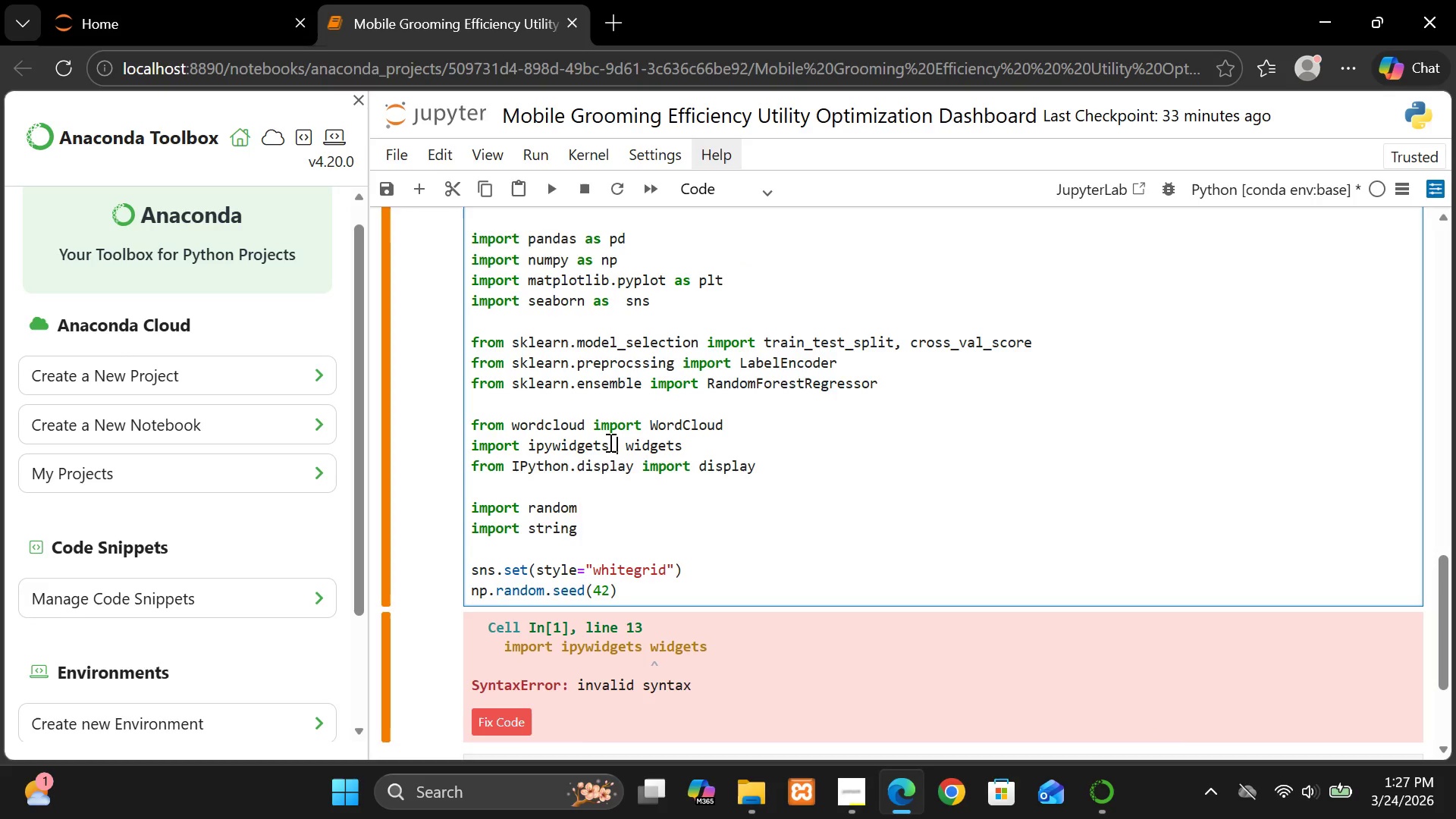 
type( impot)
key(Backspace)
type(rt)
 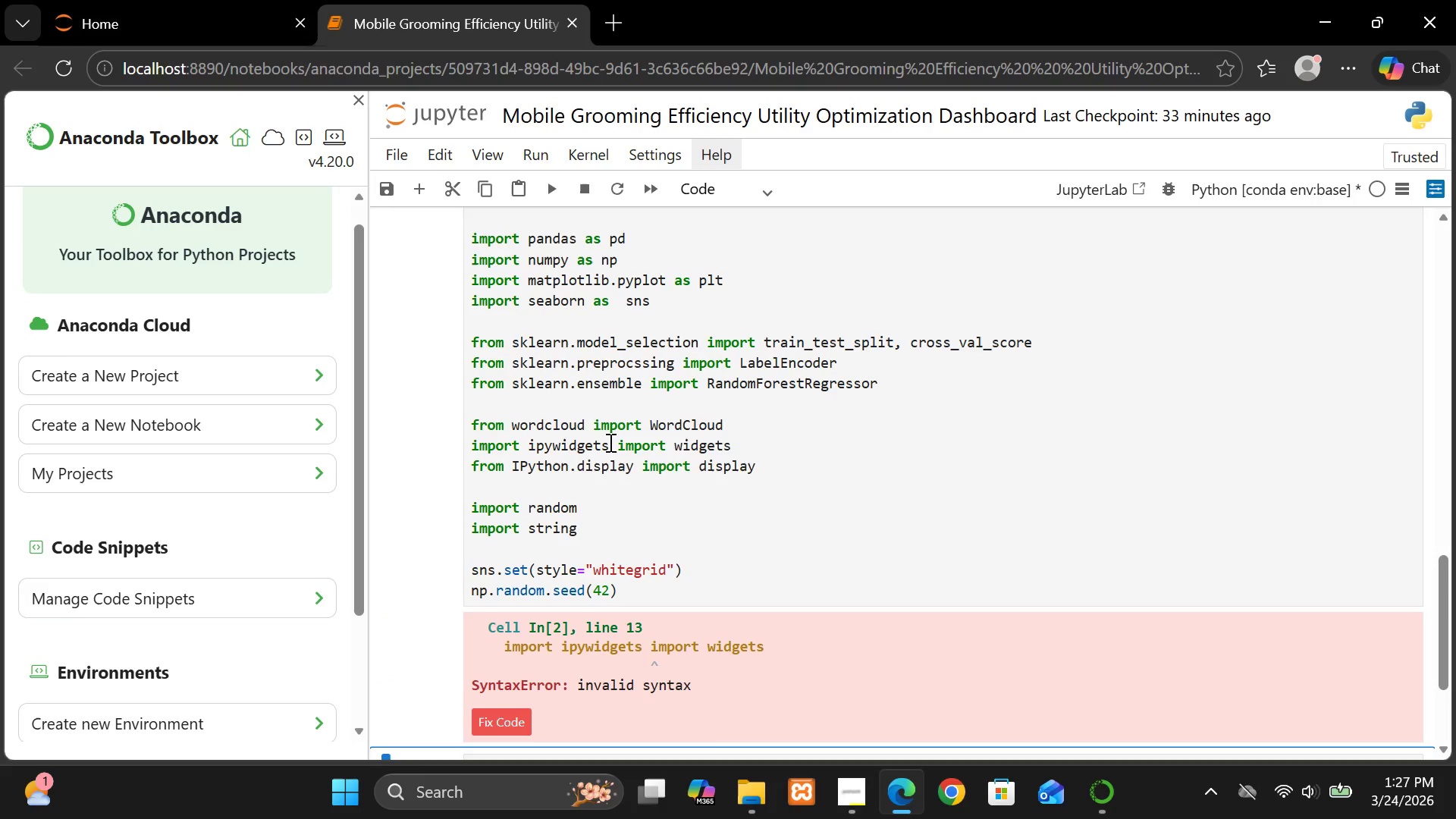 
key(Shift+Enter)
 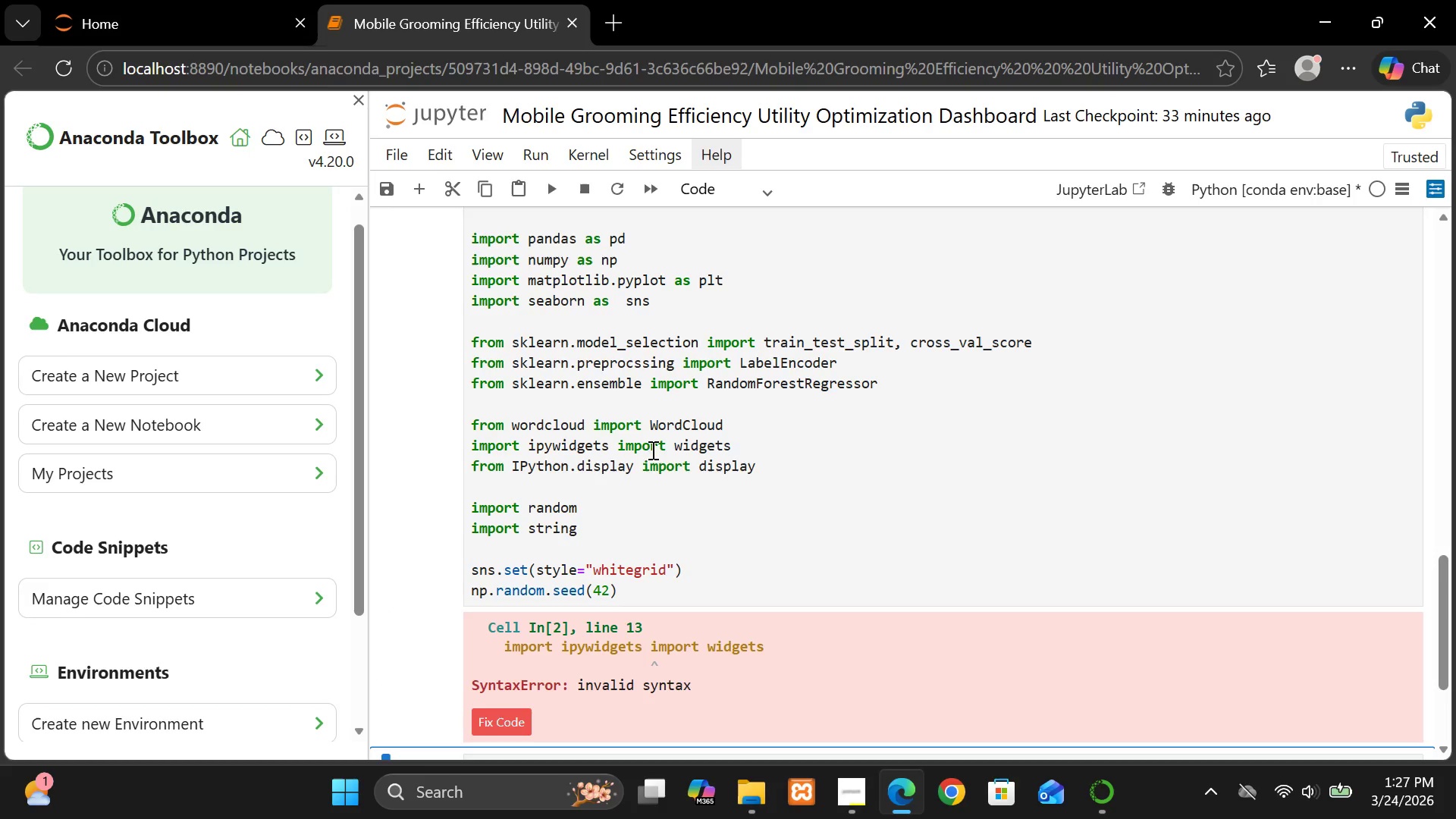 
wait(8.58)
 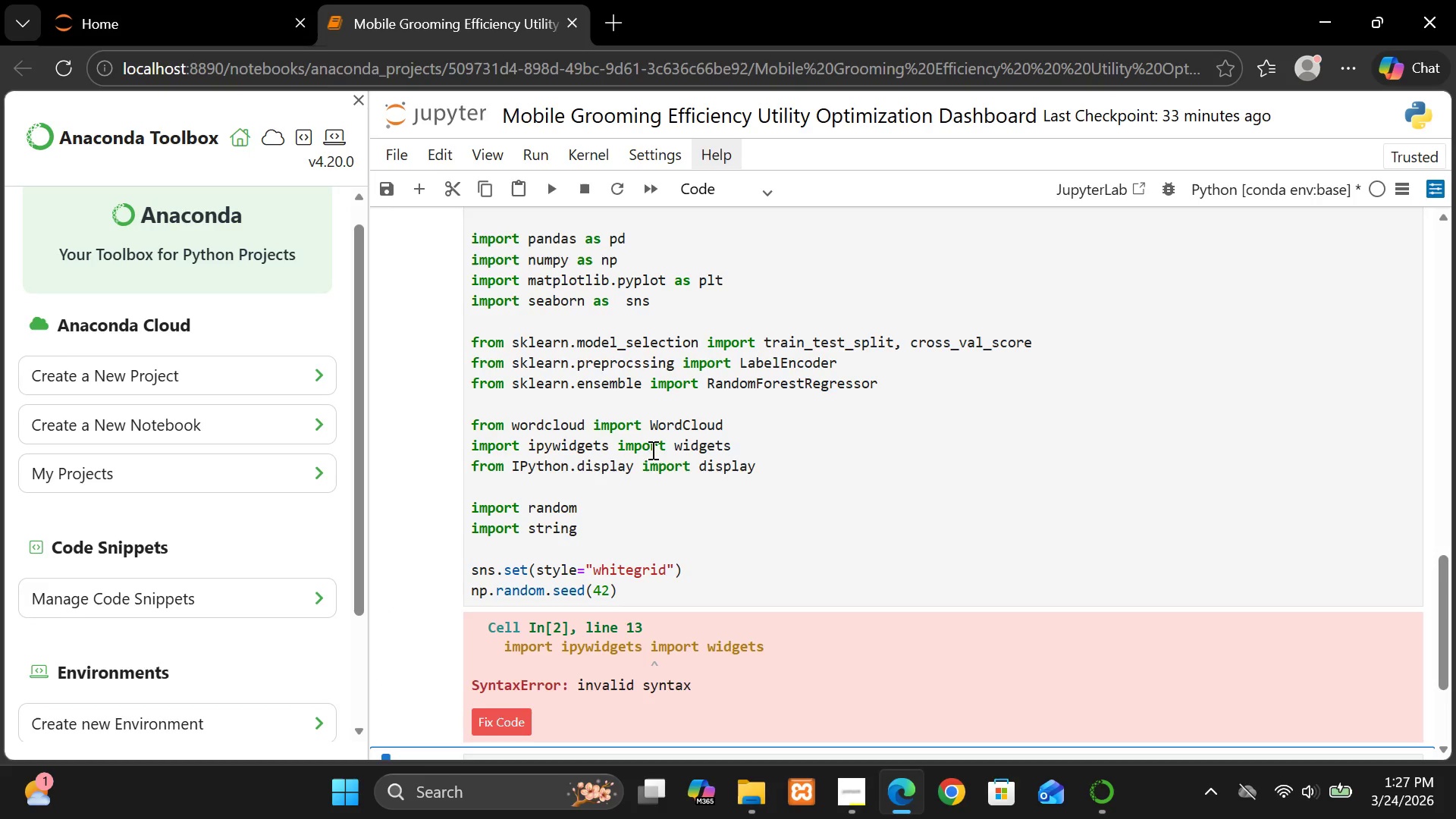 
double_click([652, 437])
 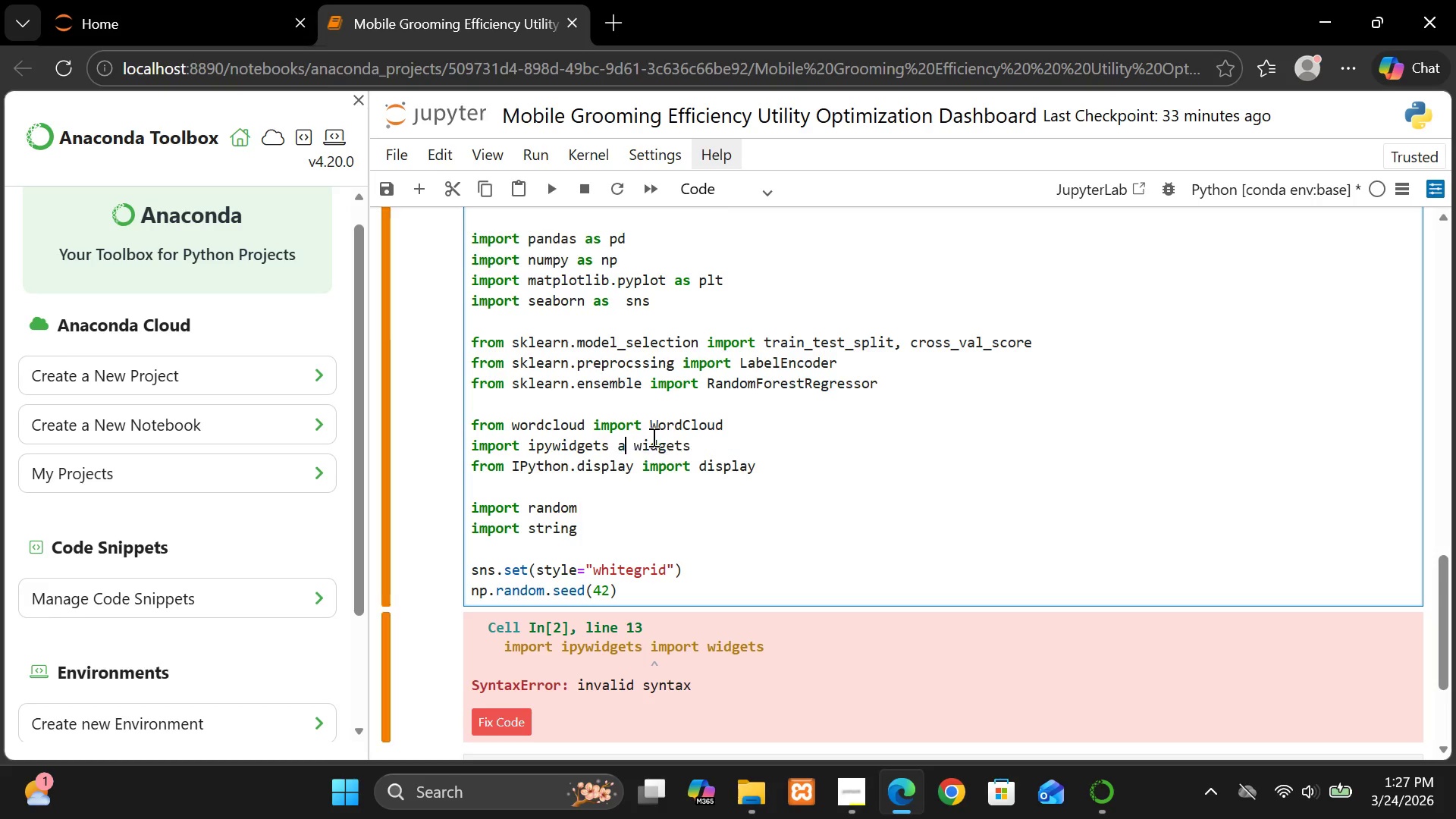 
type(as)
 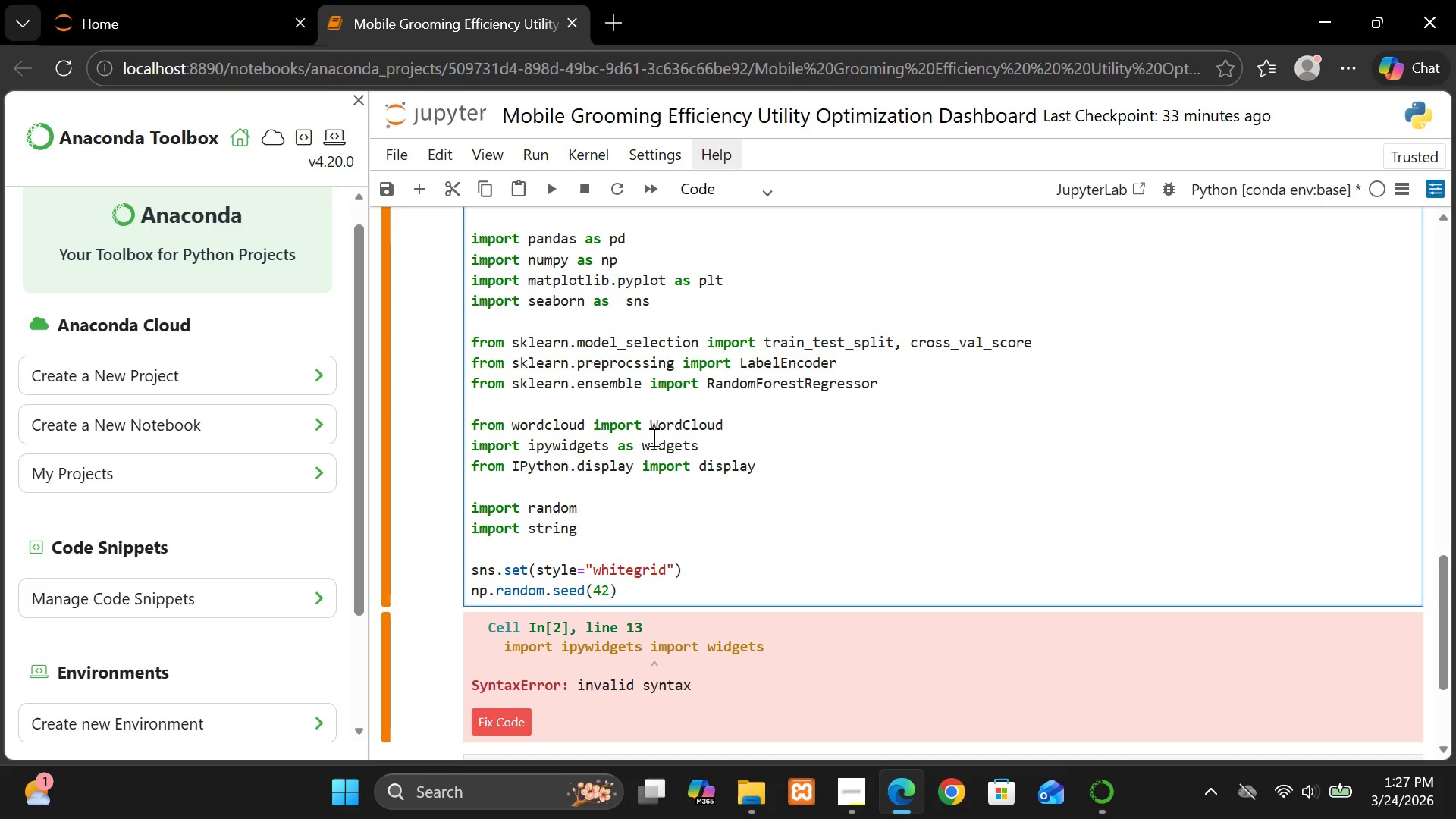 
key(Enter)
 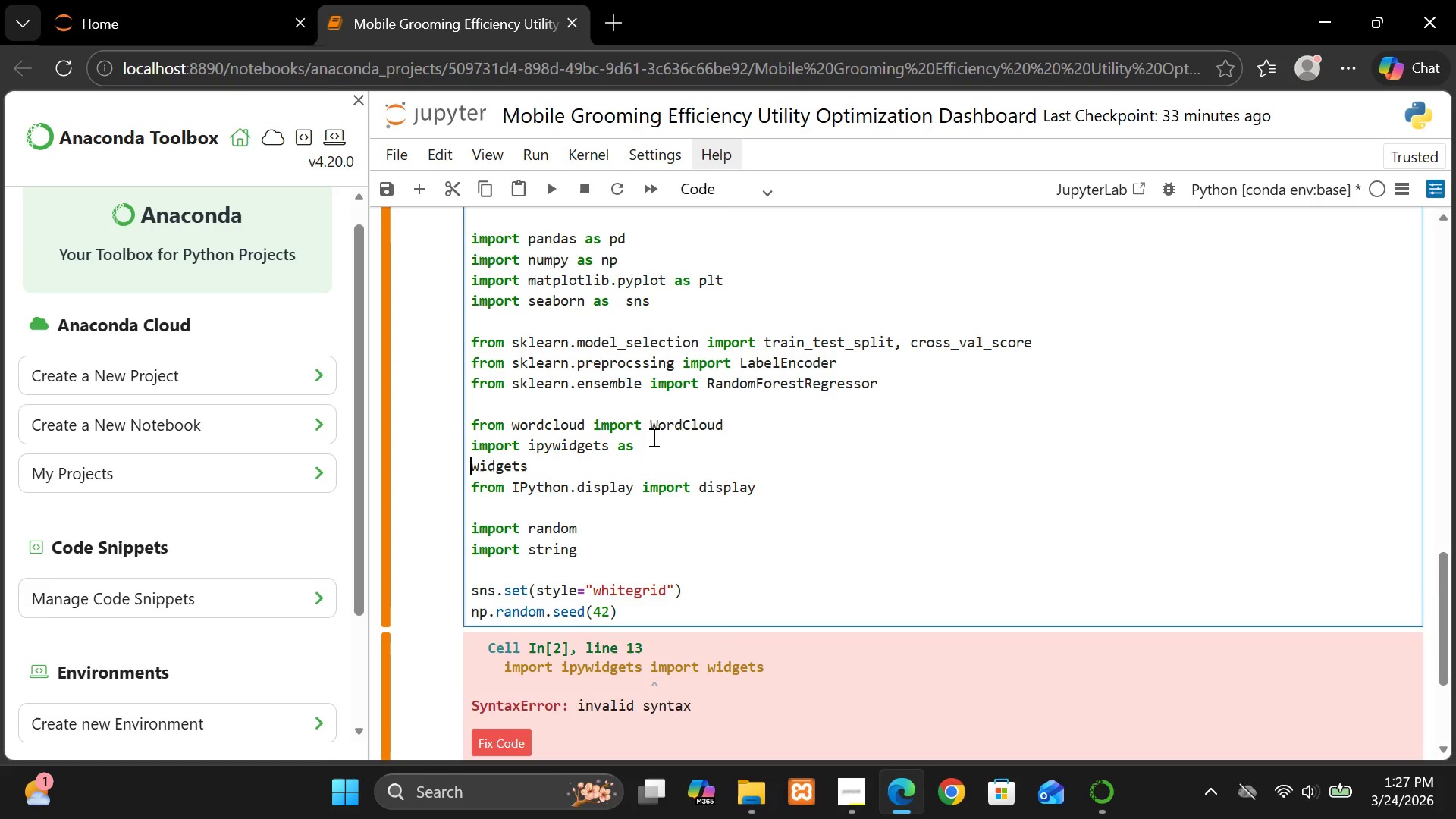 
key(Control+Z)
 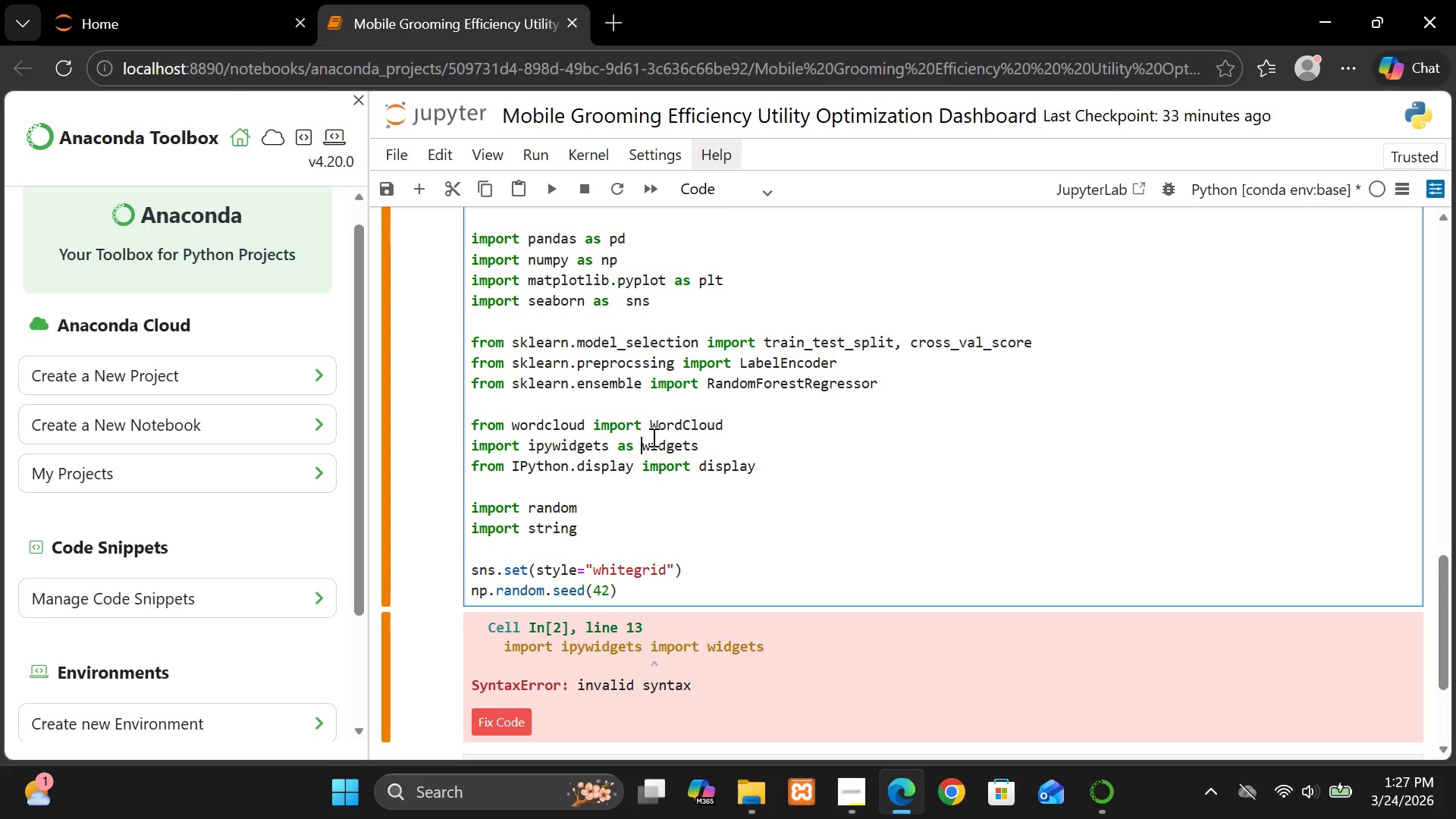 
key(Shift+ShiftRight)
 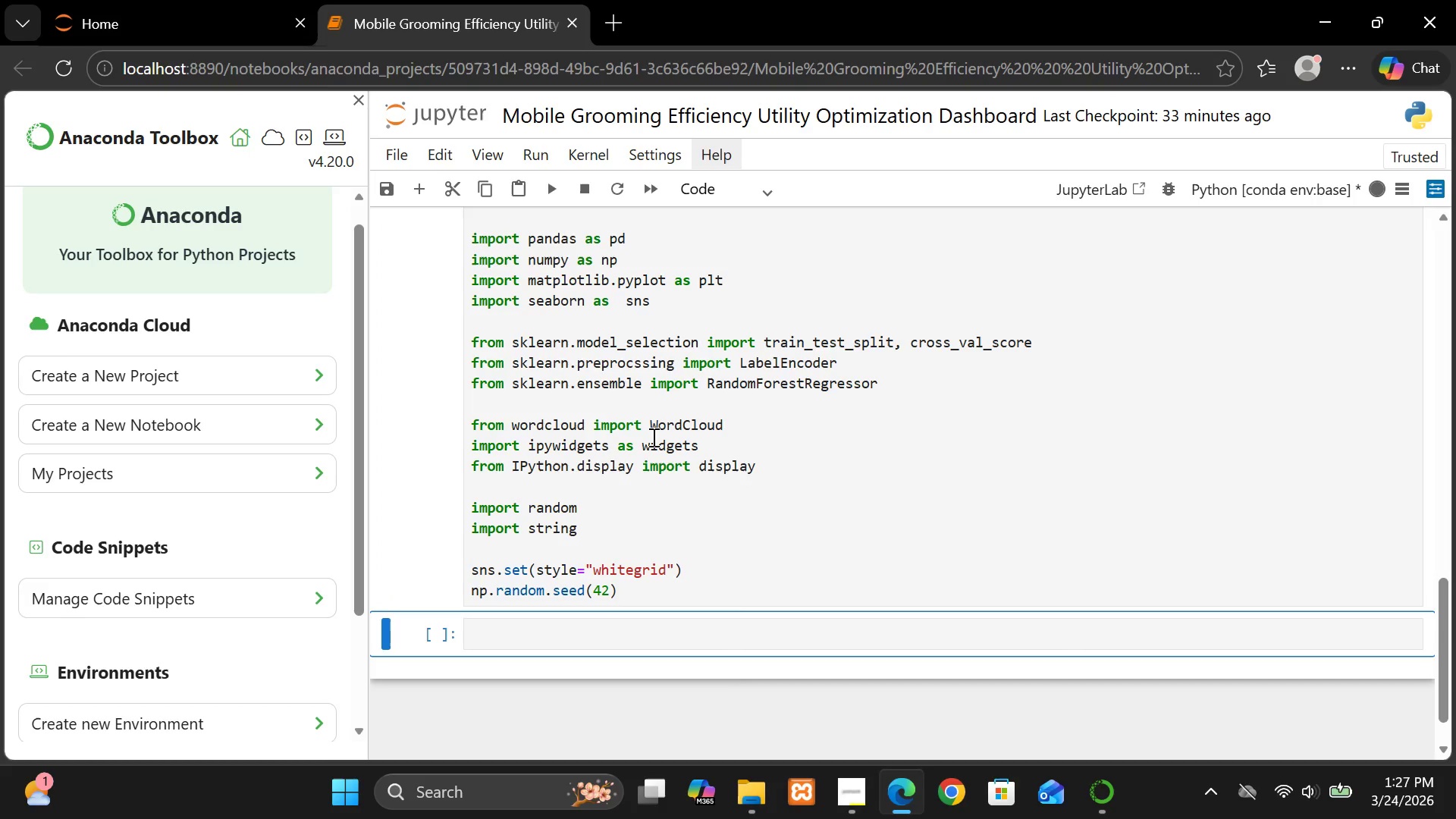 
key(Shift+Enter)
 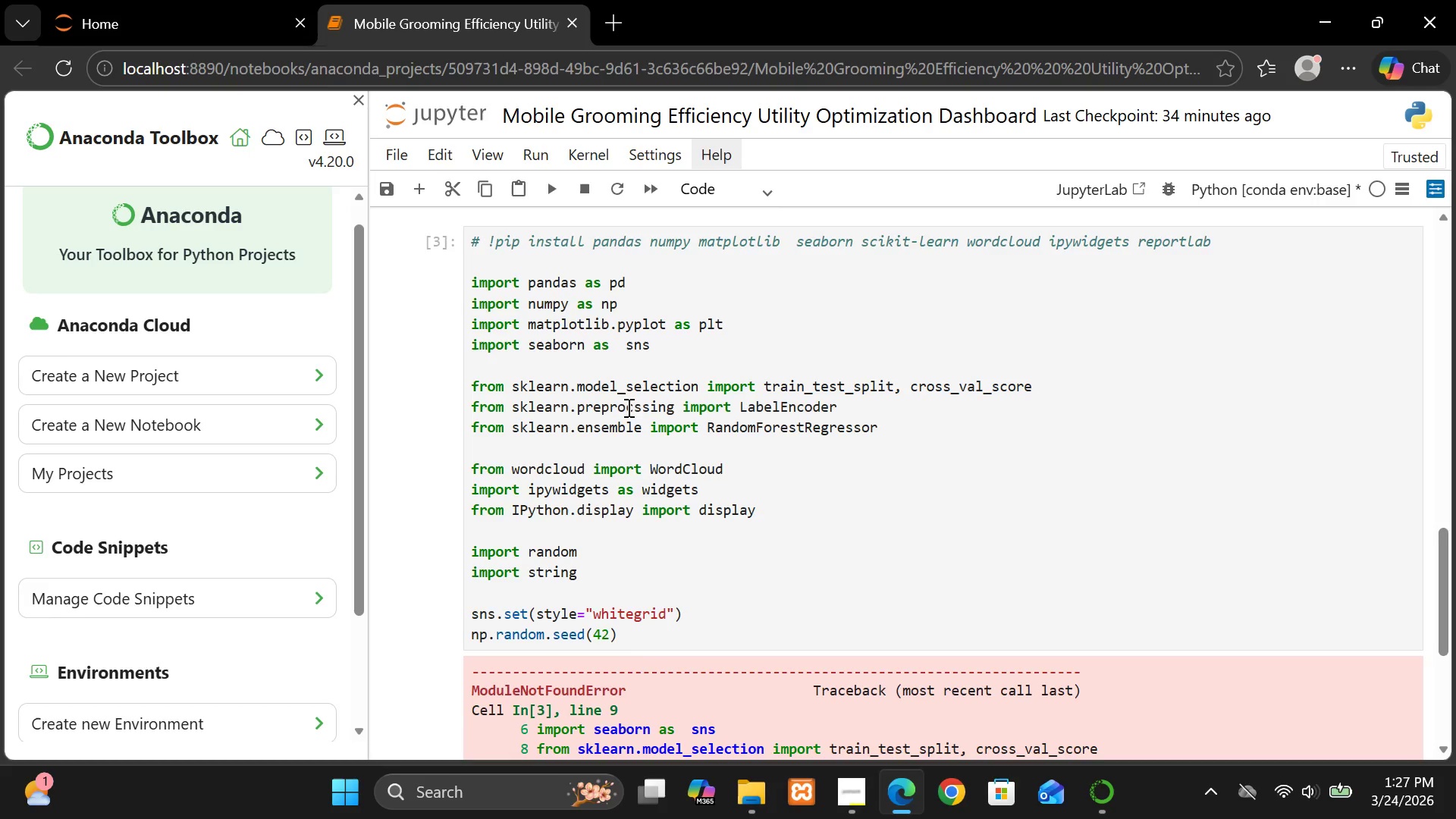 
wait(18.53)
 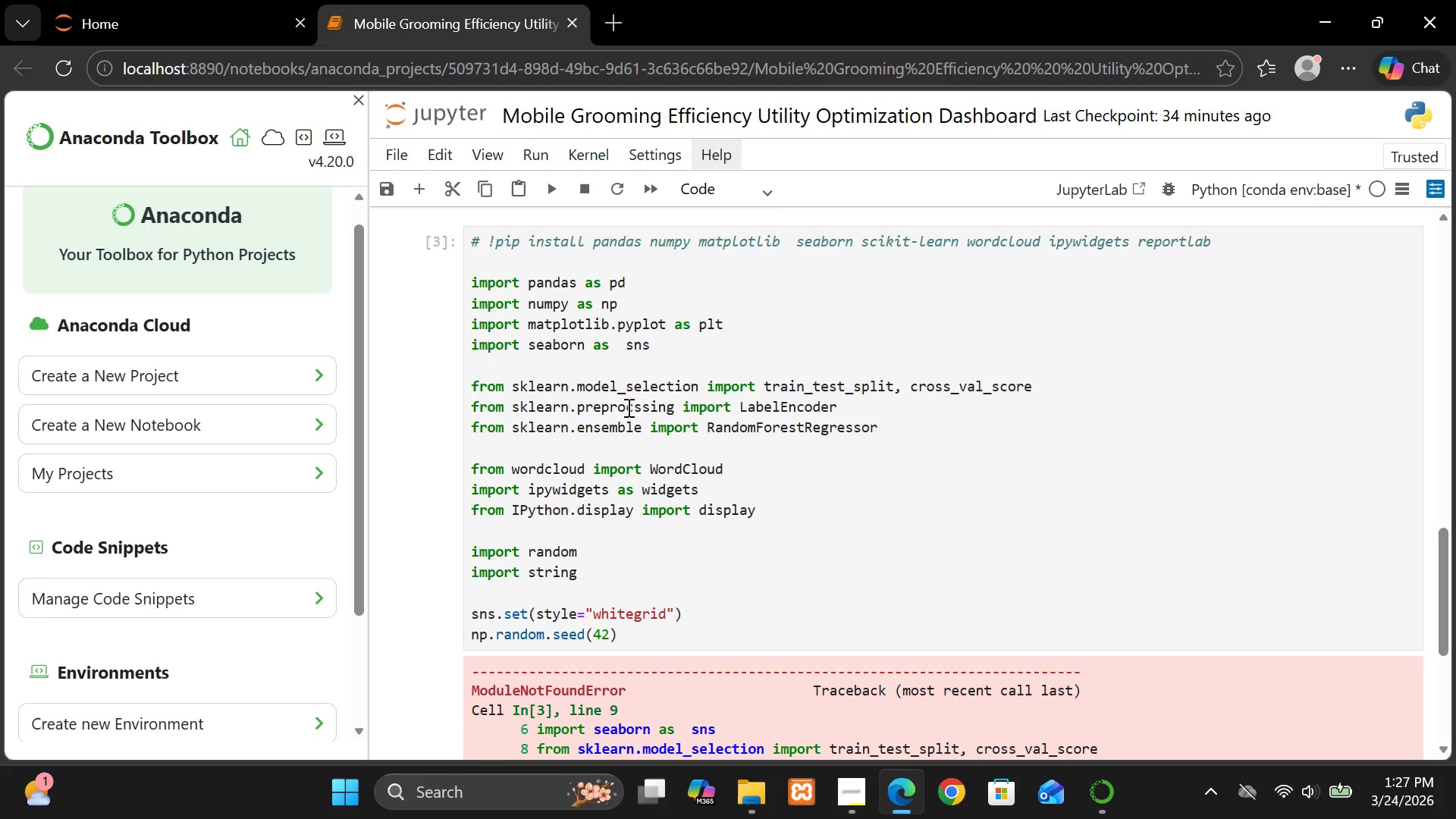 
left_click([639, 406])
 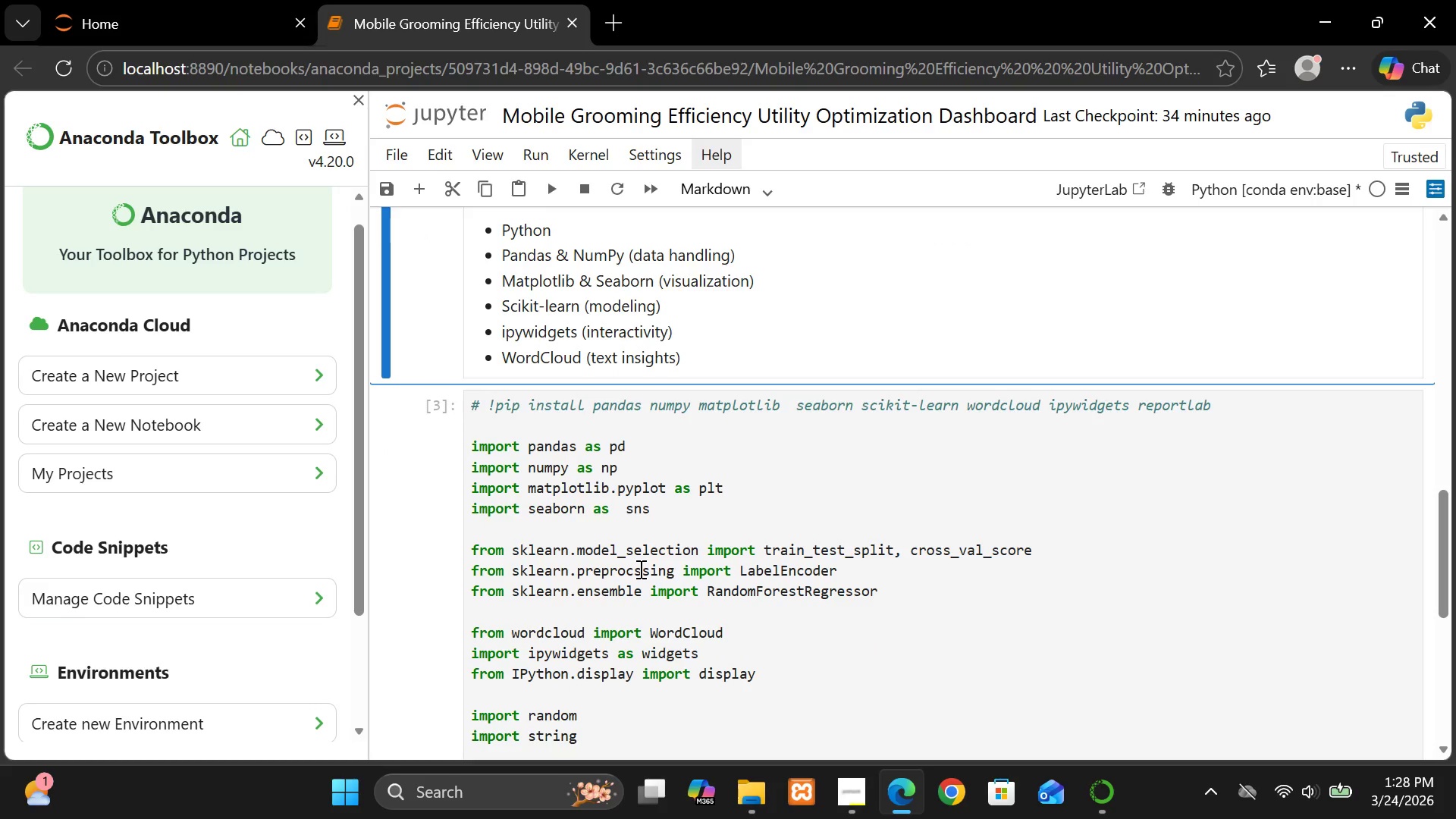 
wait(6.52)
 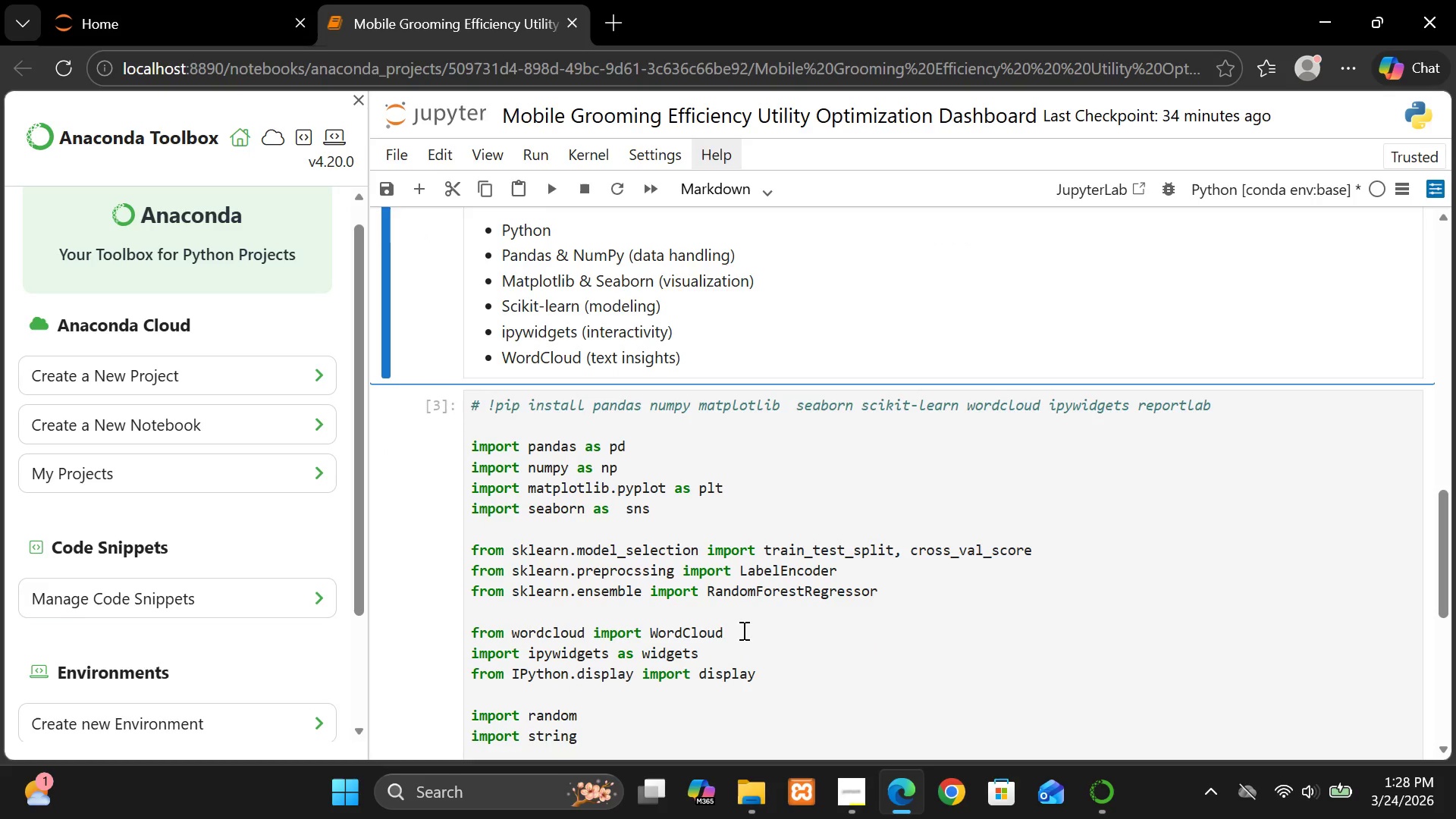 
left_click([639, 569])
 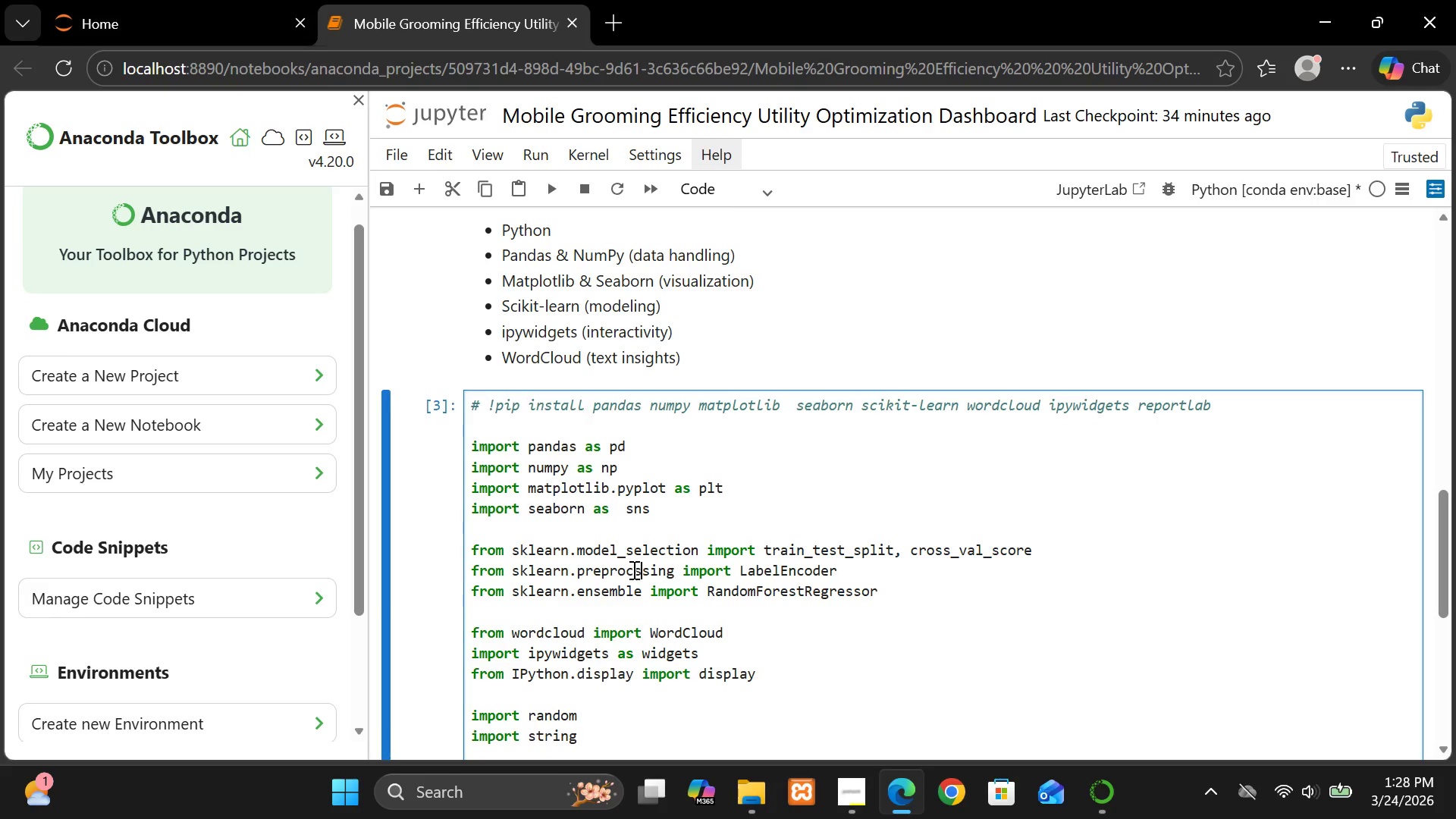 
left_click([632, 570])
 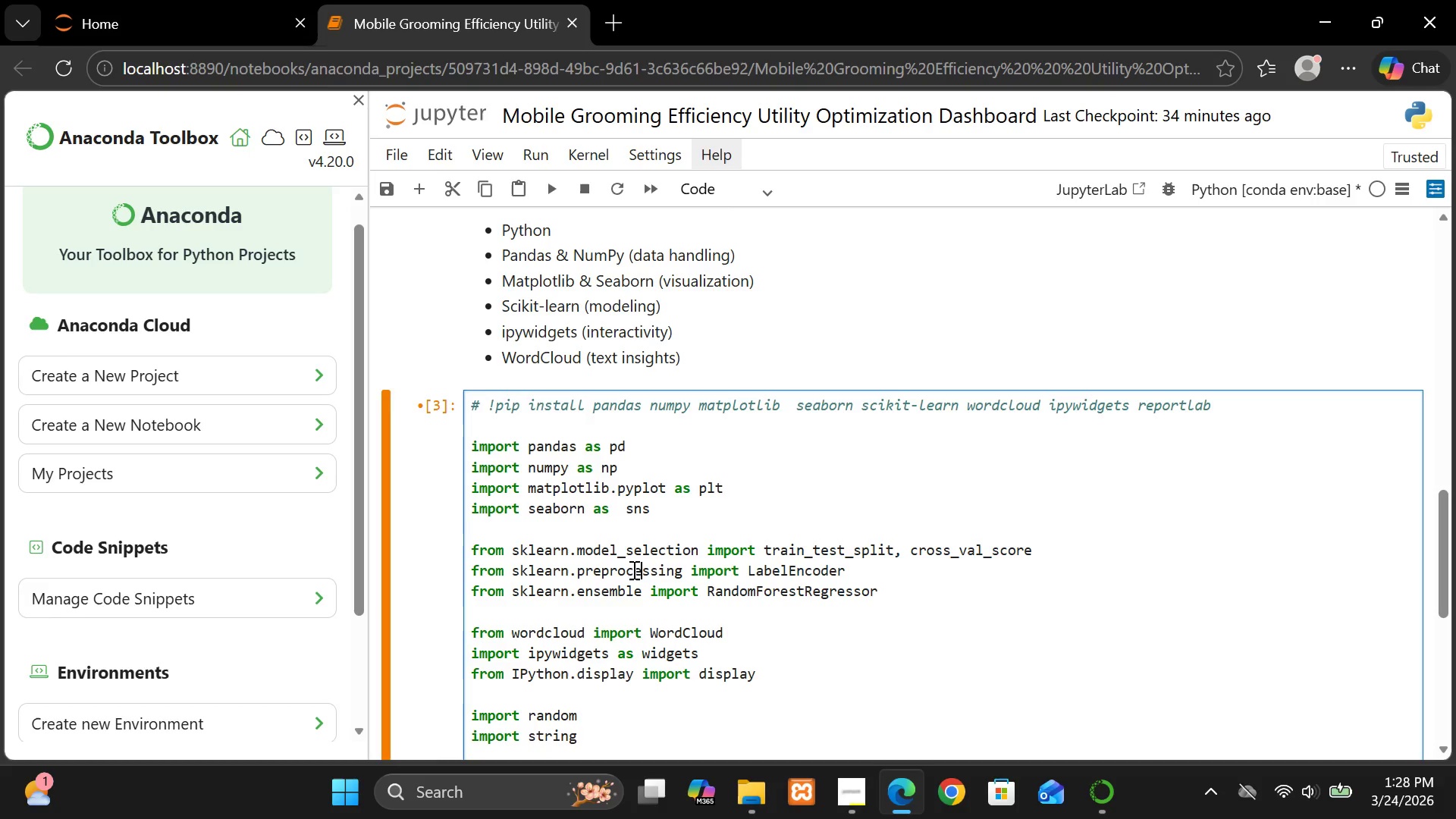 
key(E)
 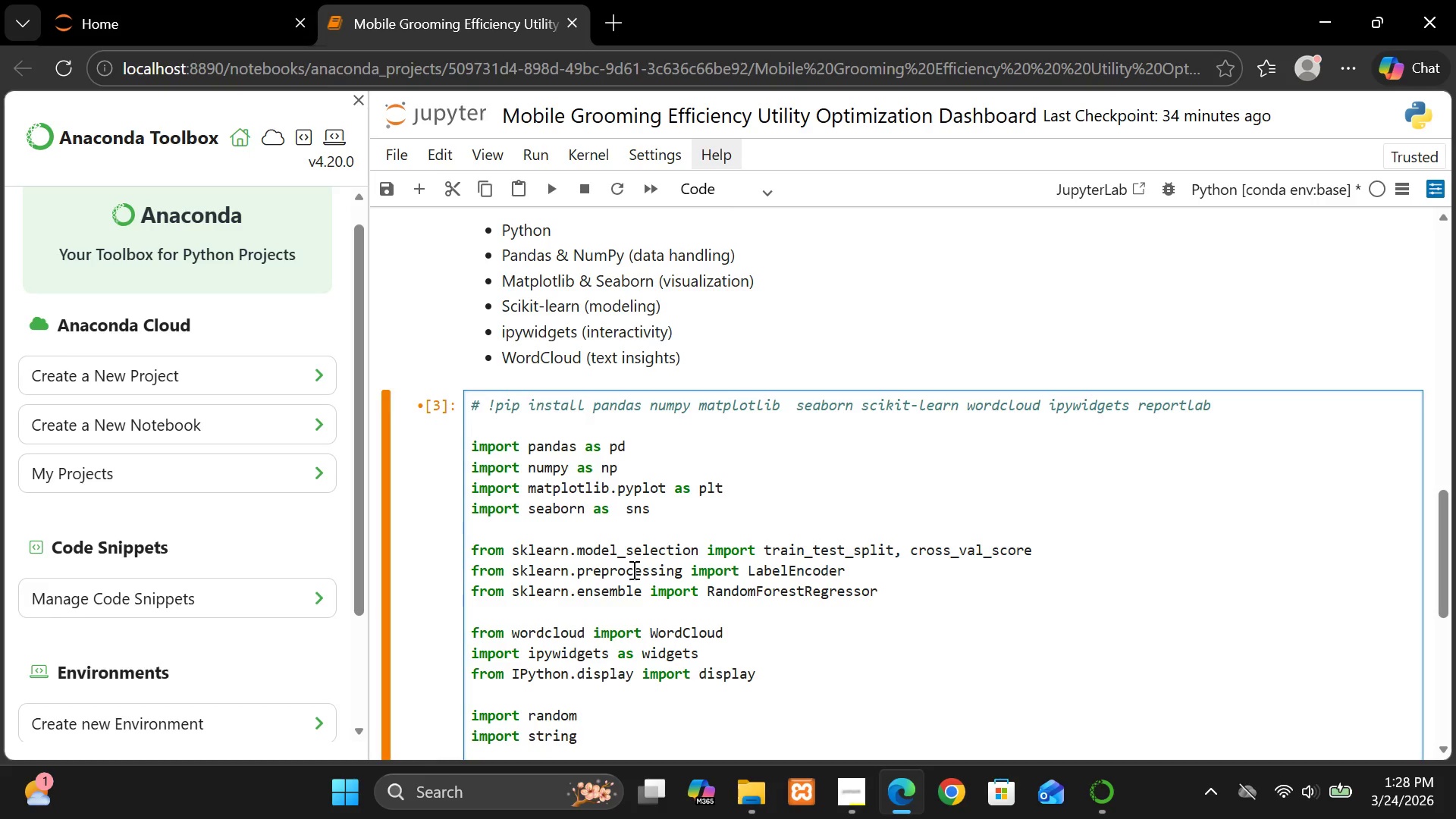 
key(Shift+ShiftRight)
 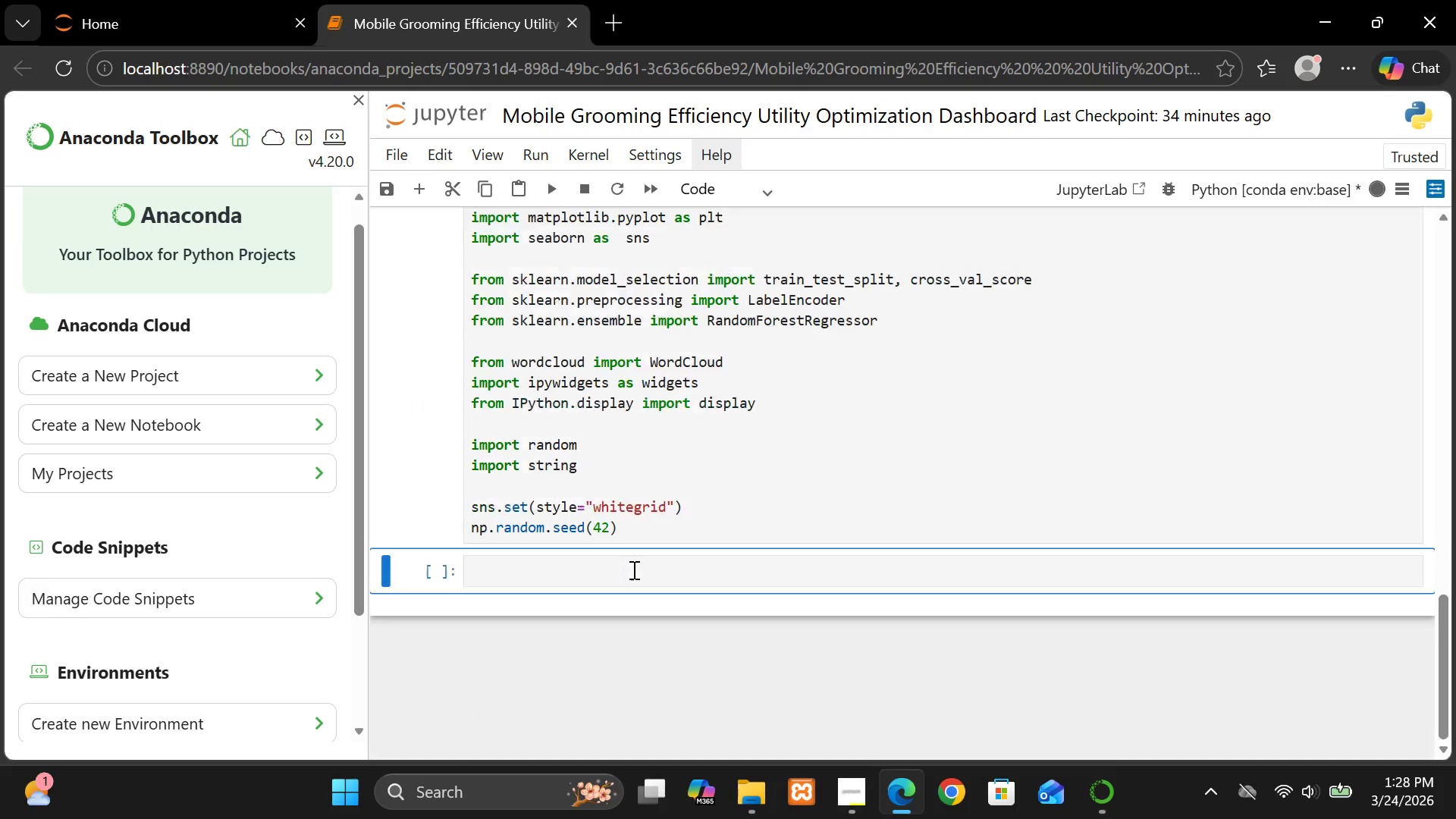 
key(Shift+Enter)
 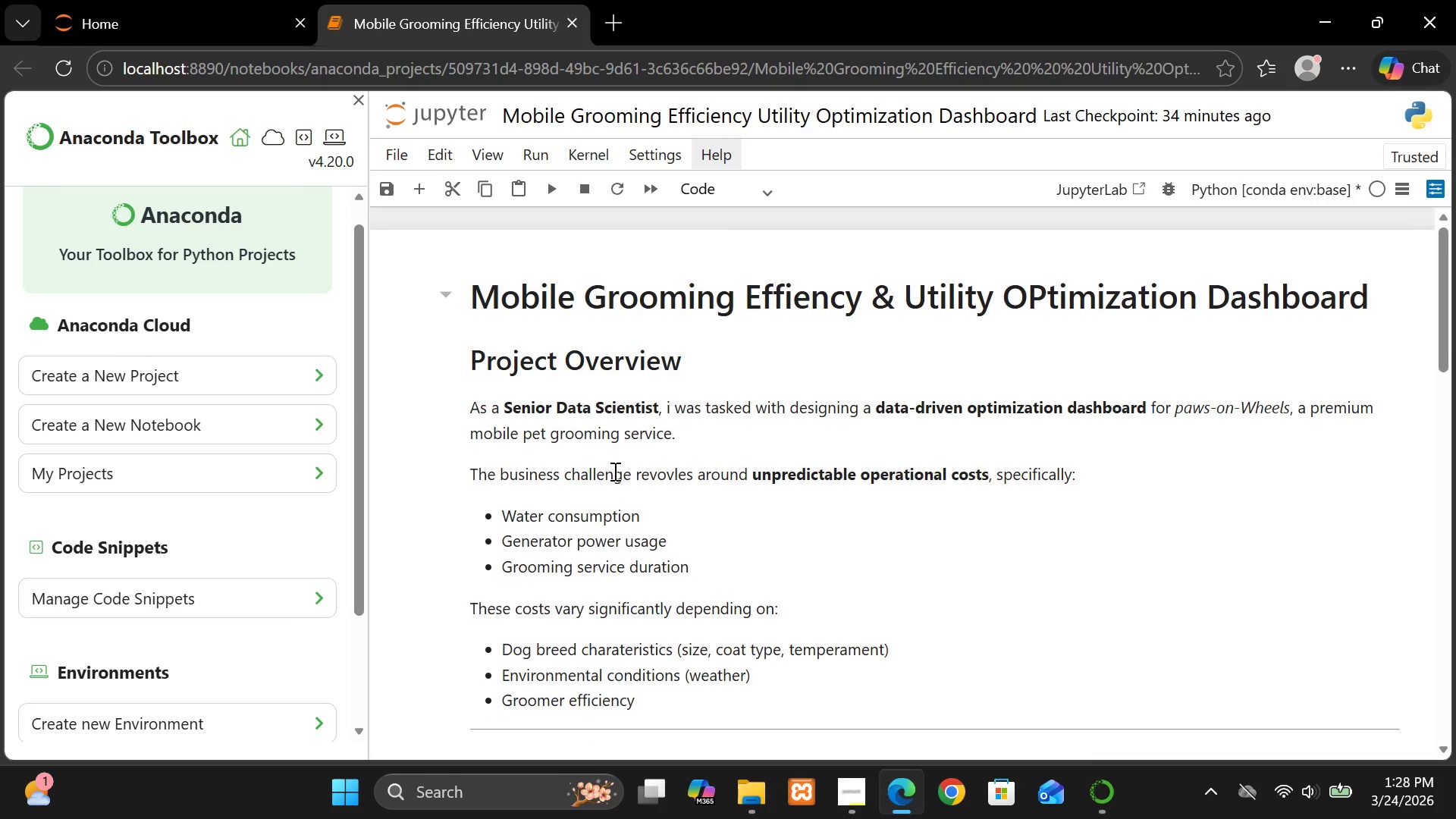 
wait(14.0)
 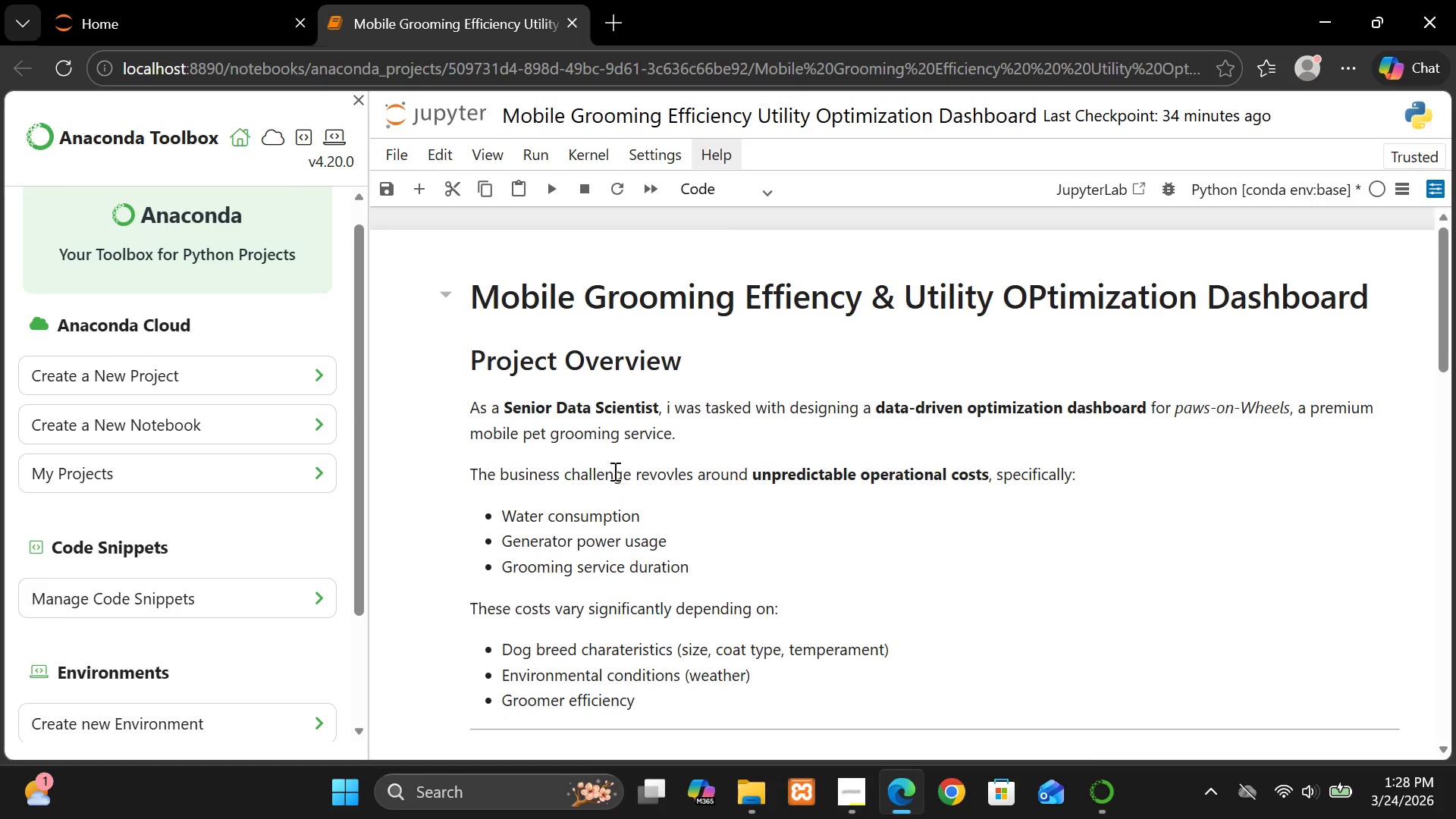 
left_click([599, 581])
 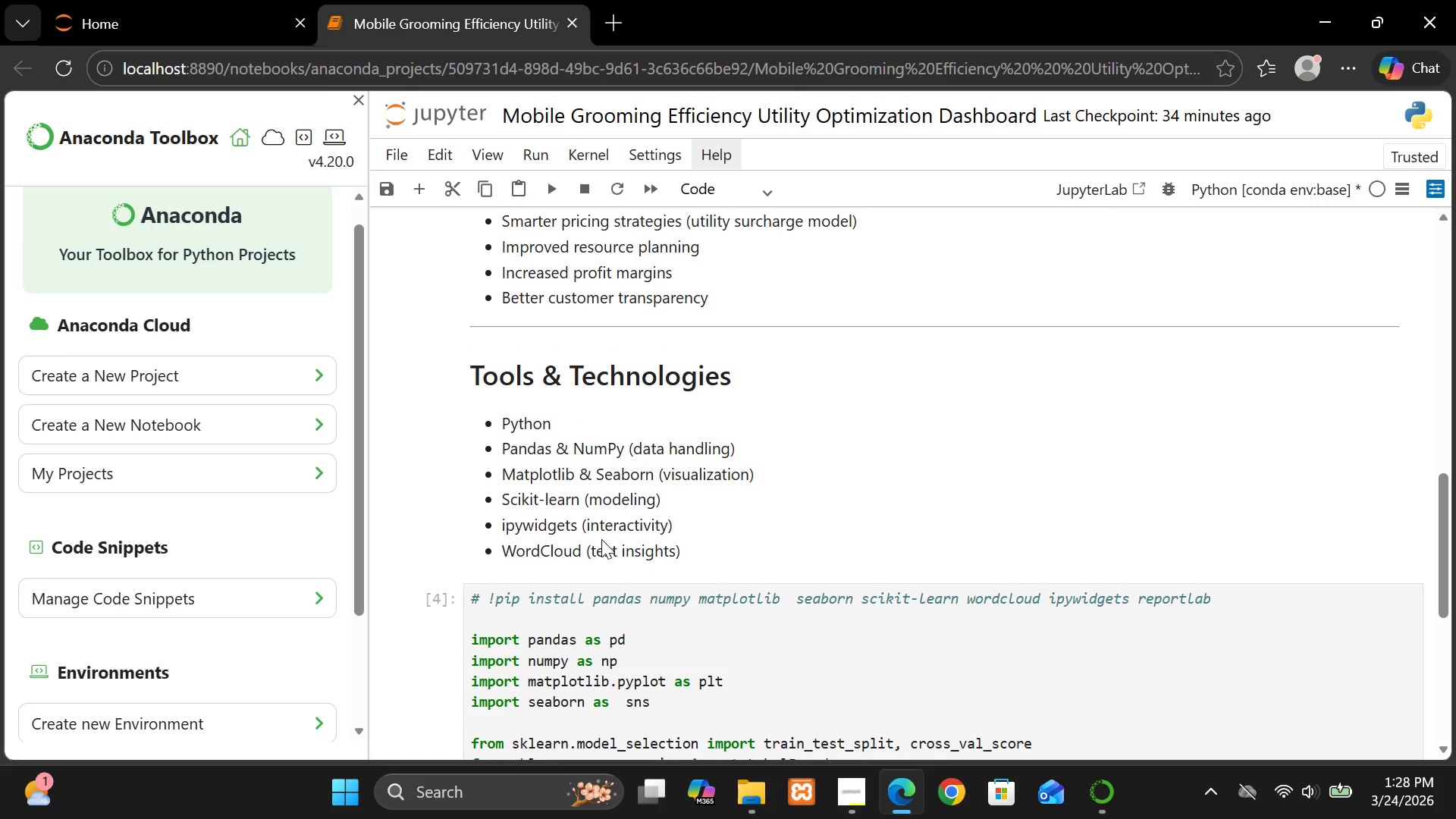 
wait(16.78)
 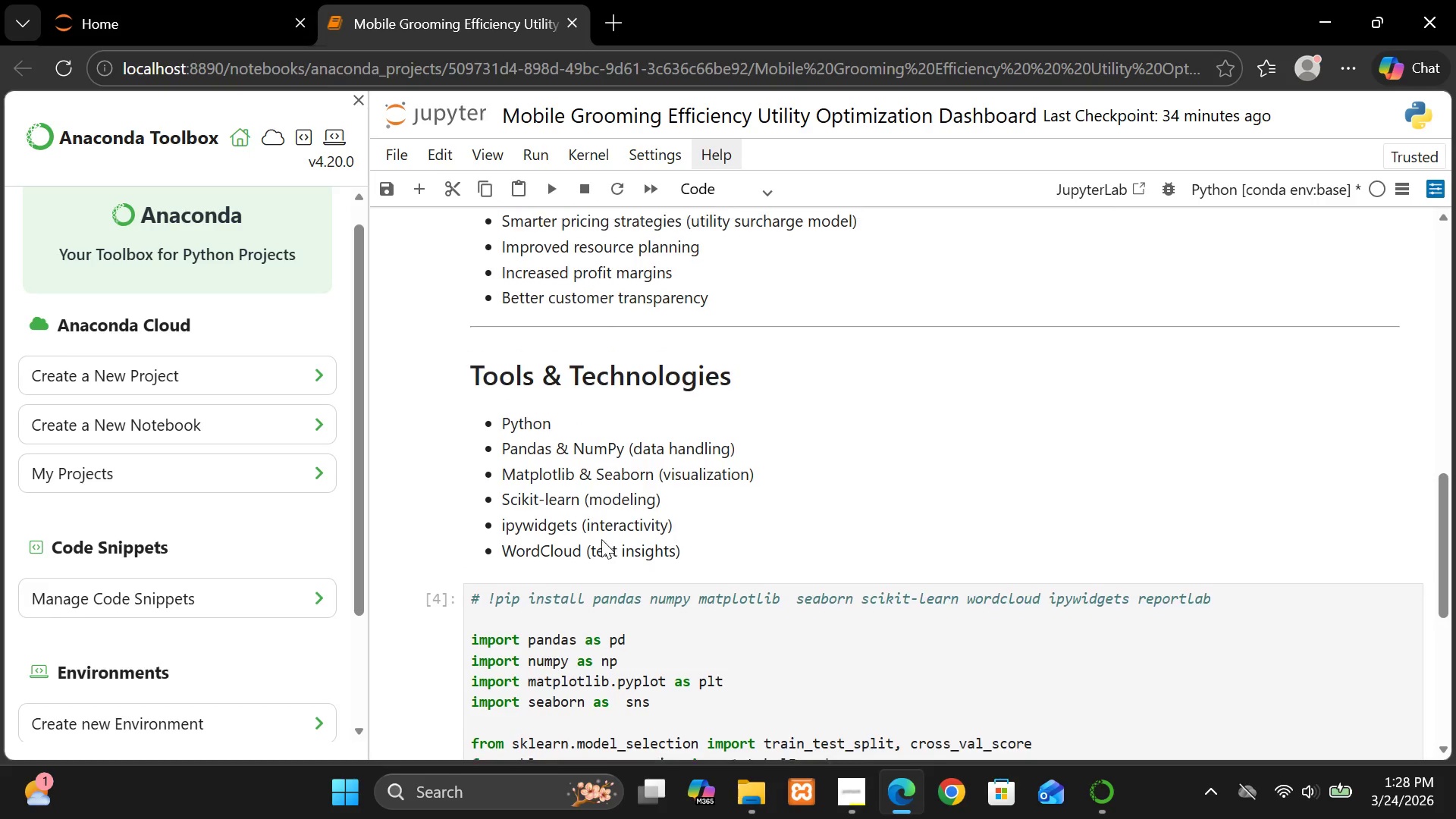 
left_click([601, 539])
 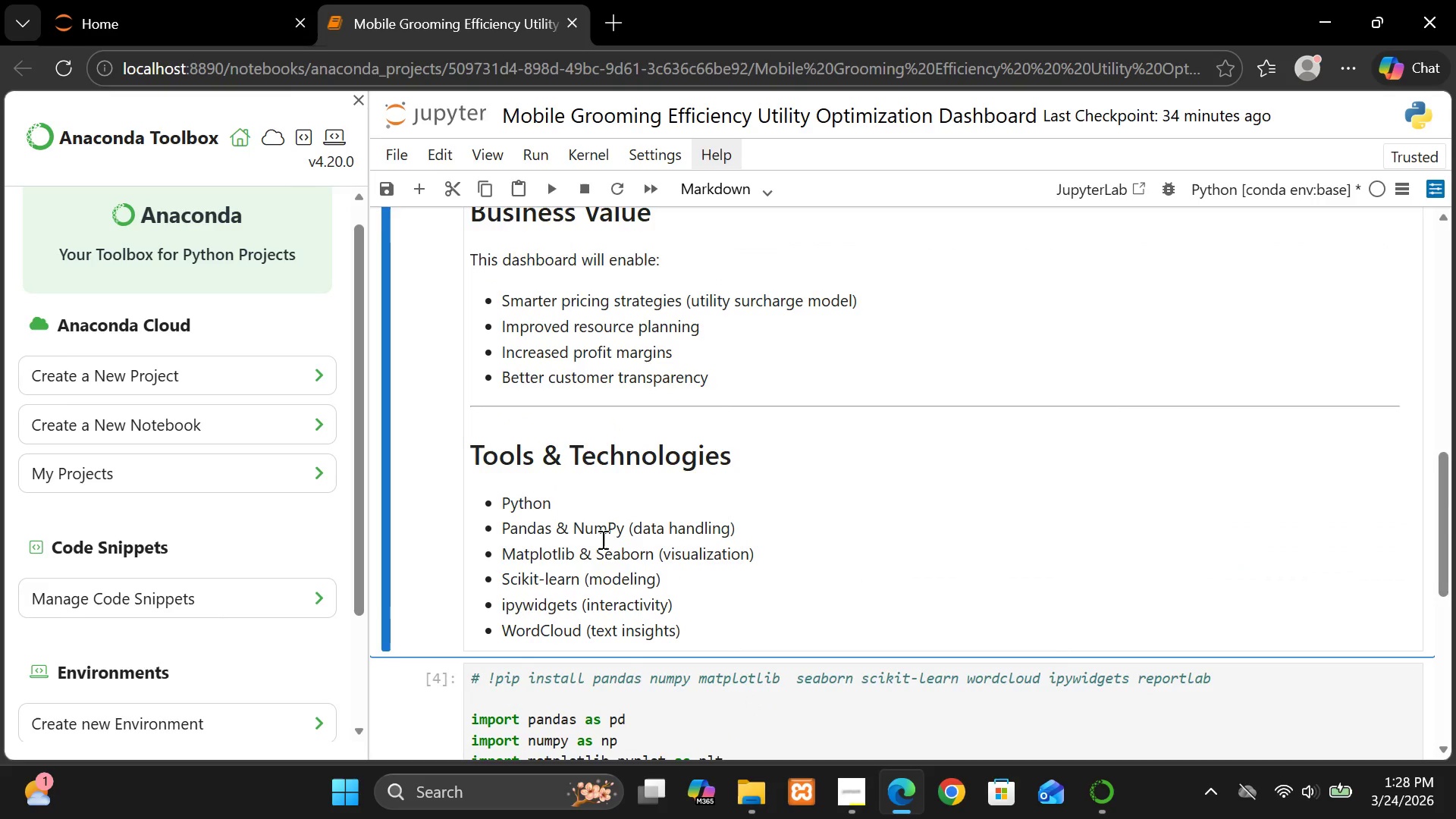 
wait(11.7)
 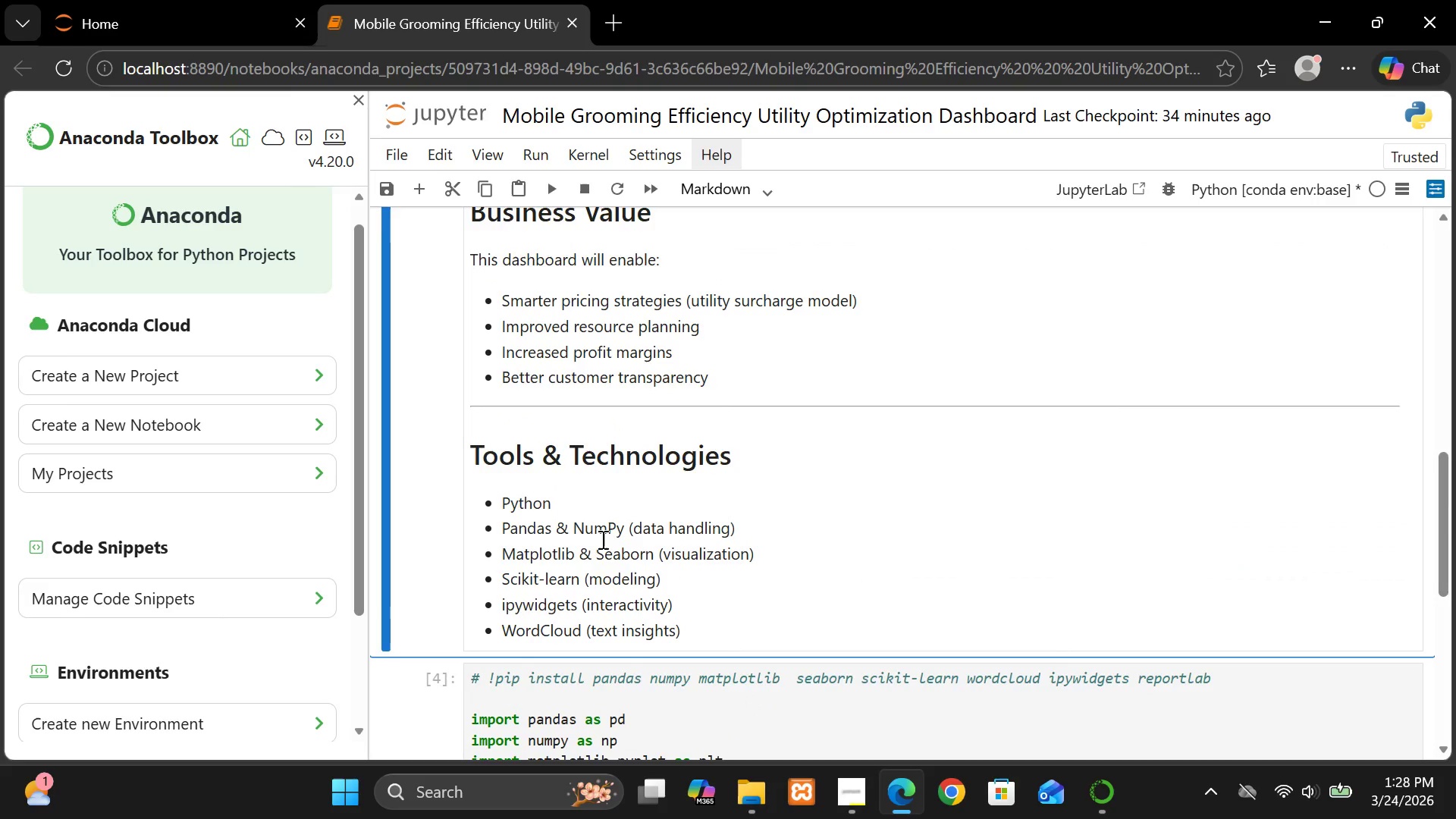 
left_click([597, 578])
 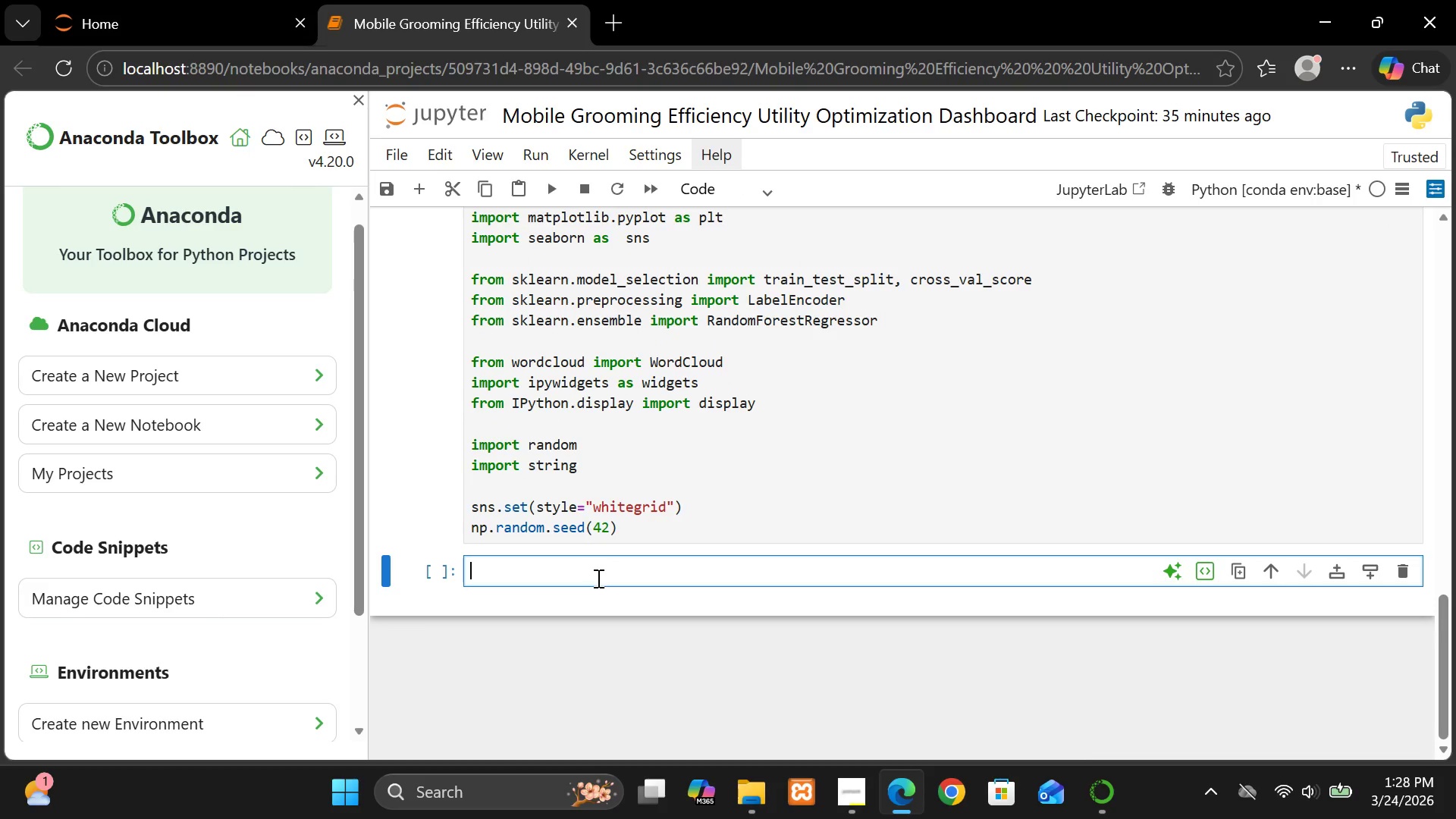 
type(breed )
key(Backspace)
type(s =)
 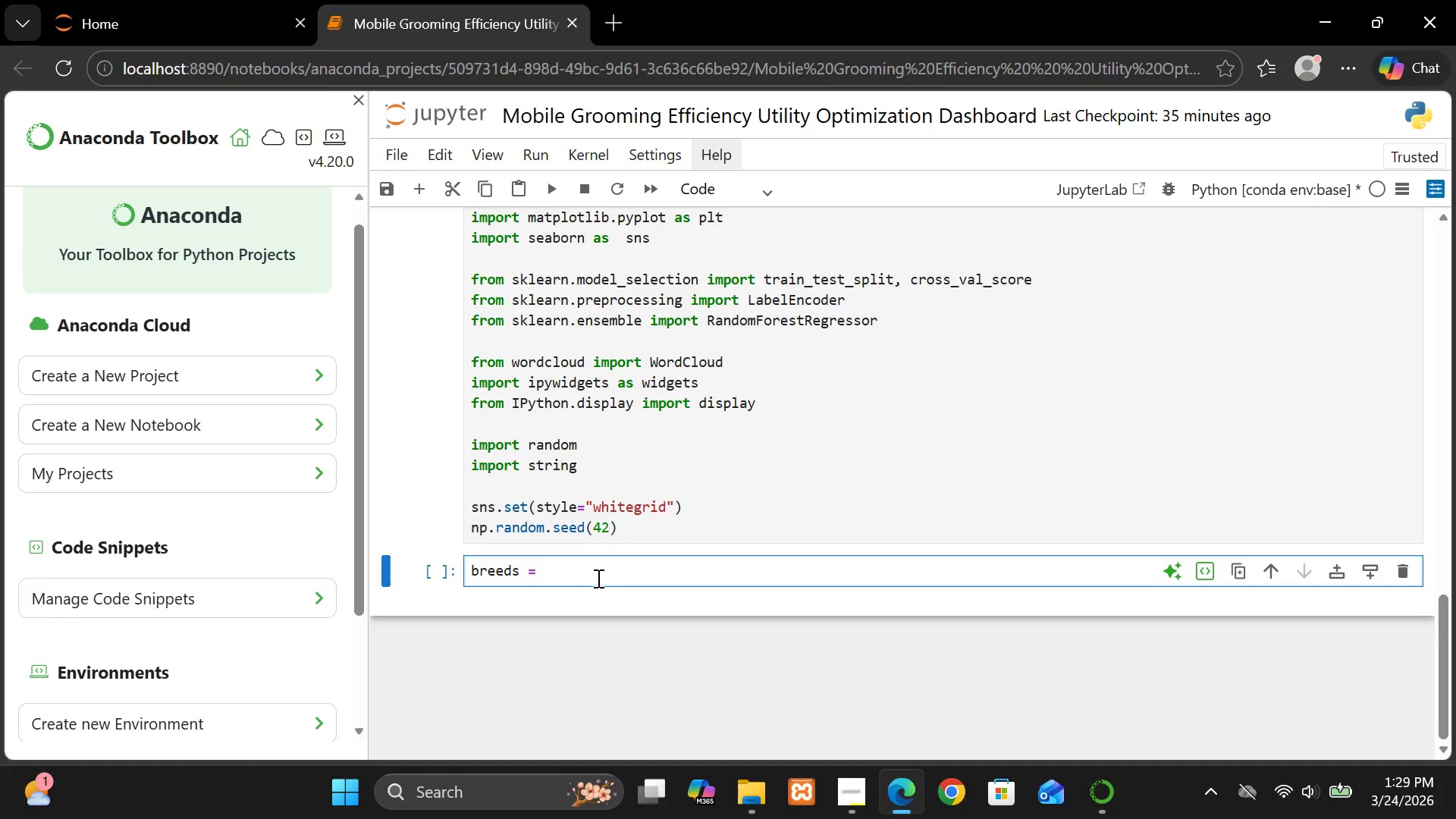 
wait(9.08)
 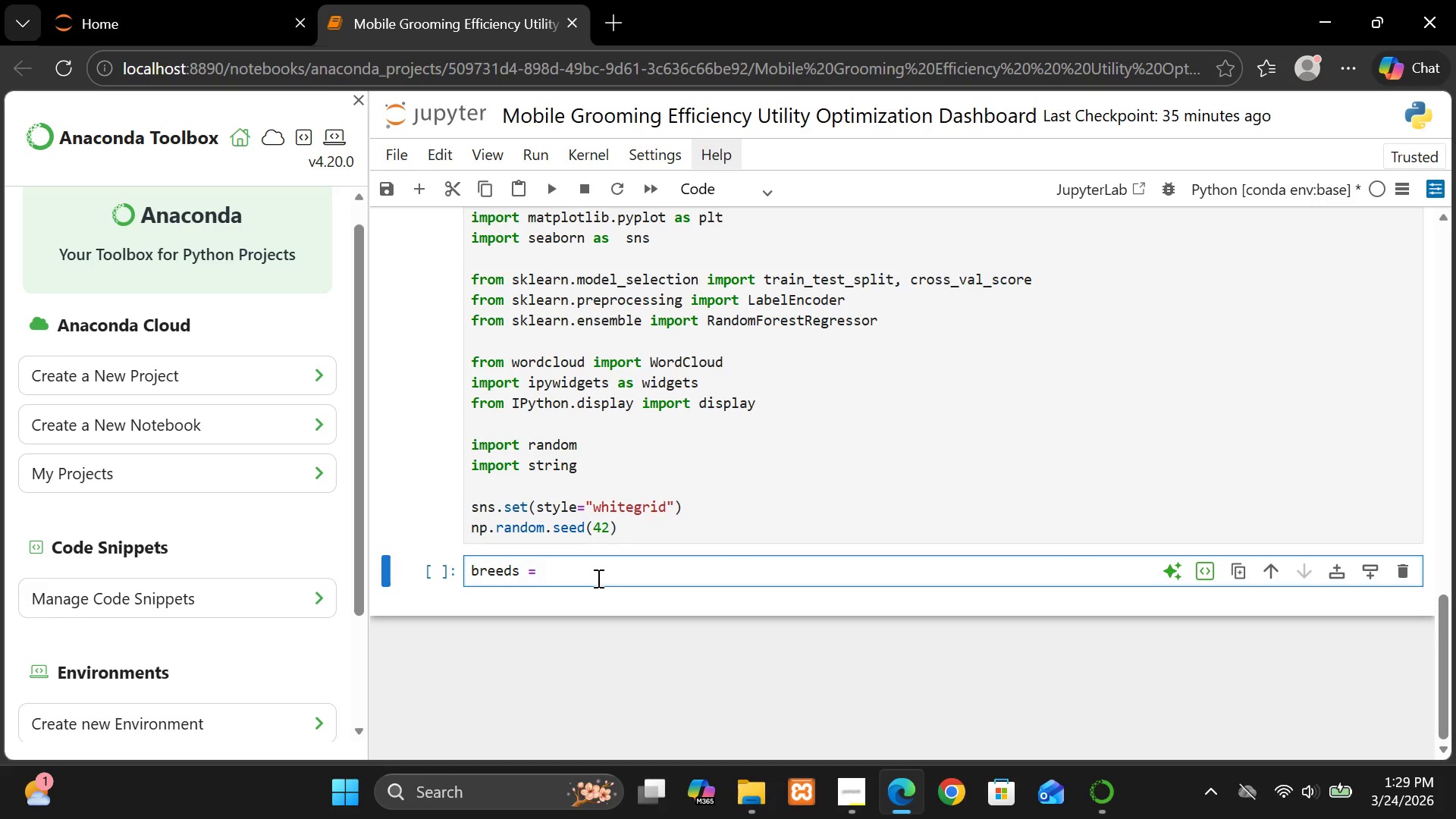 
key(Space)
 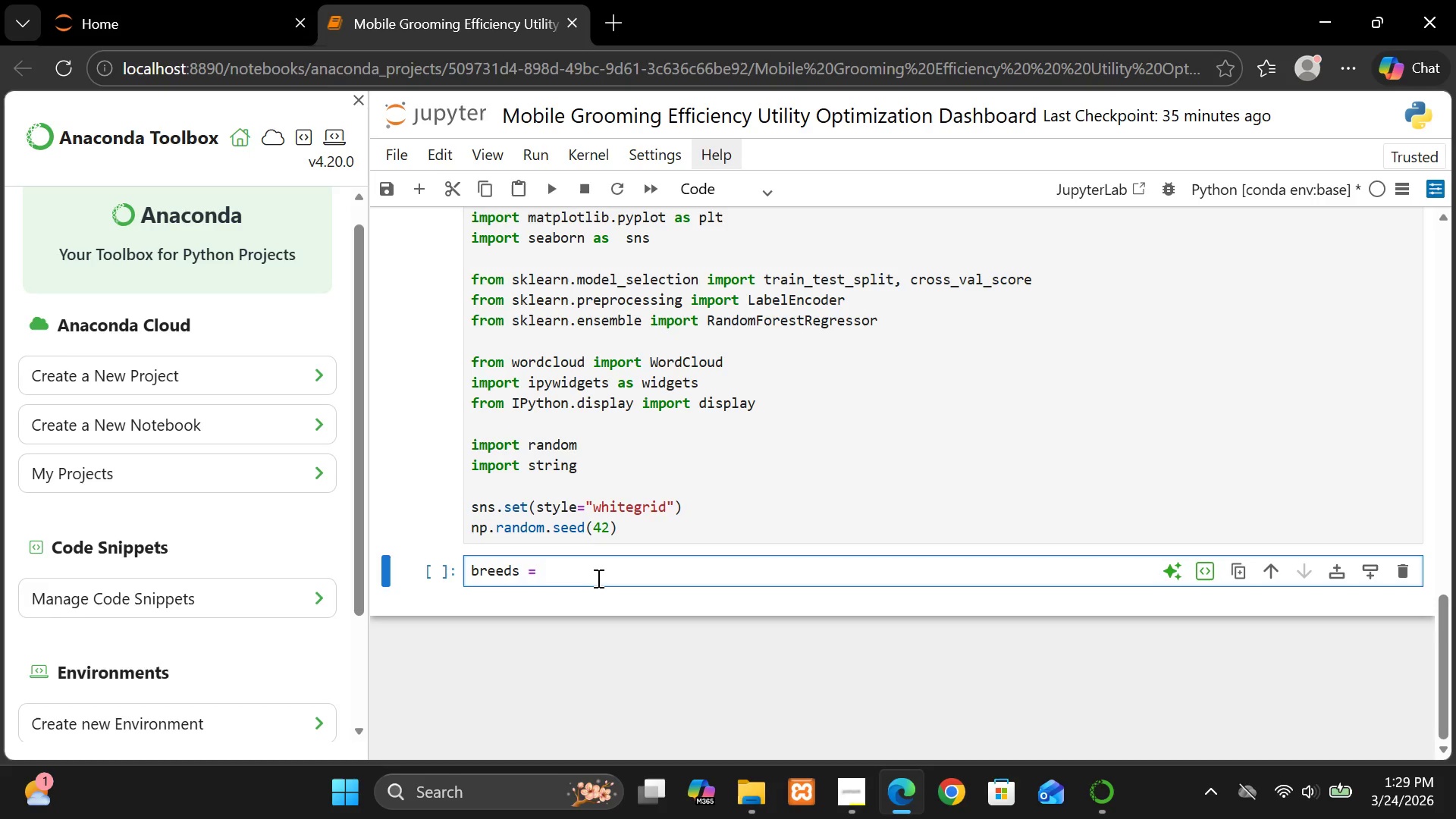 
key(BracketLeft)
 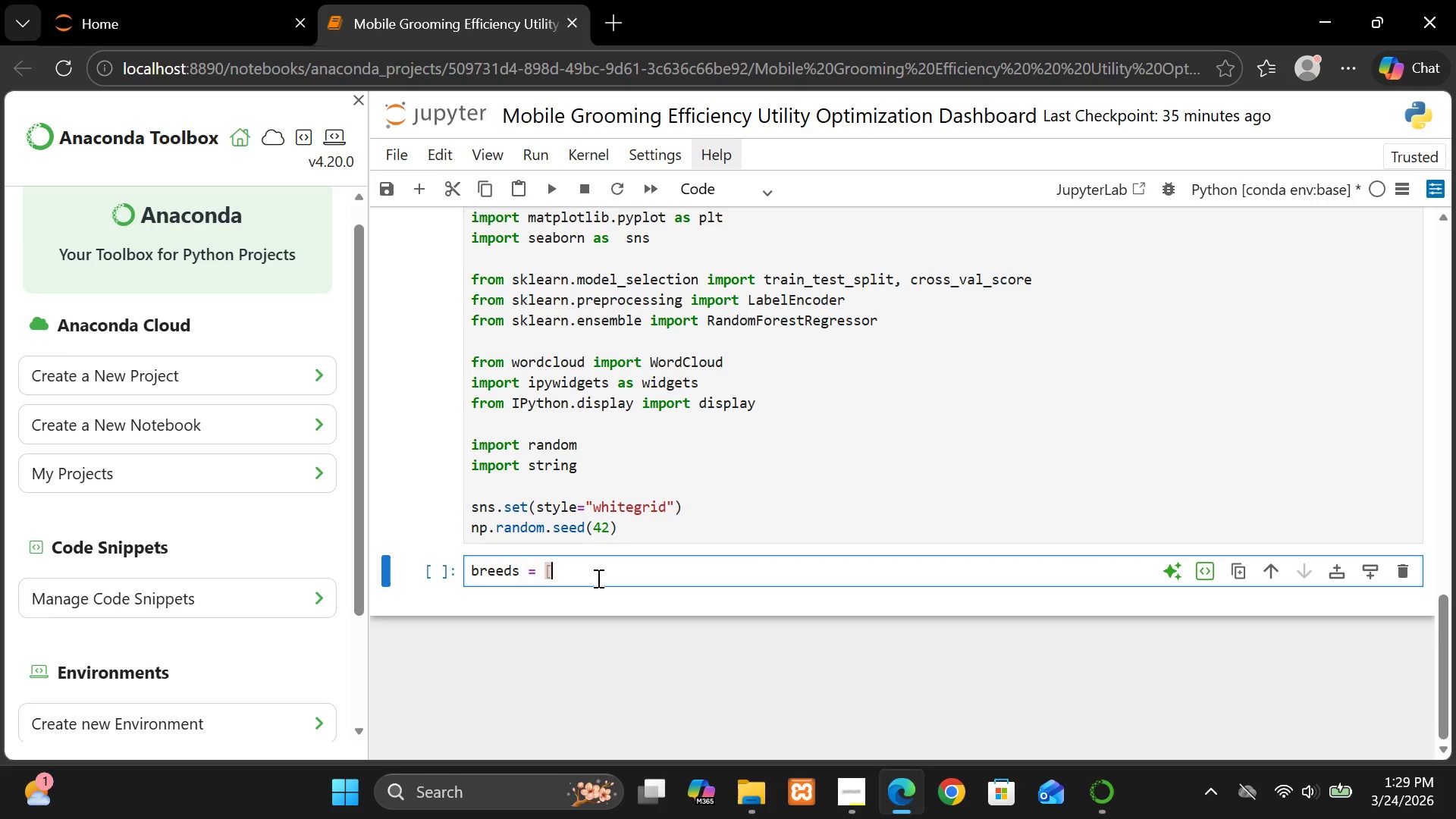 
key(Enter)
 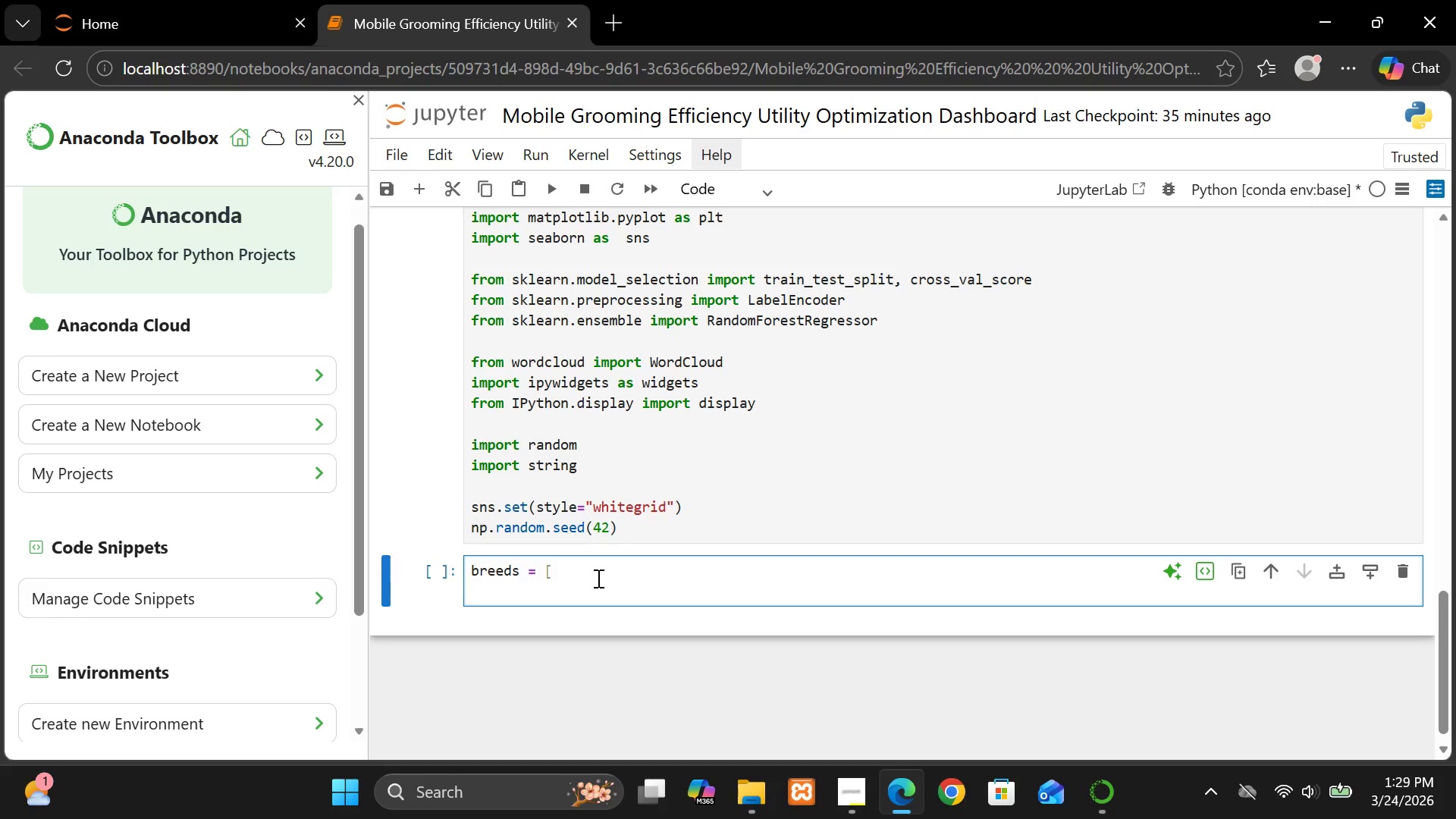 
key(Shift+9)
 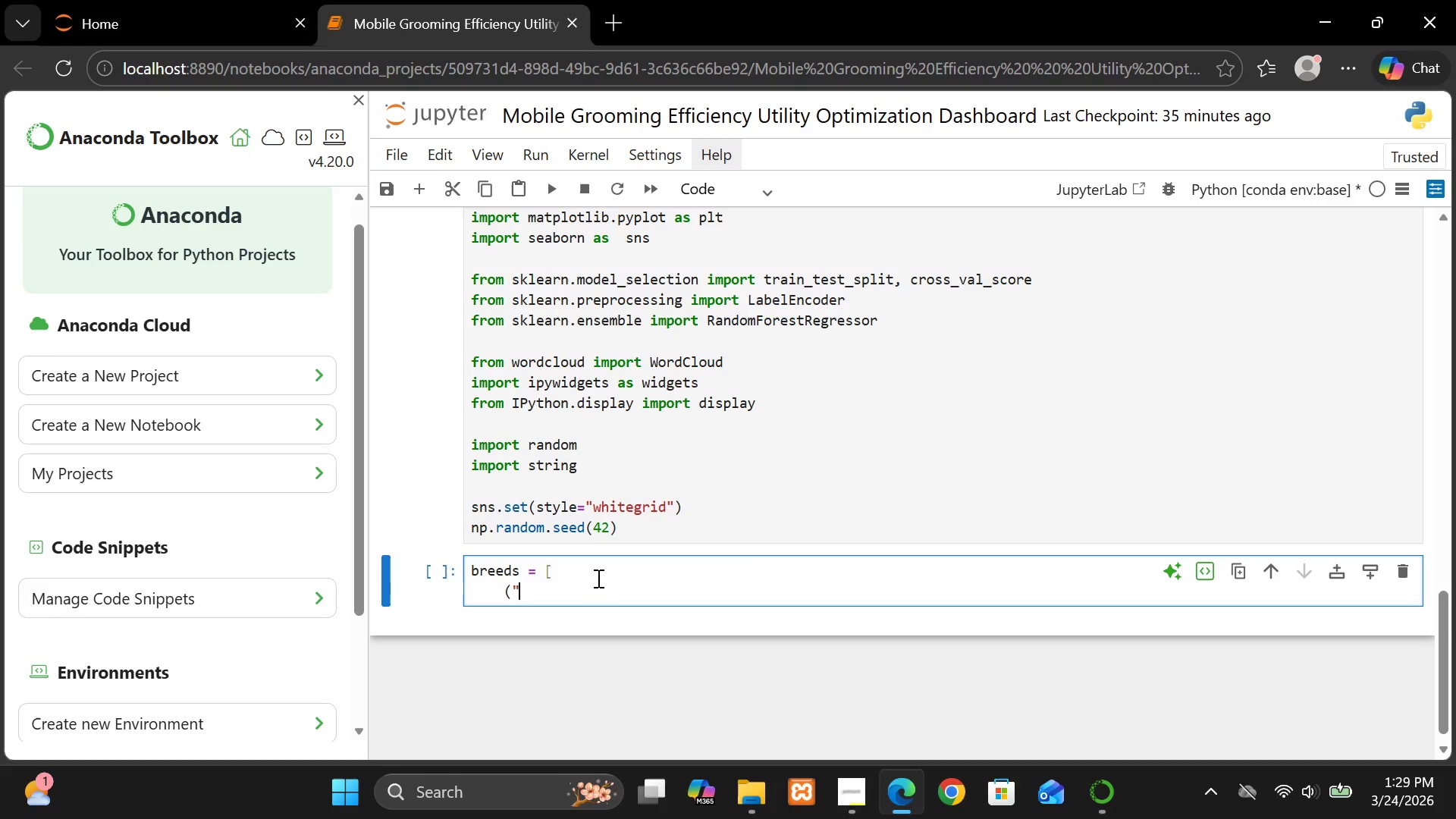 
key(Shift+ShiftRight)
 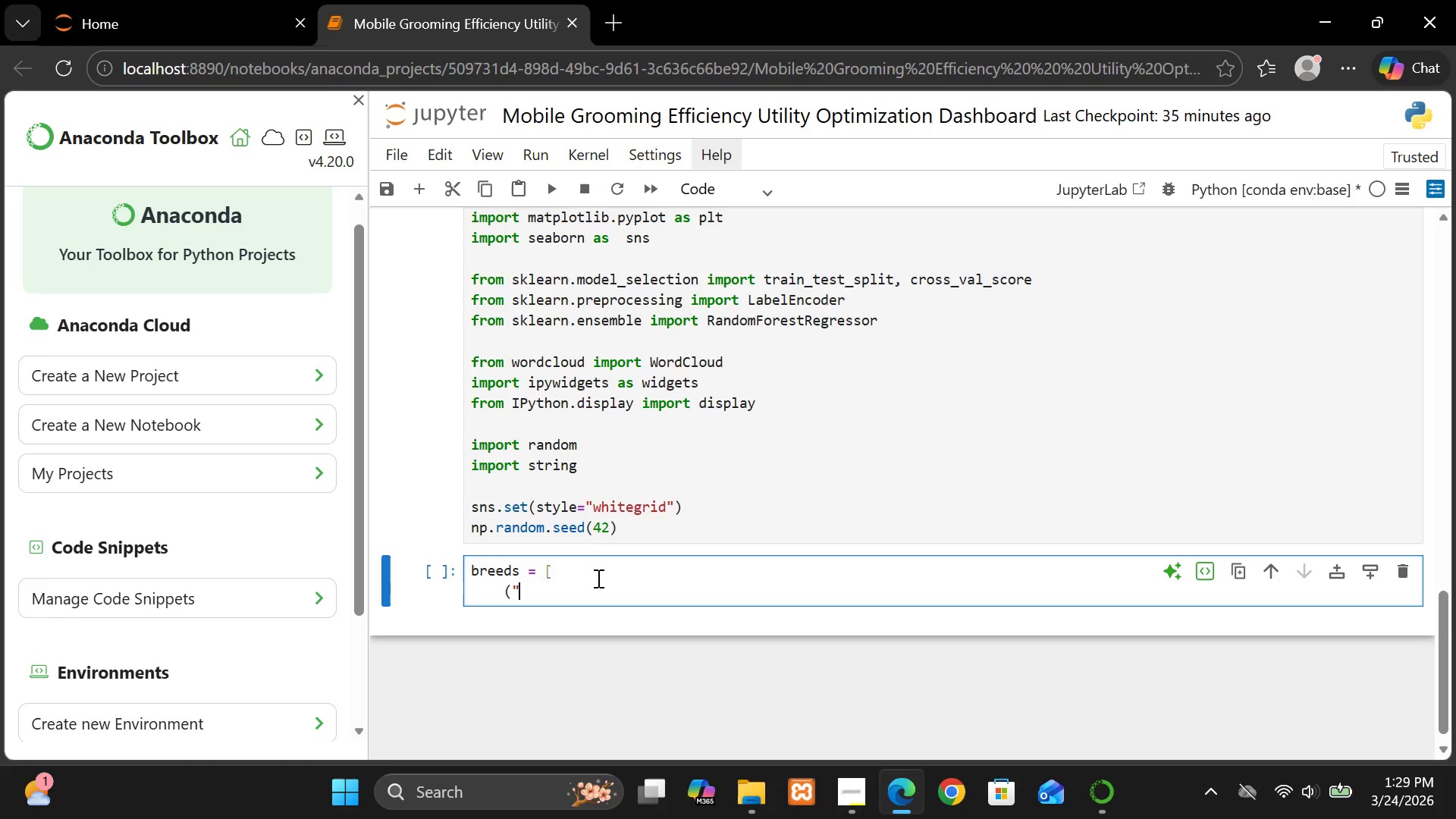 
key(Shift+Quote)
 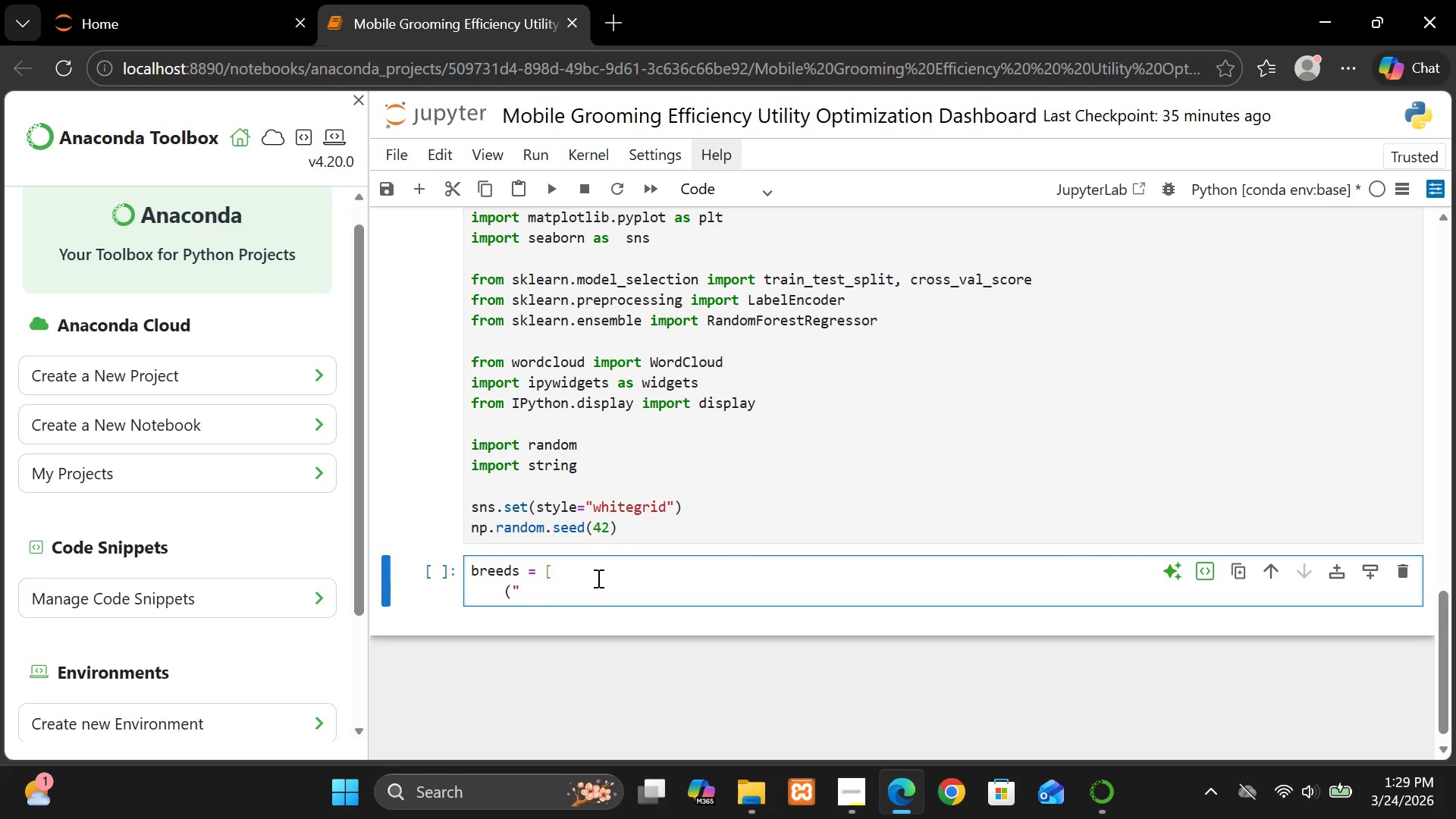 
type(Labra)
 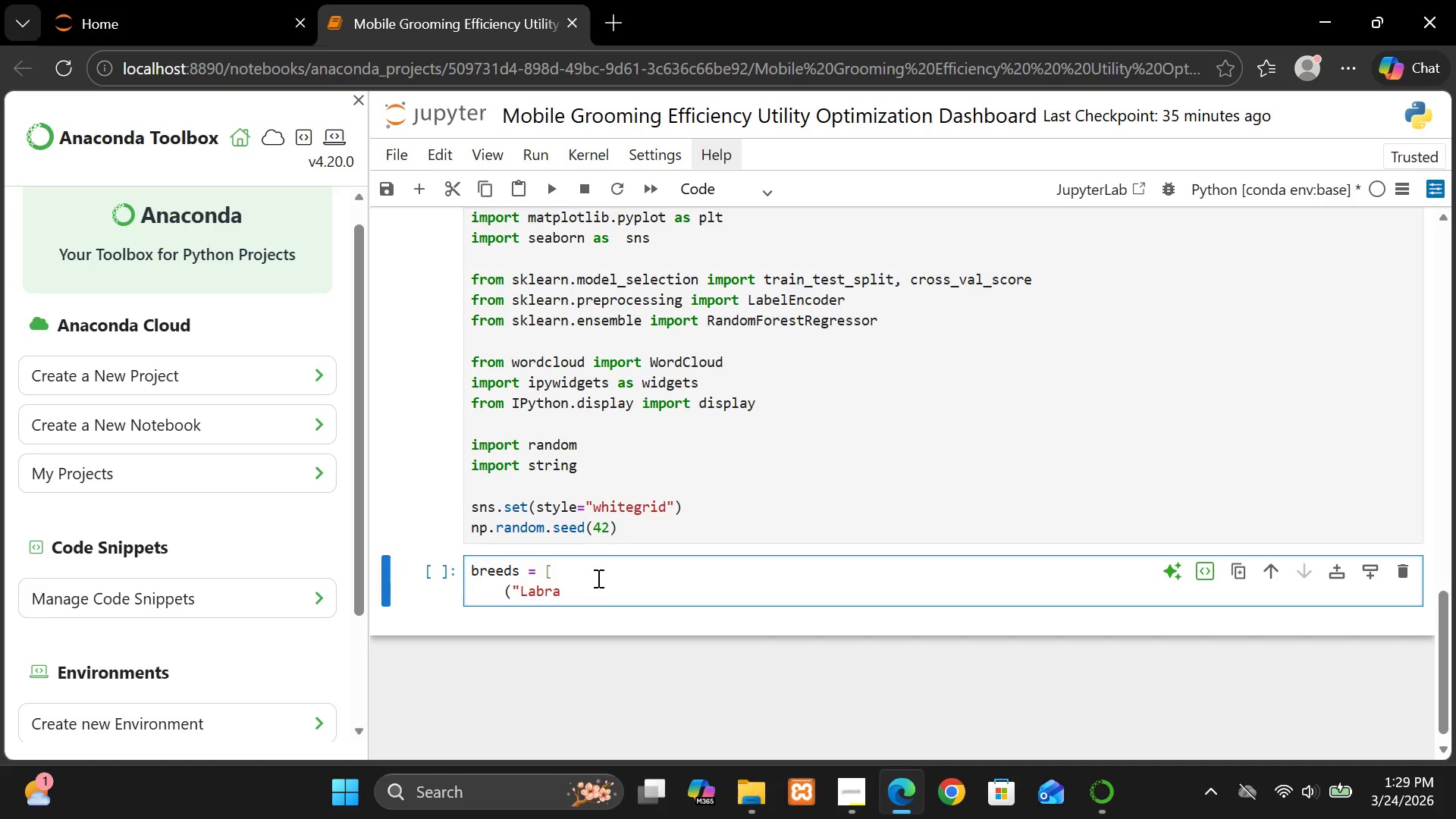 
type(dor", "Lar)
 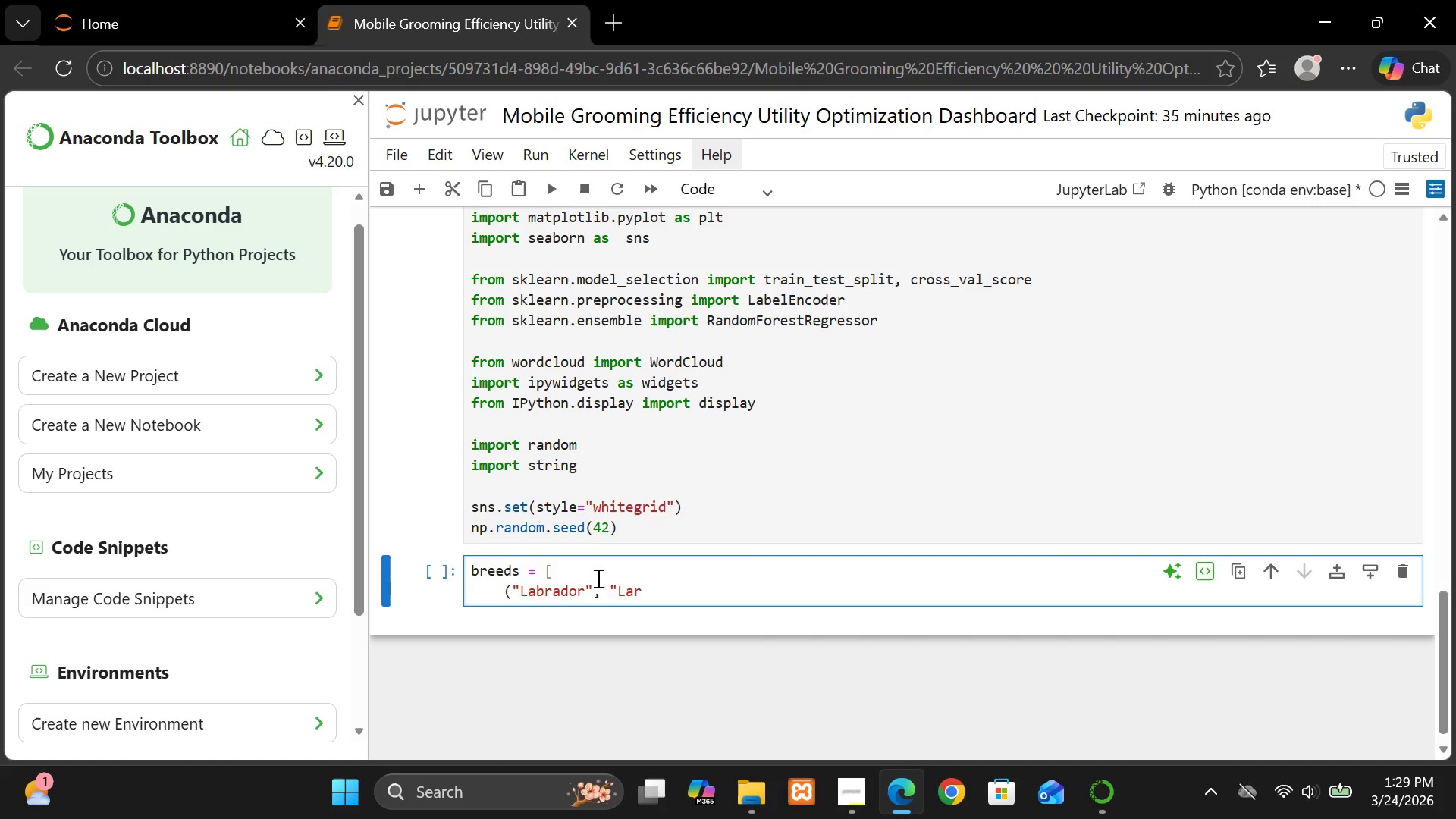 
type(ge", "Short", "Calm"),)
 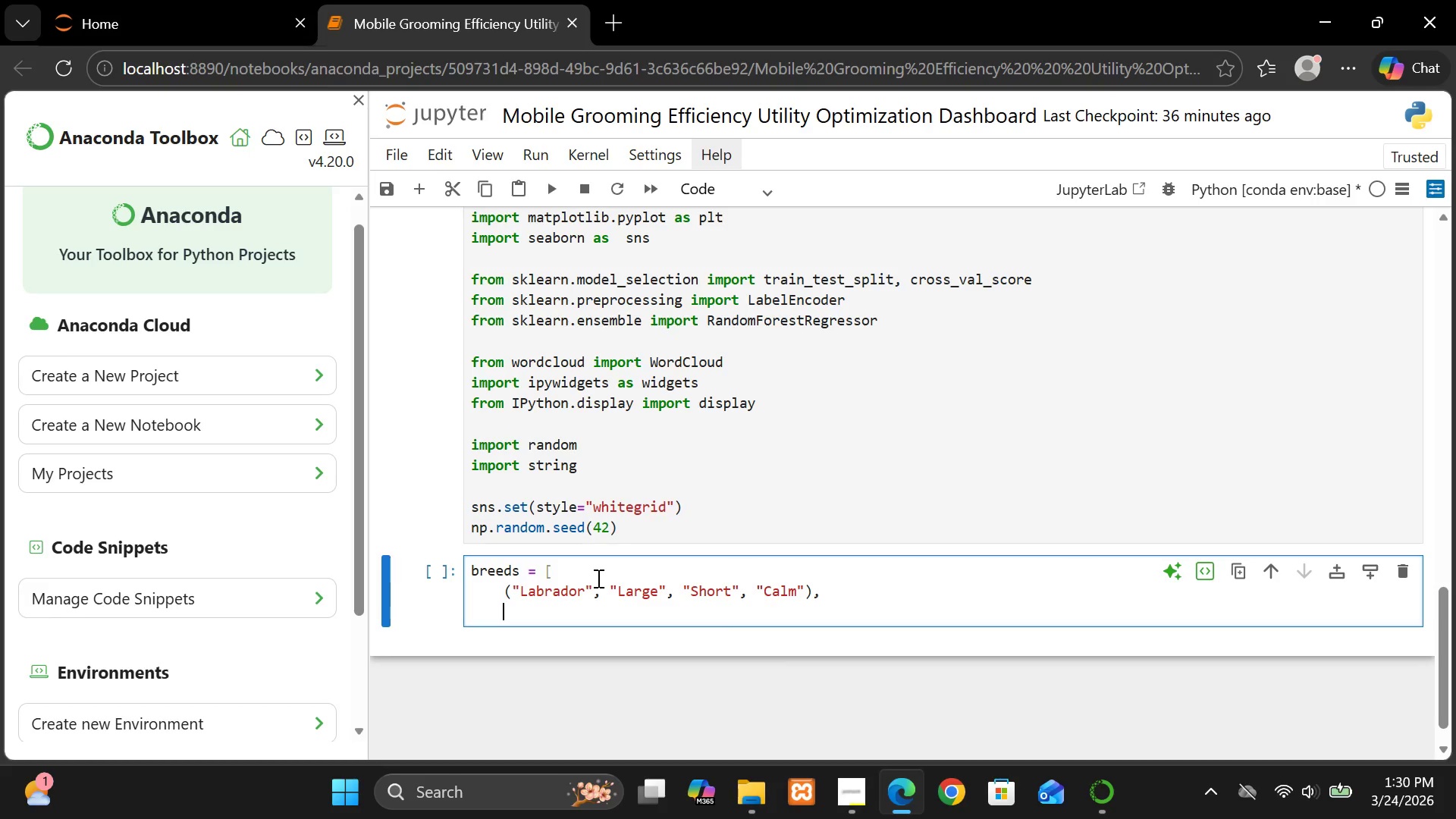 
 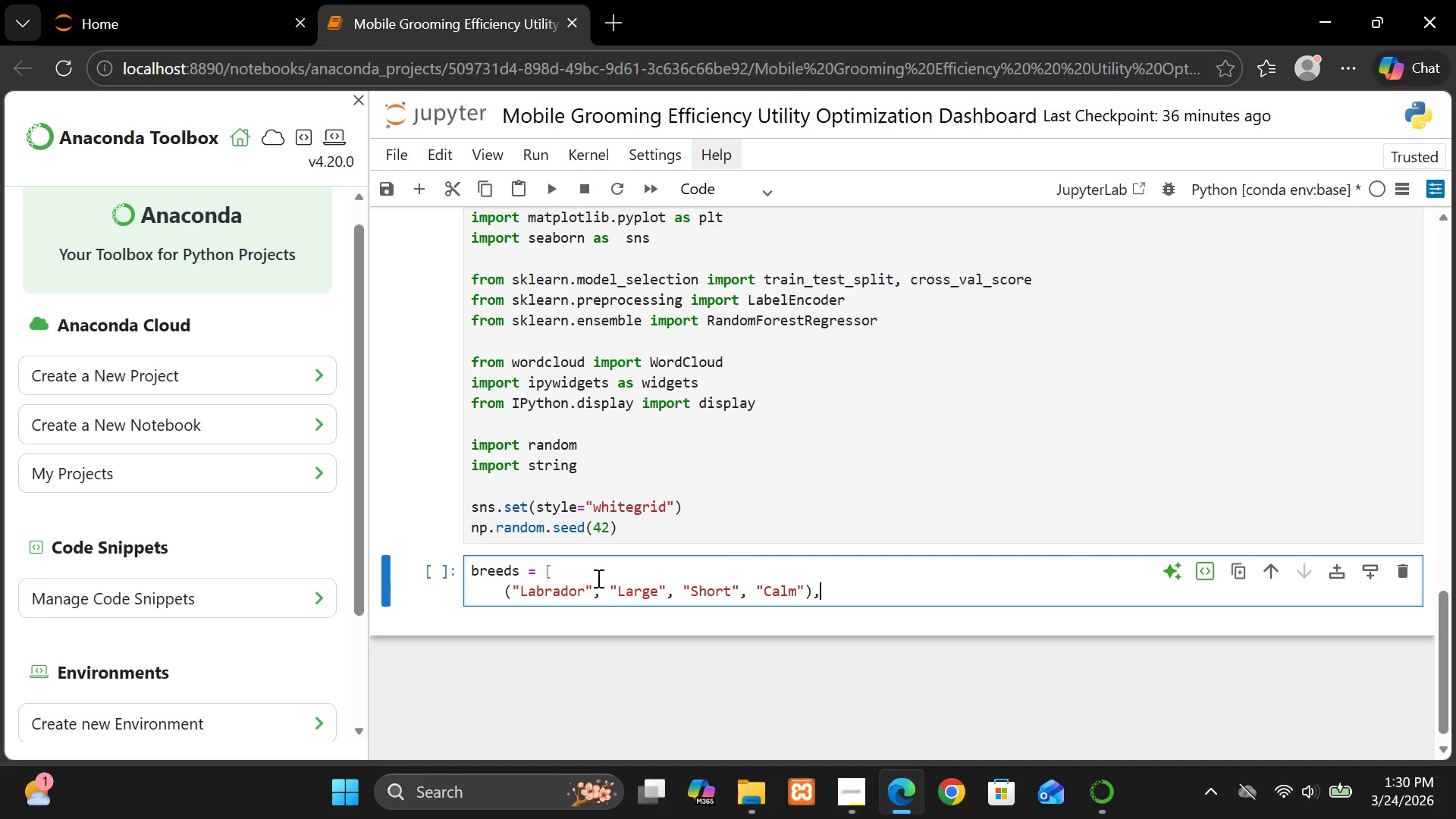 
key(Enter)
 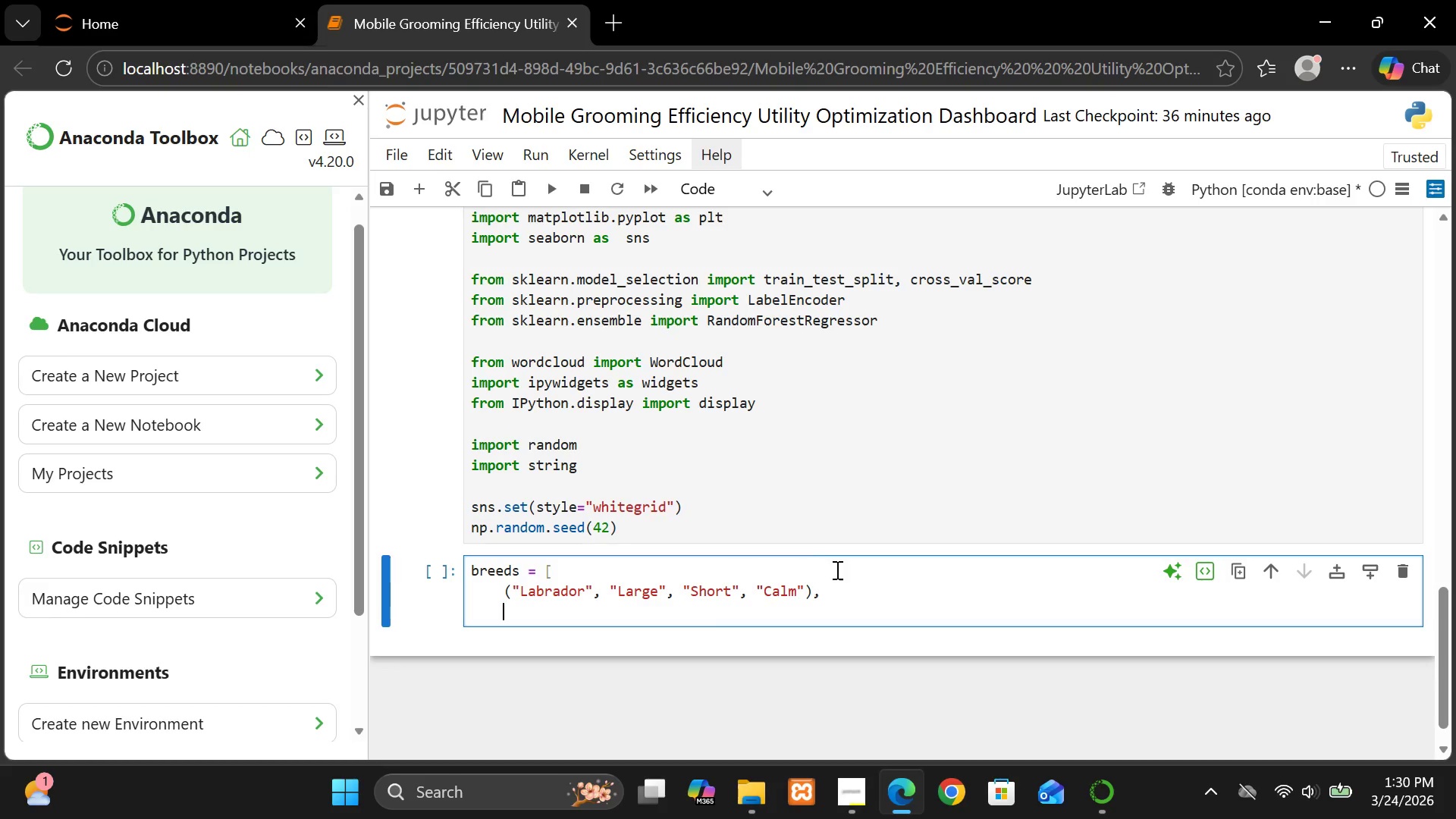 
left_click_drag(start_coordinate=[836, 594], to_coordinate=[497, 598])
 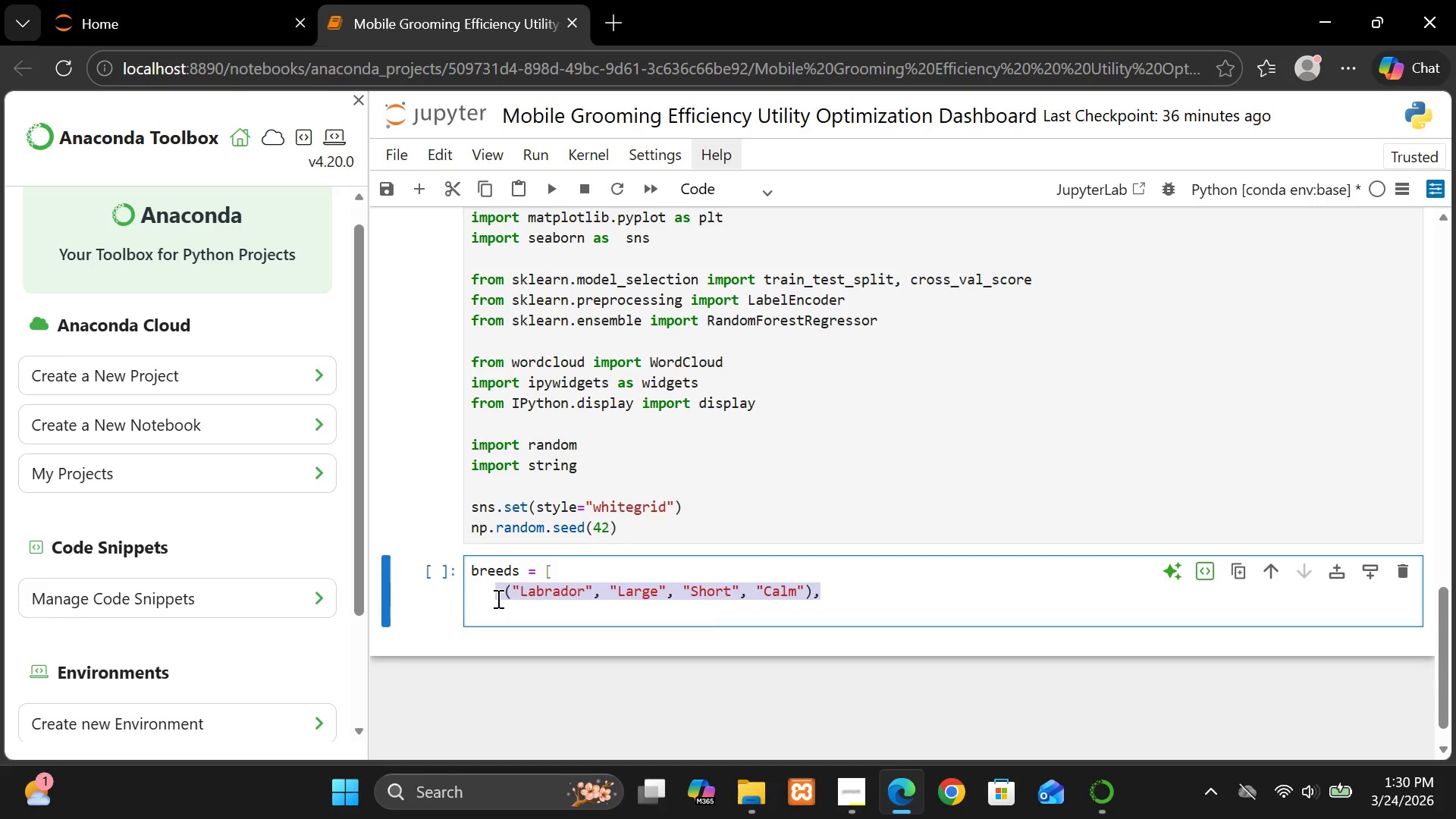 
key(Control+C)
 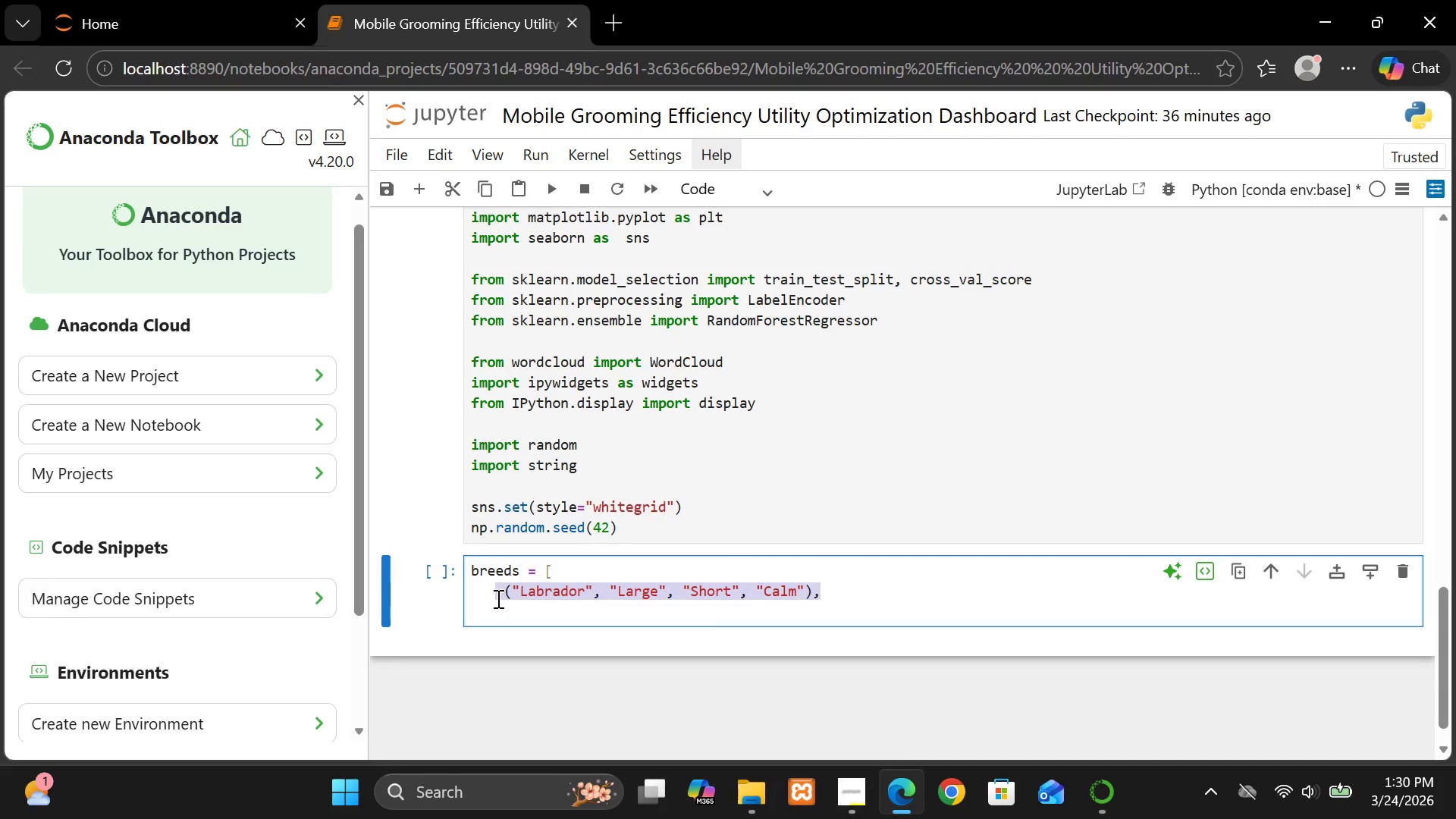 
left_click([497, 598])
 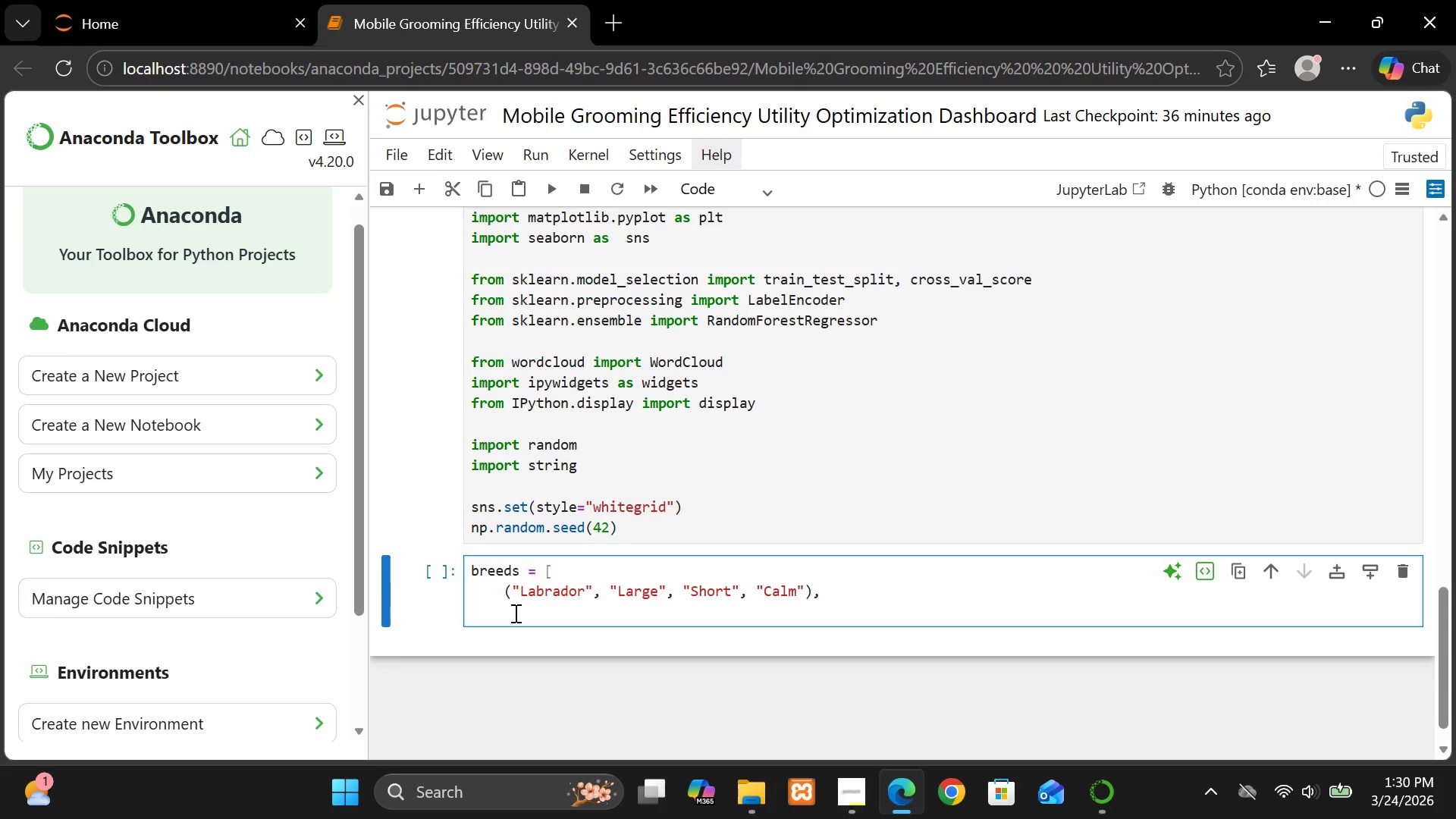 
left_click([514, 613])
 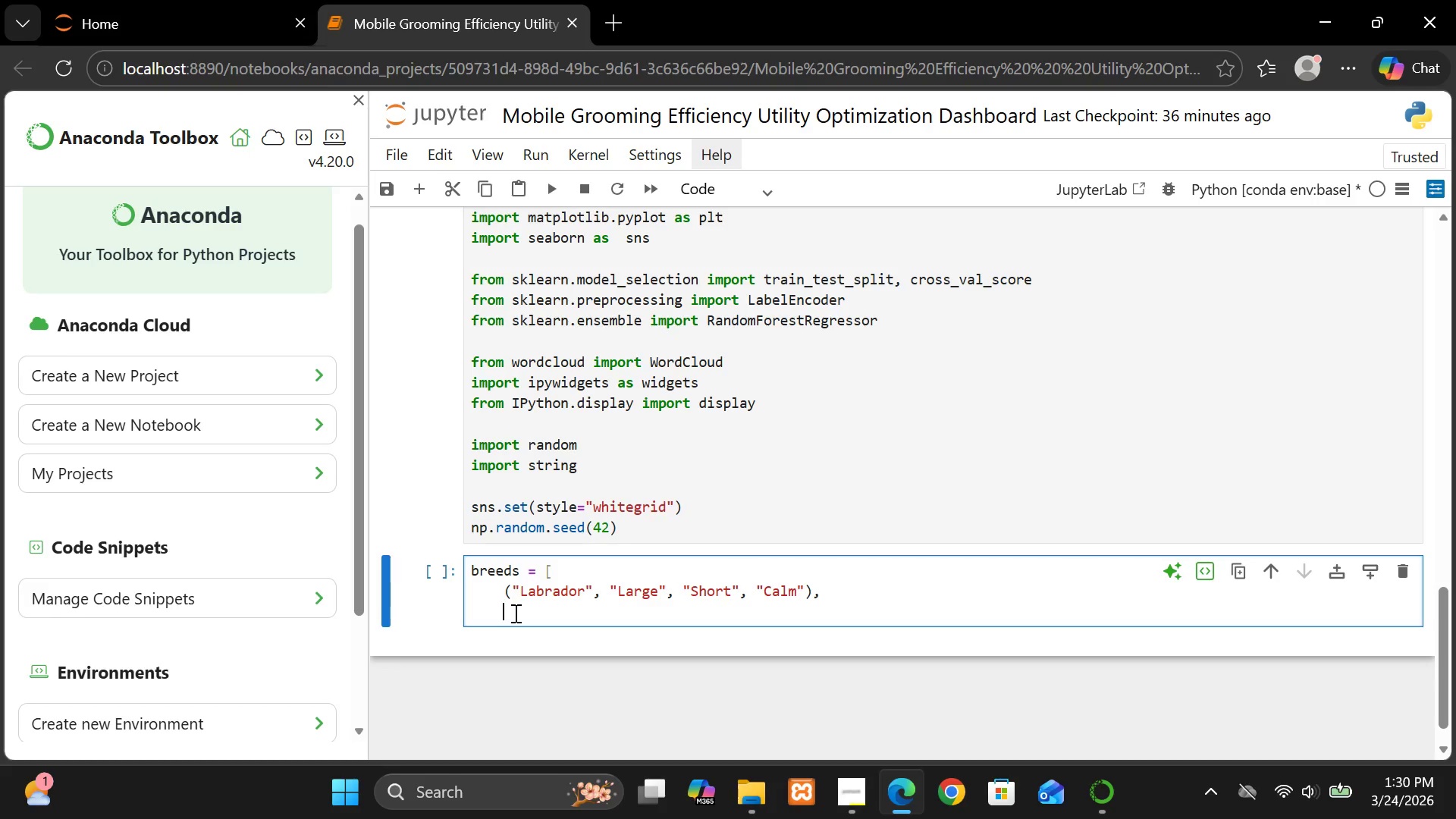 
key(Control+V)
 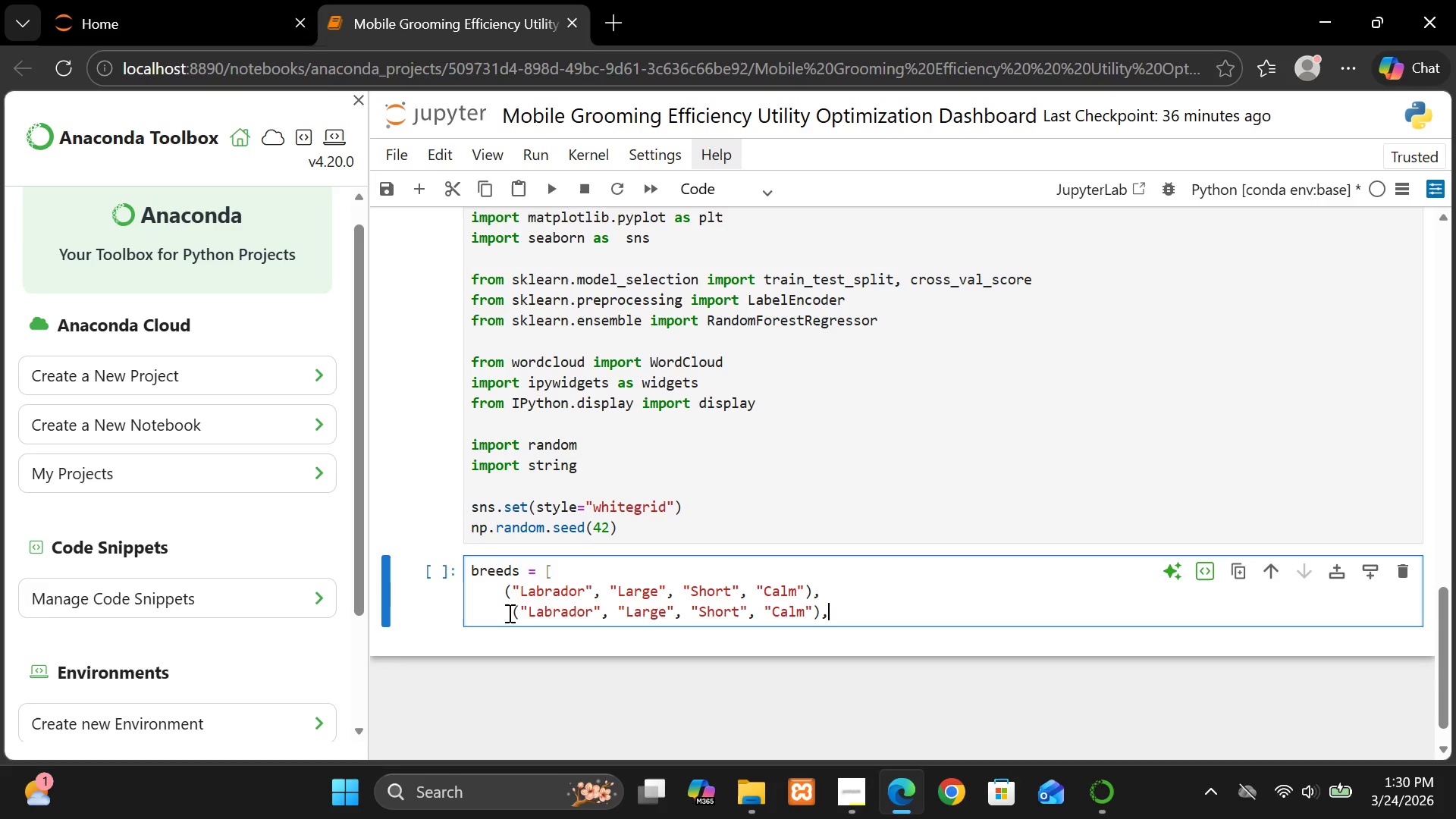 
left_click([508, 613])
 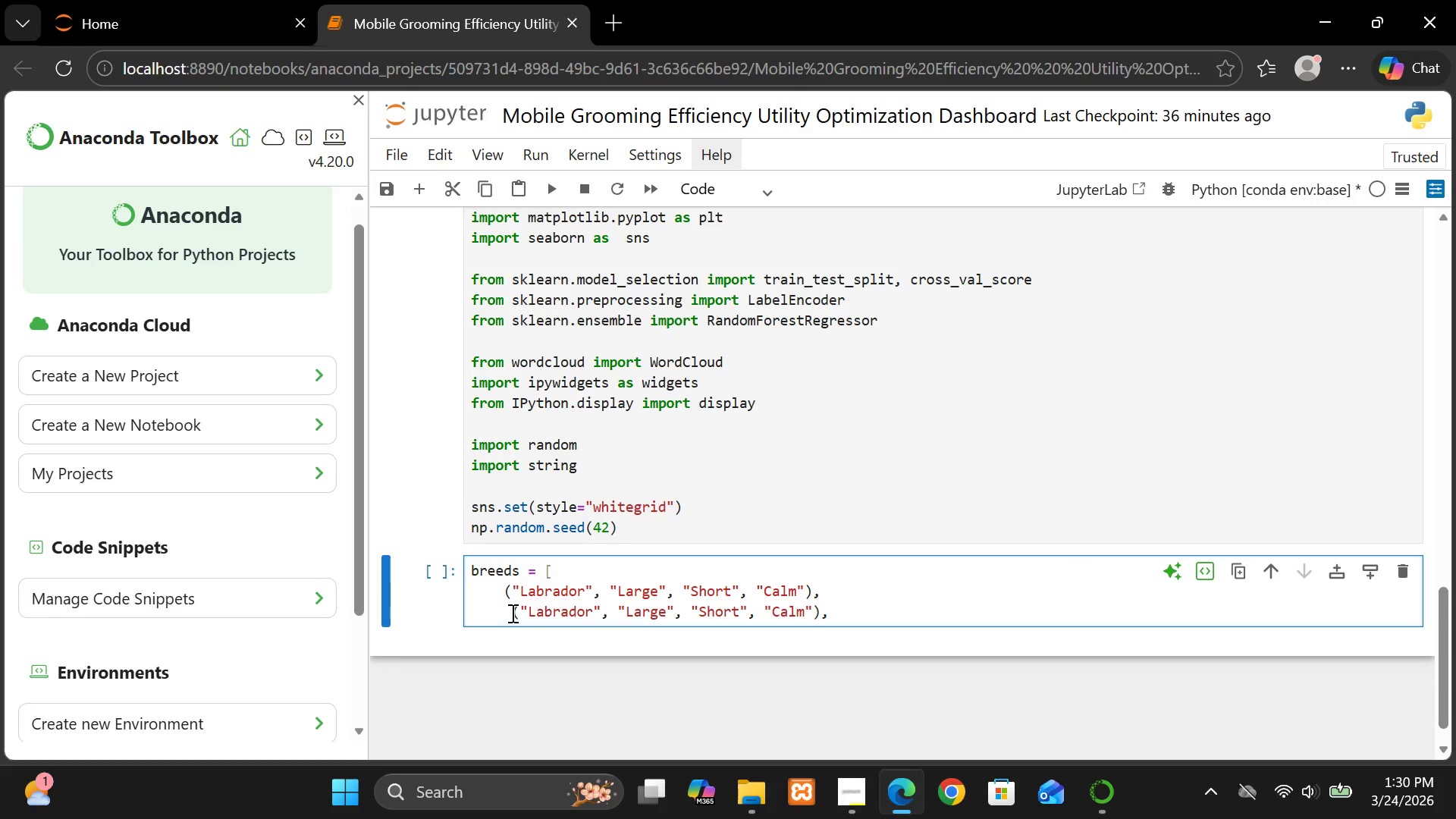 
left_click([511, 613])
 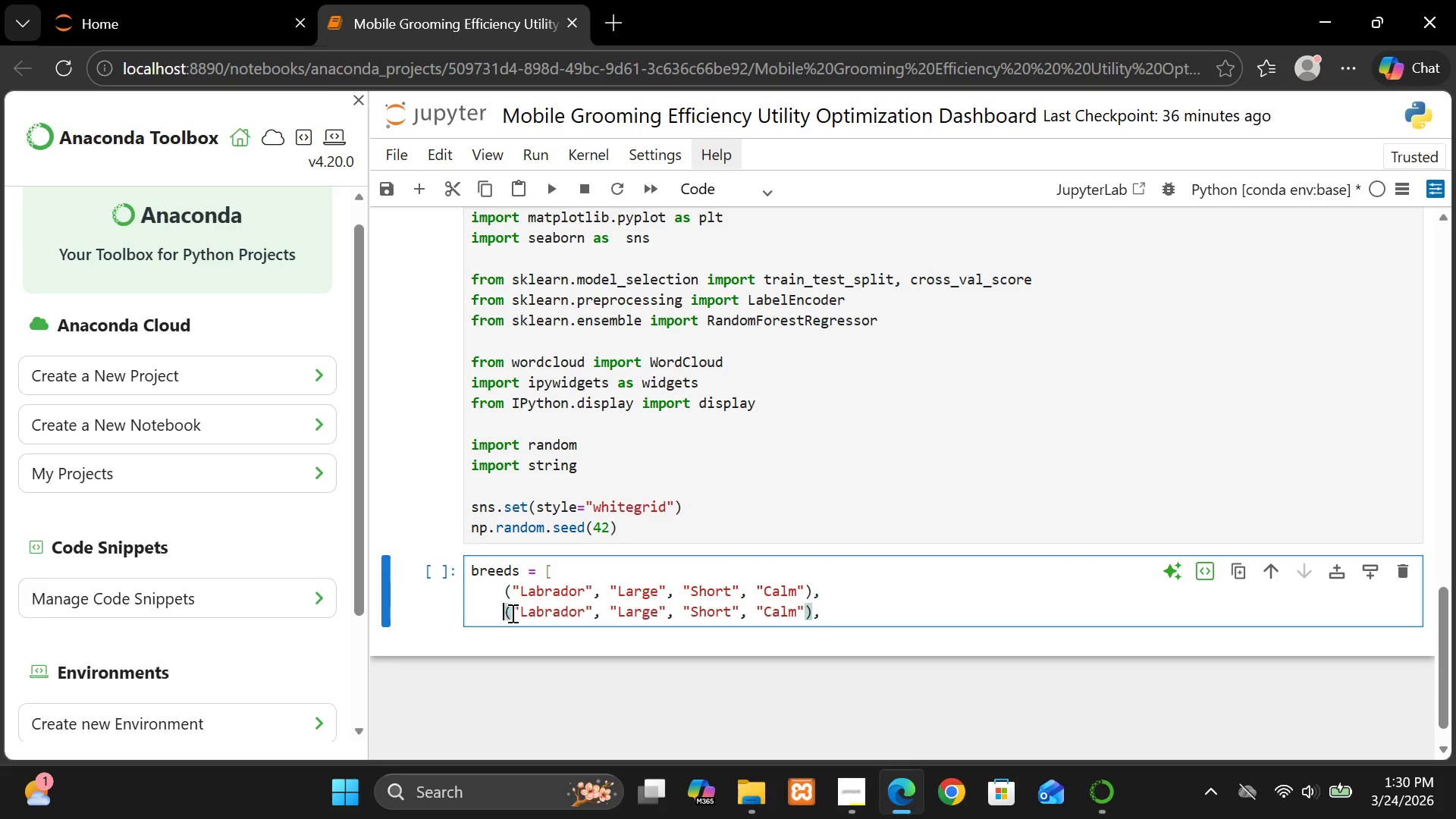 
key(Backspace)
 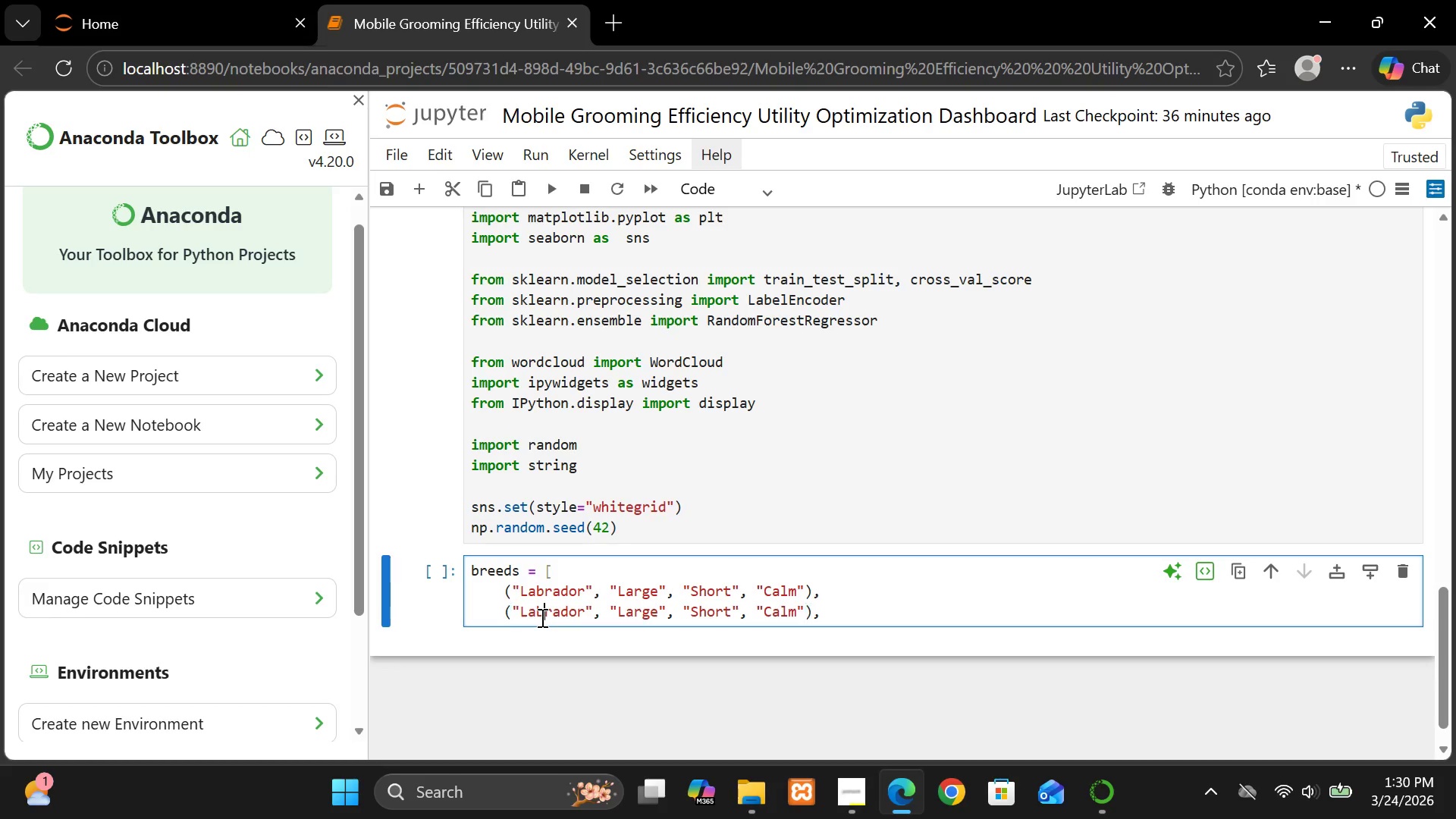 
double_click([541, 617])
 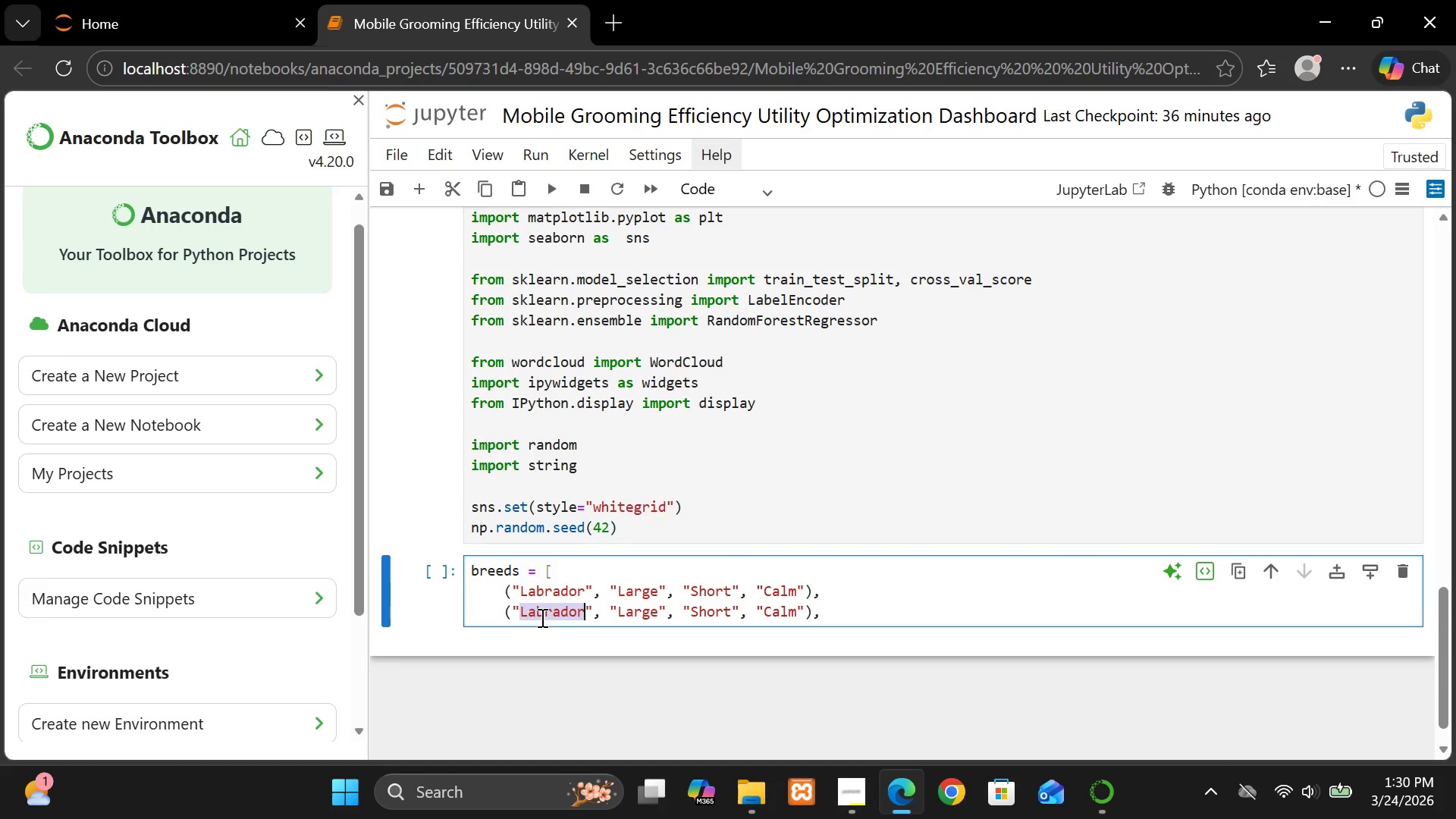 
type(Poodle)
 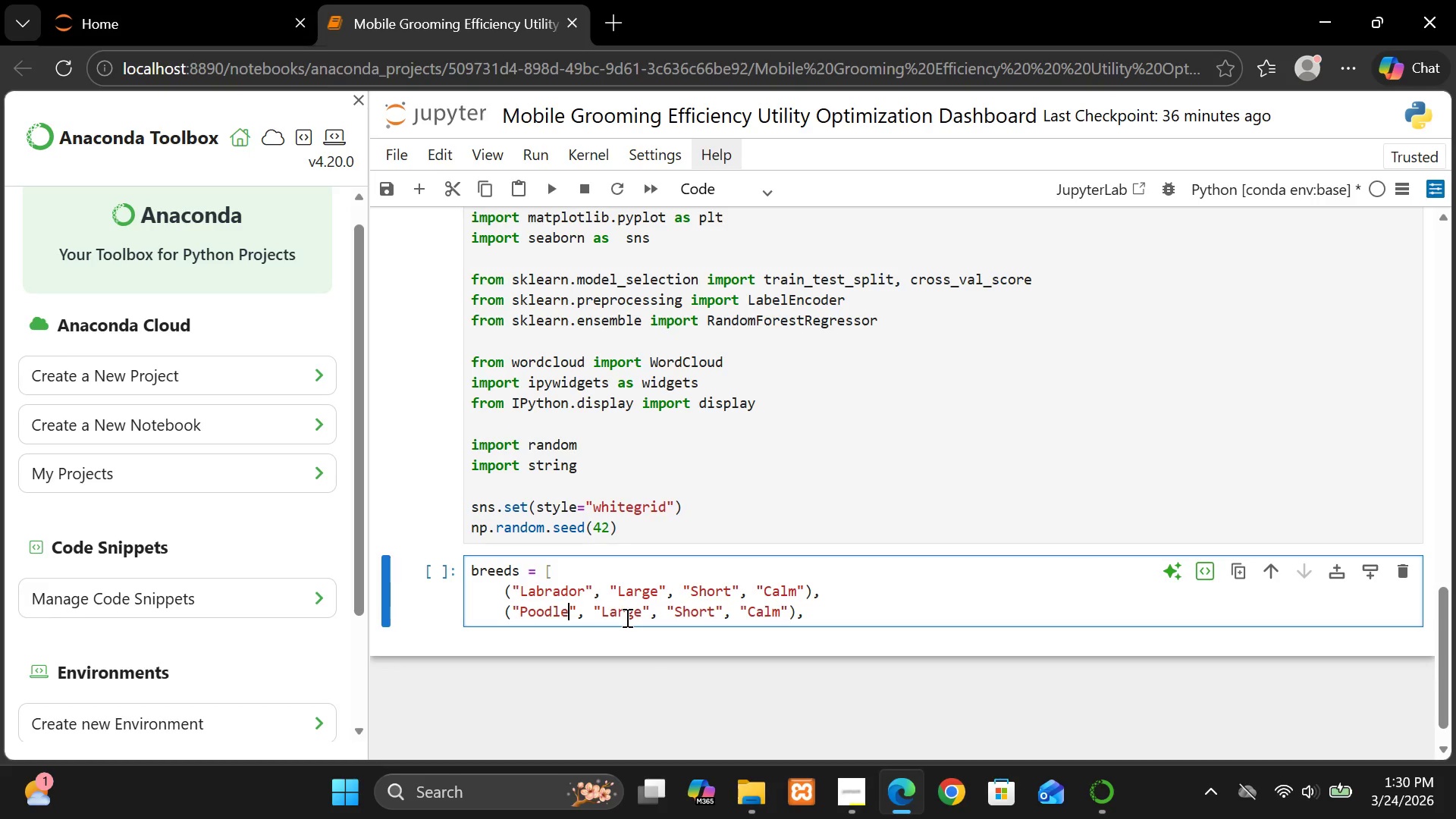 
double_click([626, 617])
 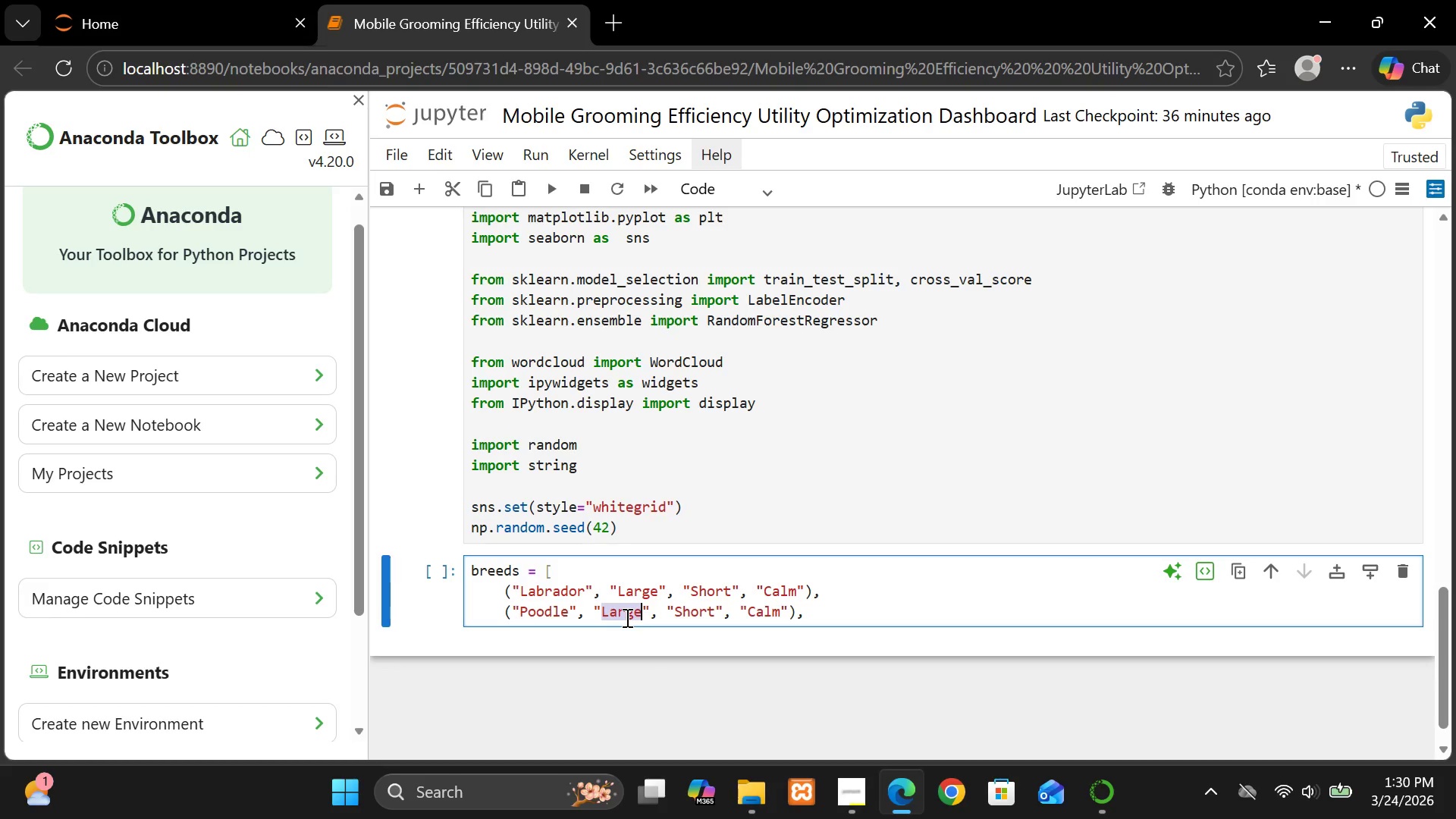 
hold_key(key=ShiftLeft, duration=0.44)
 